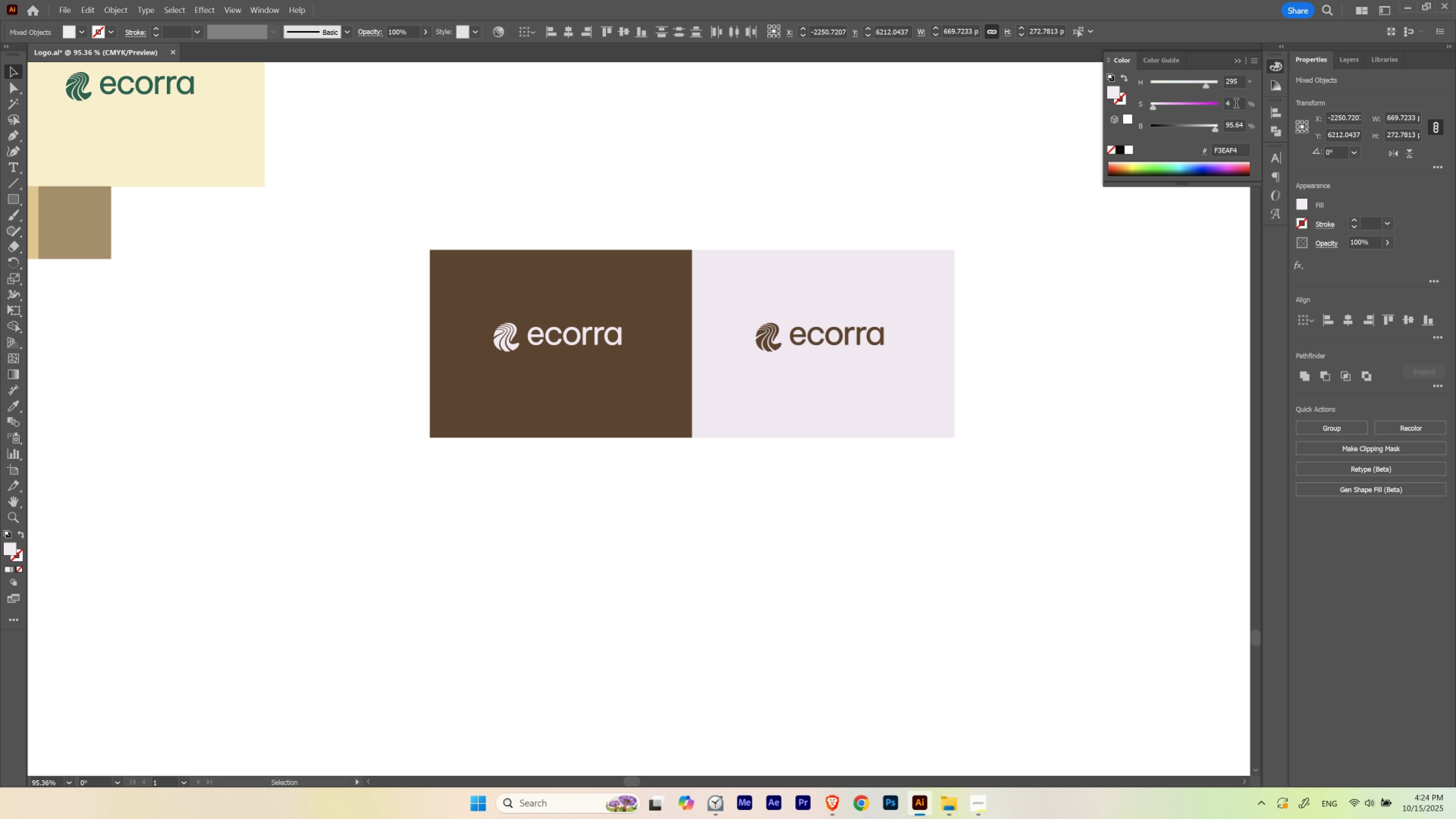 
scroll: coordinate [1236, 105], scroll_direction: up, amount: 1.0
 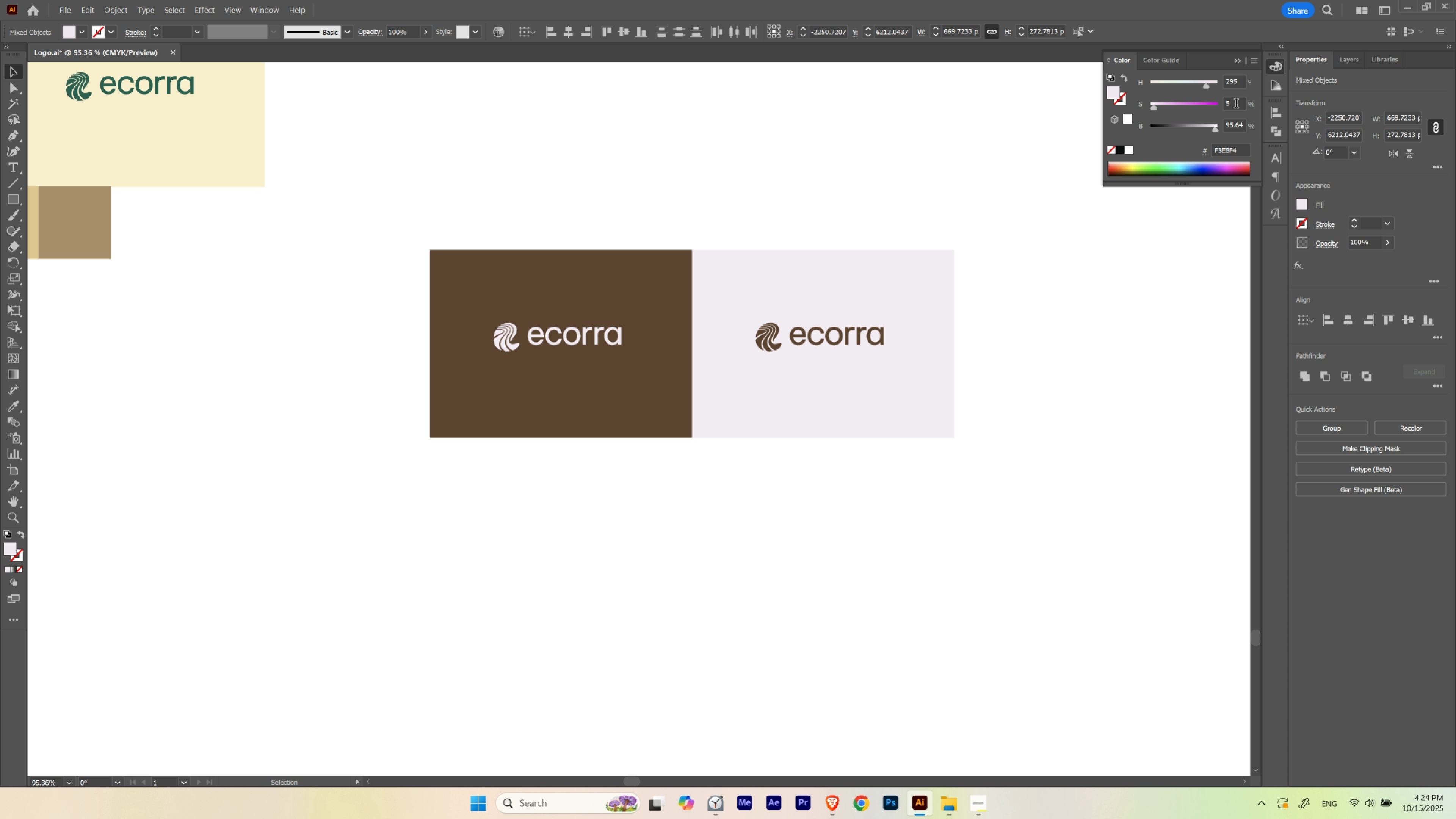 
scroll: coordinate [1236, 105], scroll_direction: down, amount: 1.0
 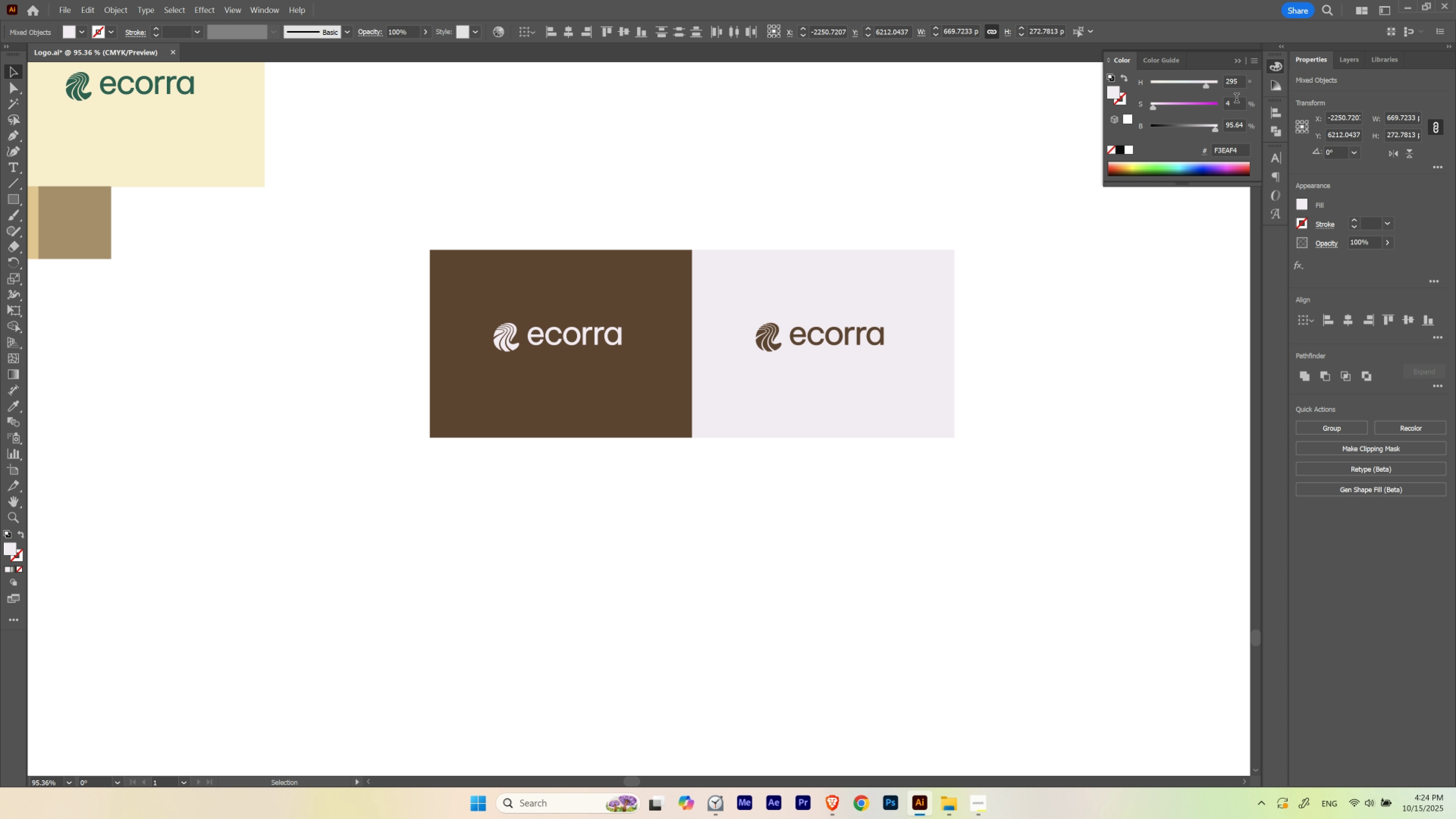 
scroll: coordinate [1236, 99], scroll_direction: up, amount: 5.0
 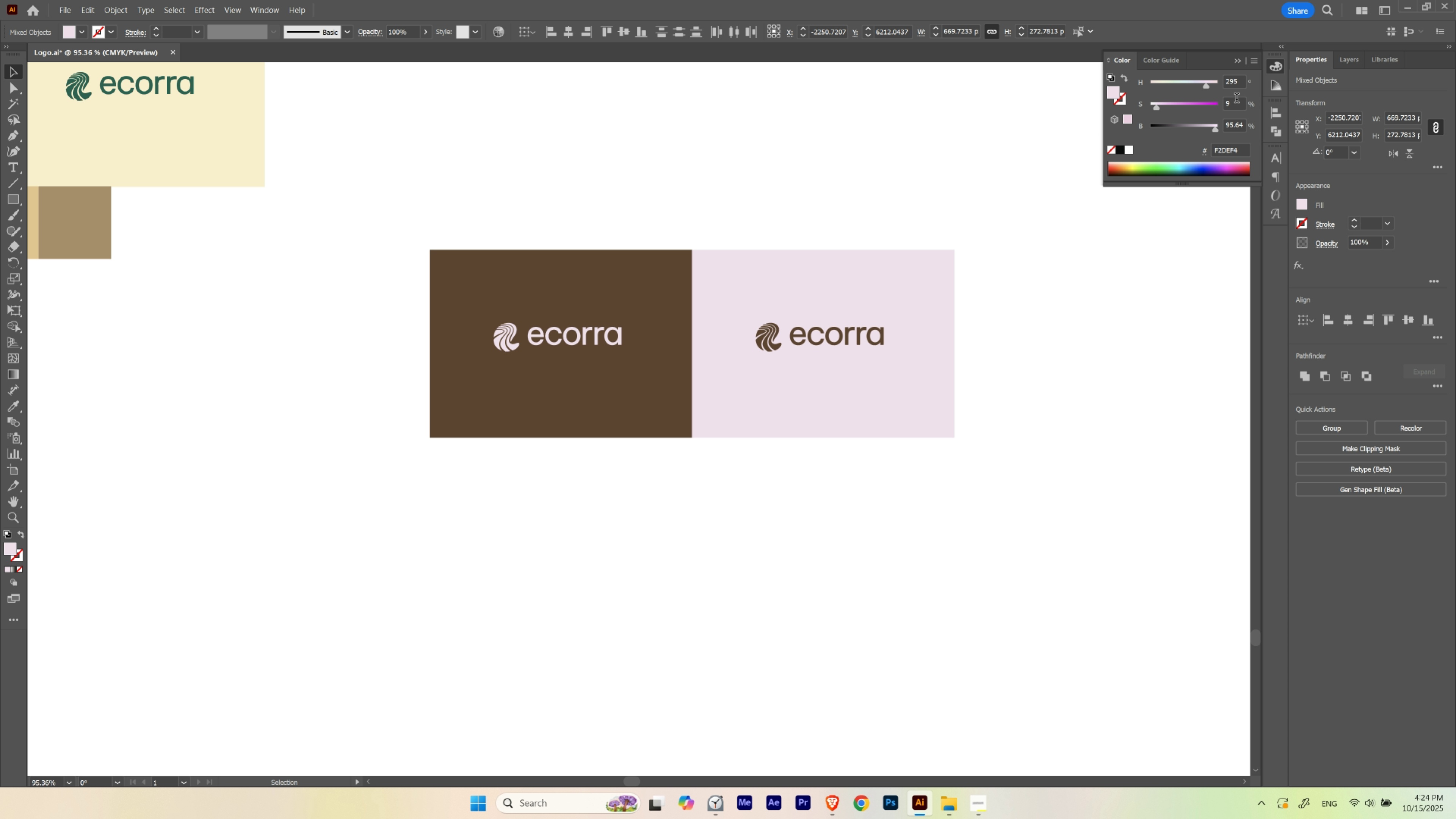 
scroll: coordinate [1236, 99], scroll_direction: down, amount: 4.0
 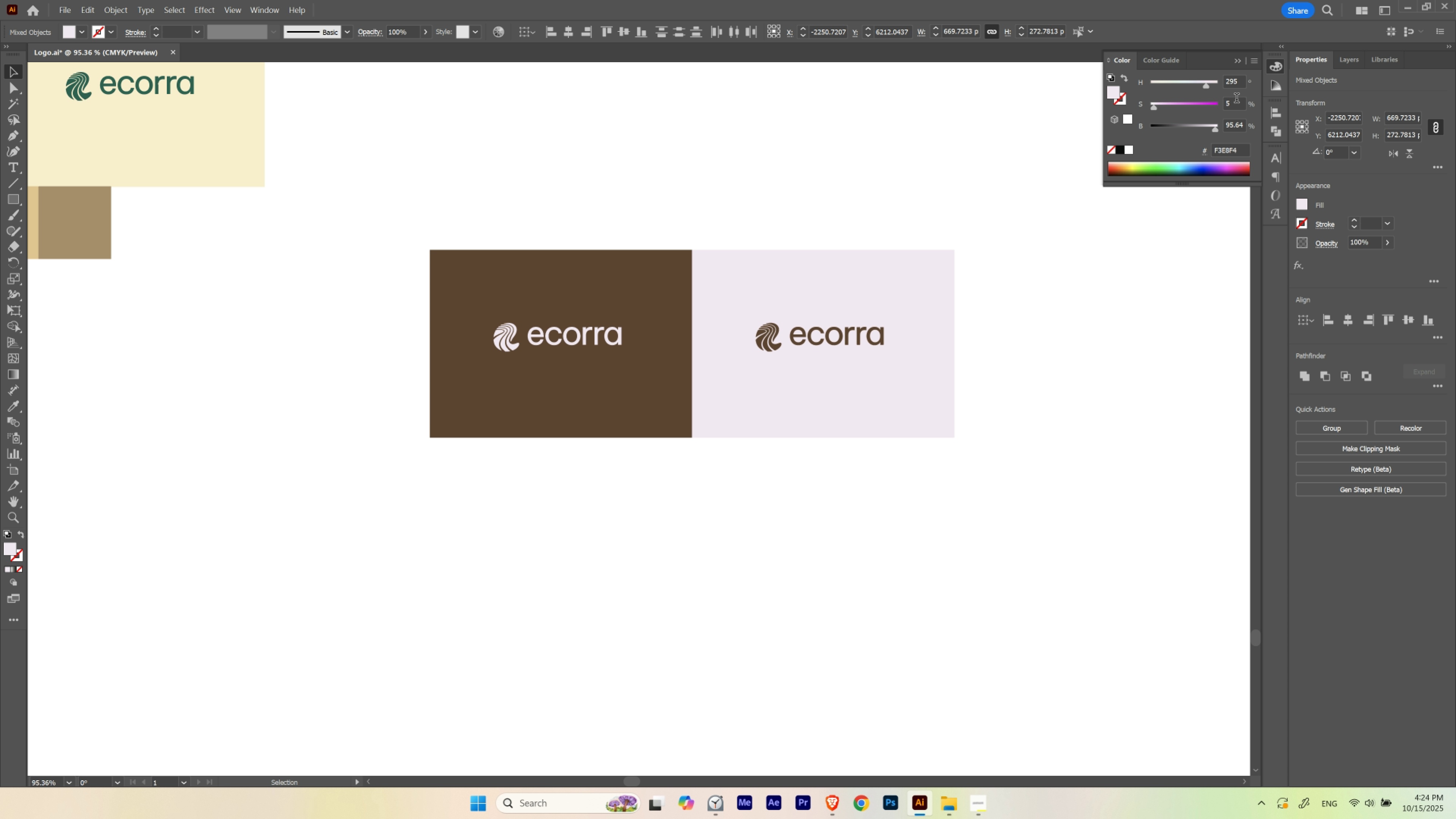 
scroll: coordinate [1236, 99], scroll_direction: none, amount: 0.0
 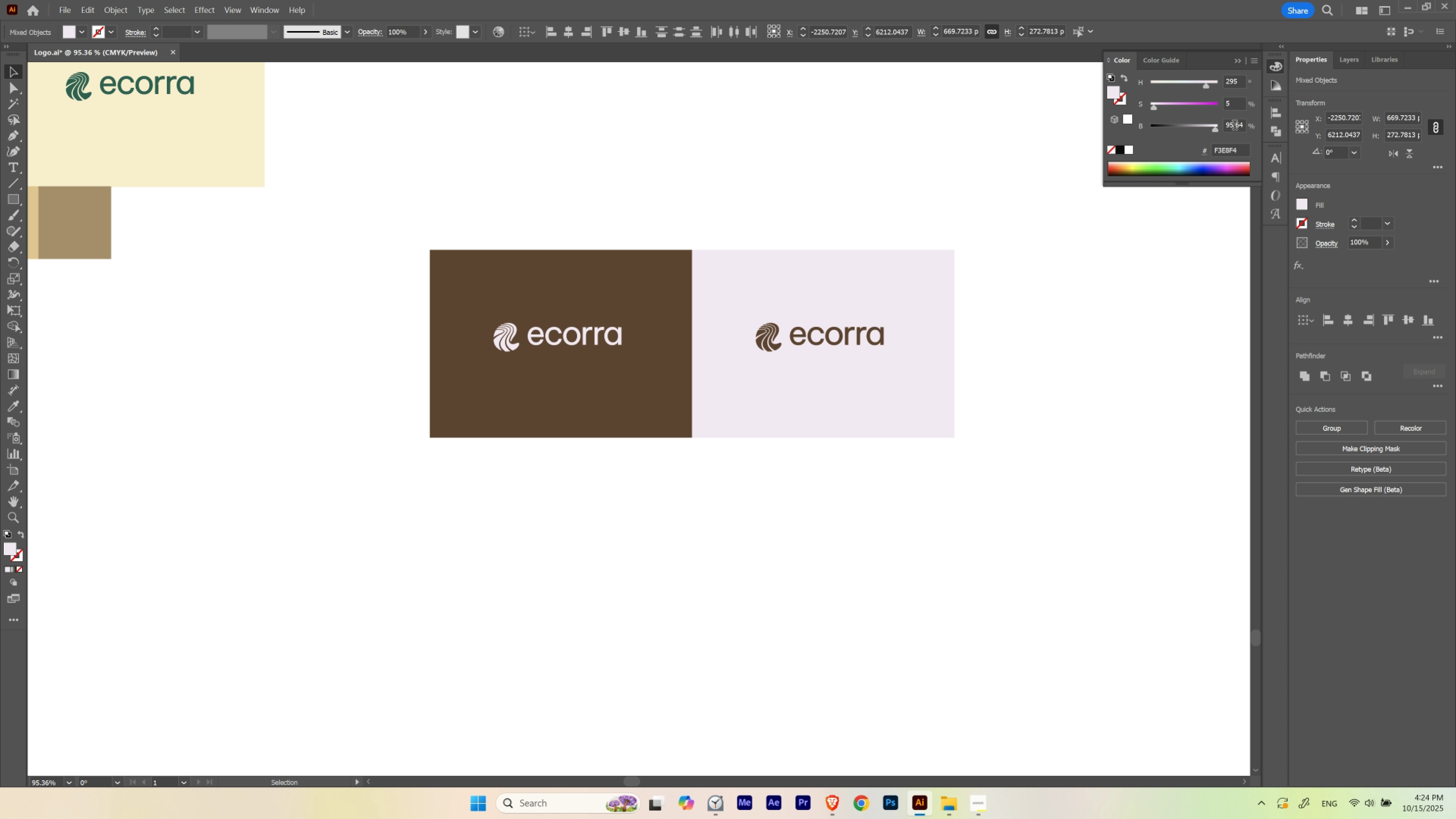 
scroll: coordinate [1234, 126], scroll_direction: up, amount: 2.0
 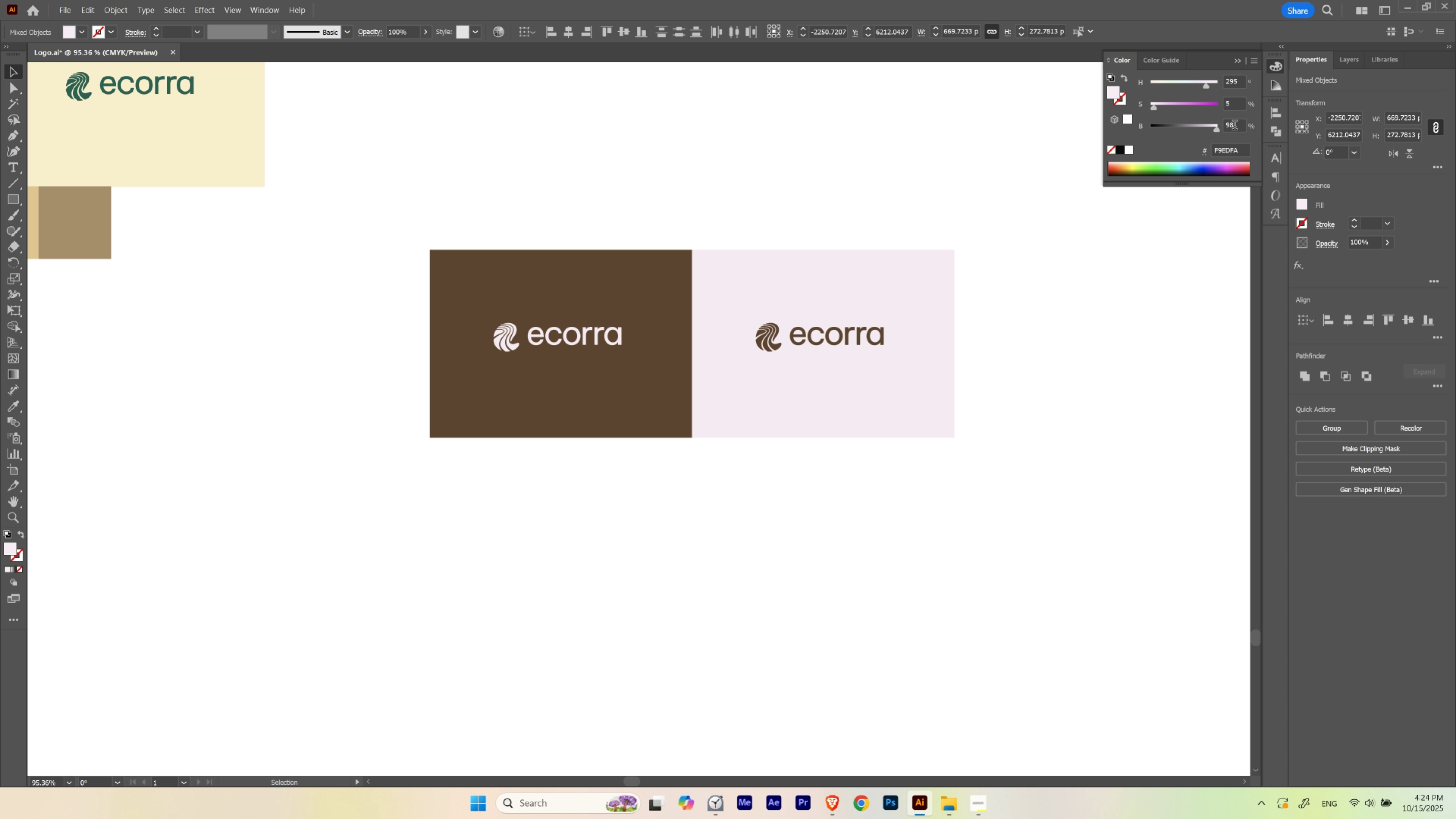 
scroll: coordinate [1234, 126], scroll_direction: none, amount: 0.0
 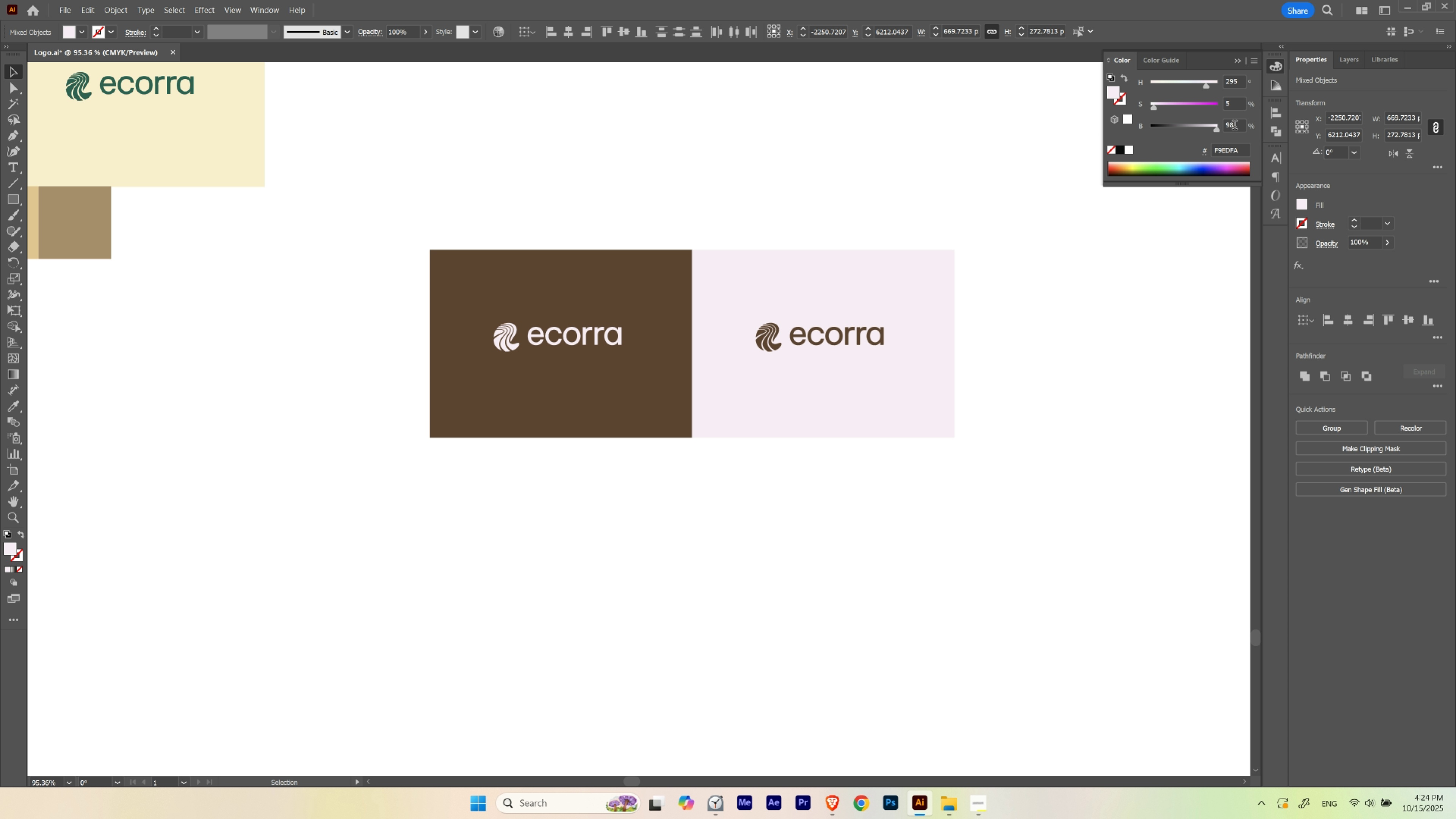 
scroll: coordinate [1234, 126], scroll_direction: down, amount: 1.0
 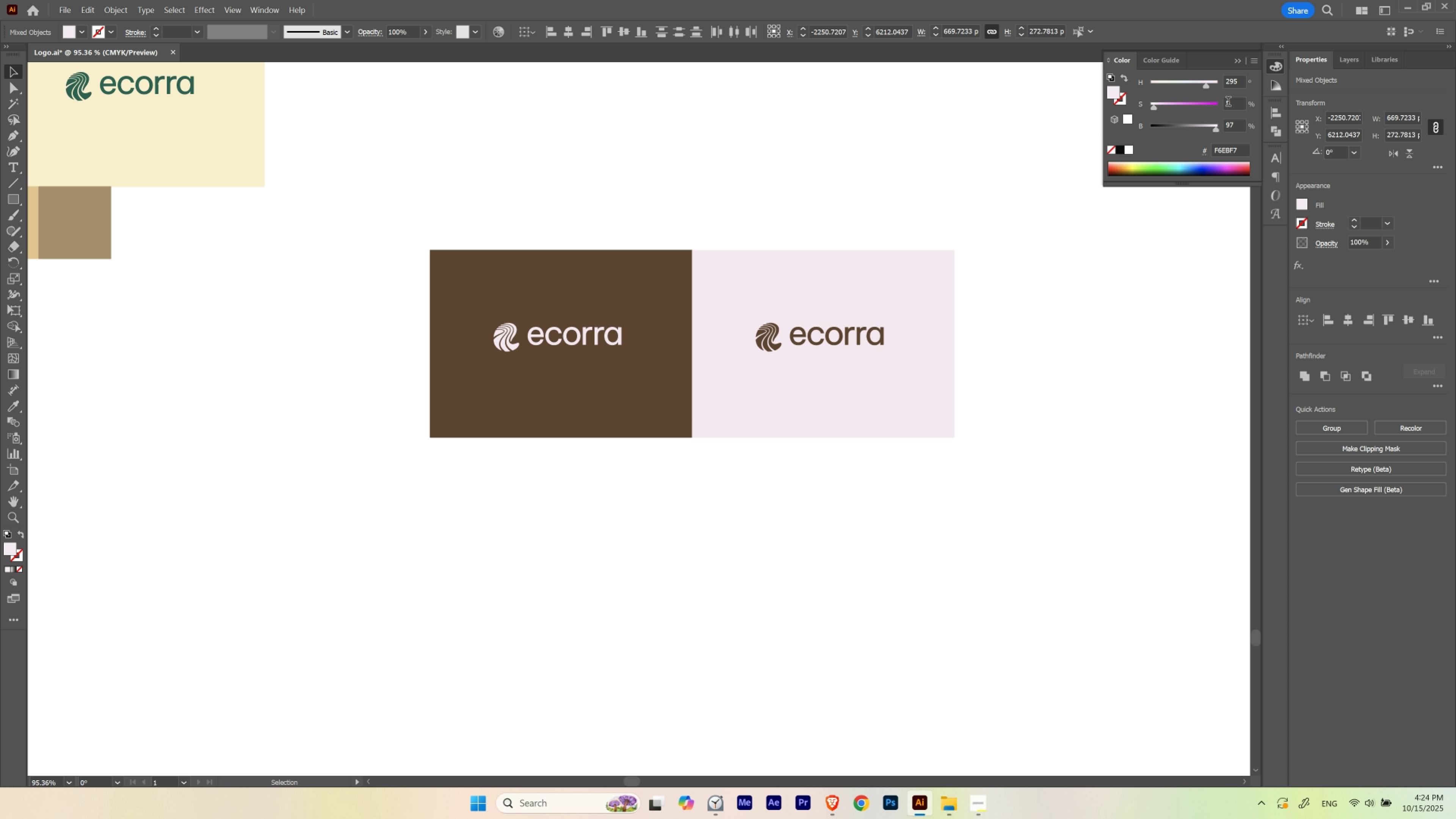 
scroll: coordinate [1228, 103], scroll_direction: none, amount: 0.0
 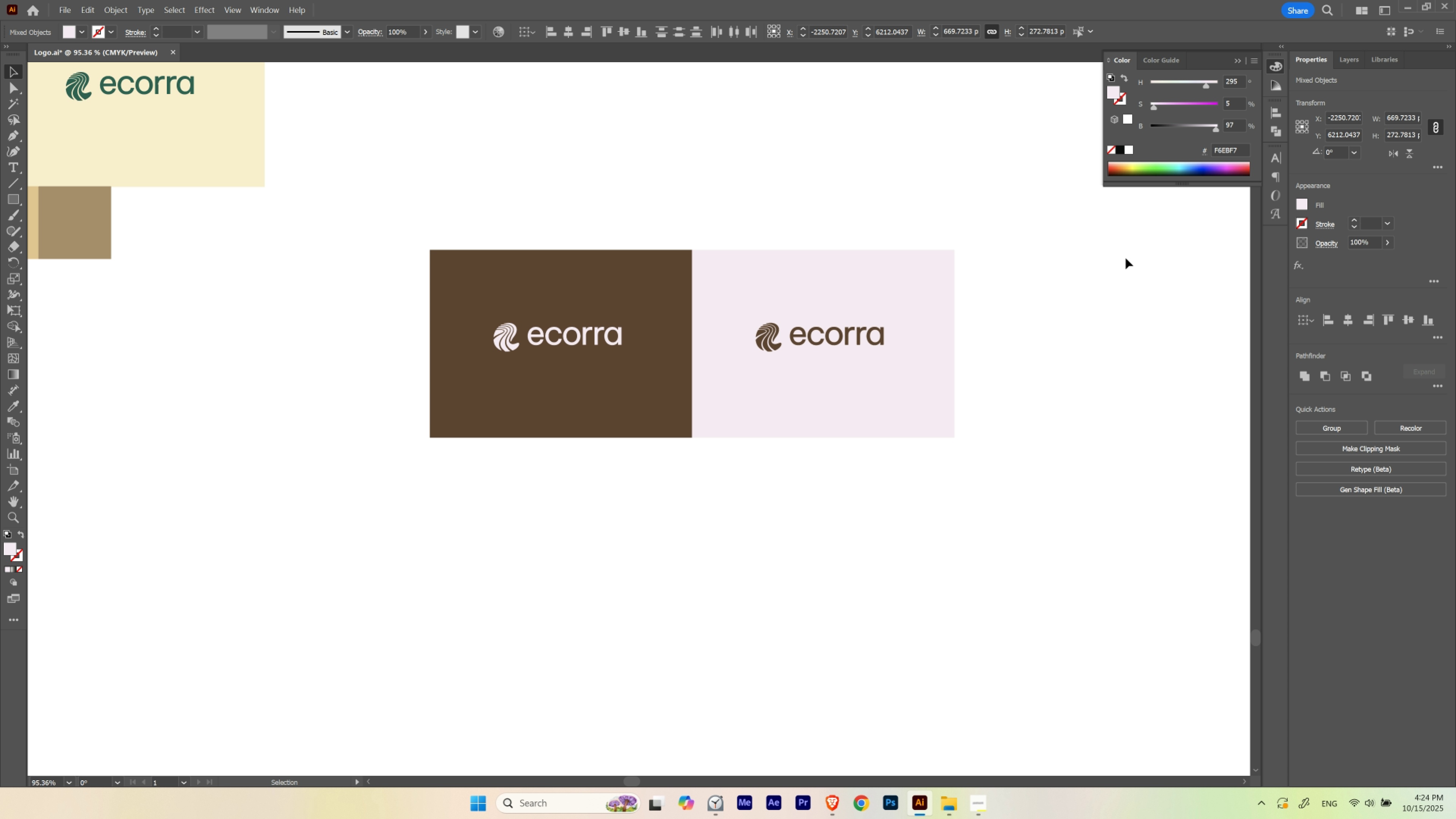 
left_click([1125, 258])
 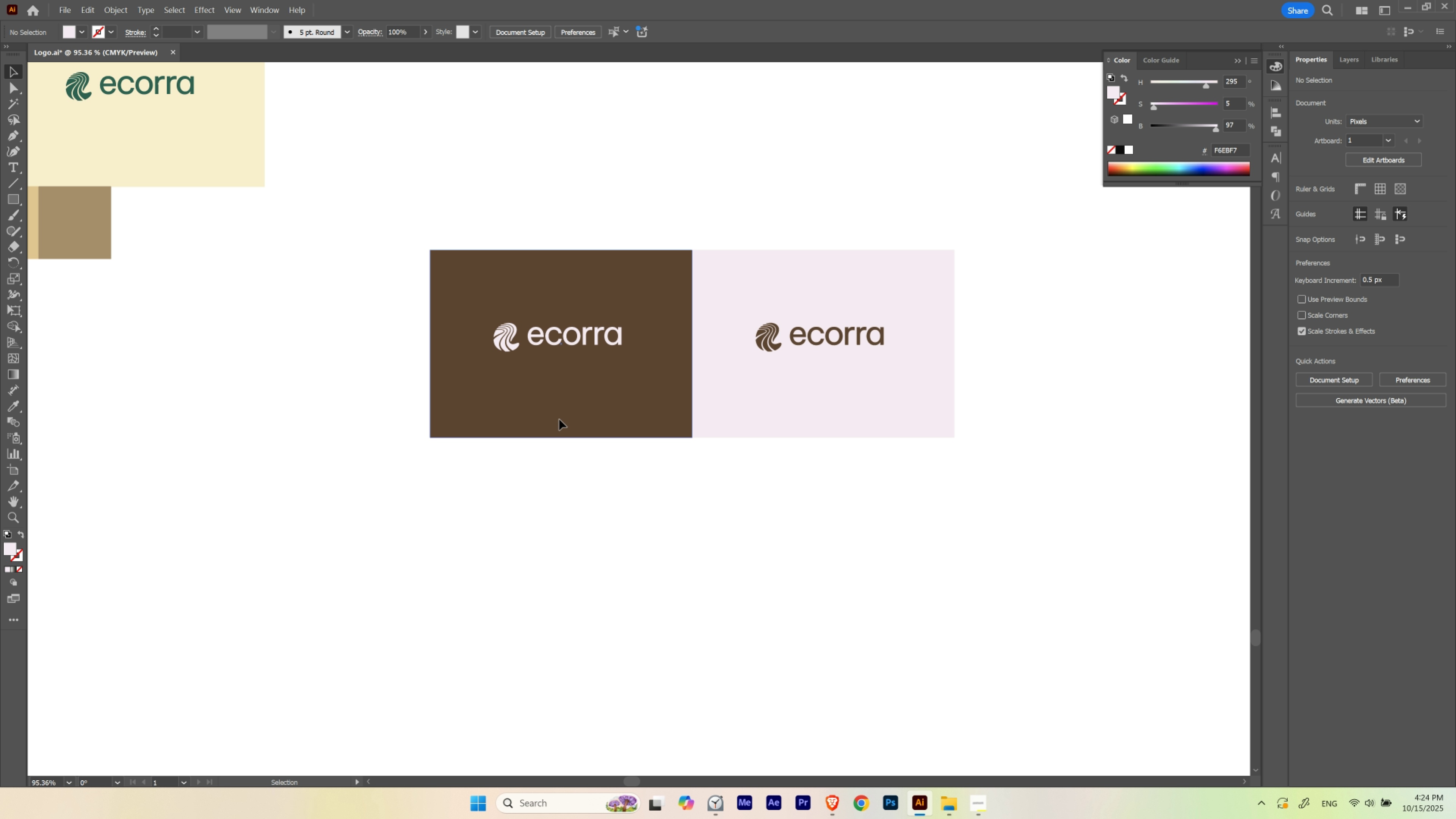 
left_click([559, 419])
 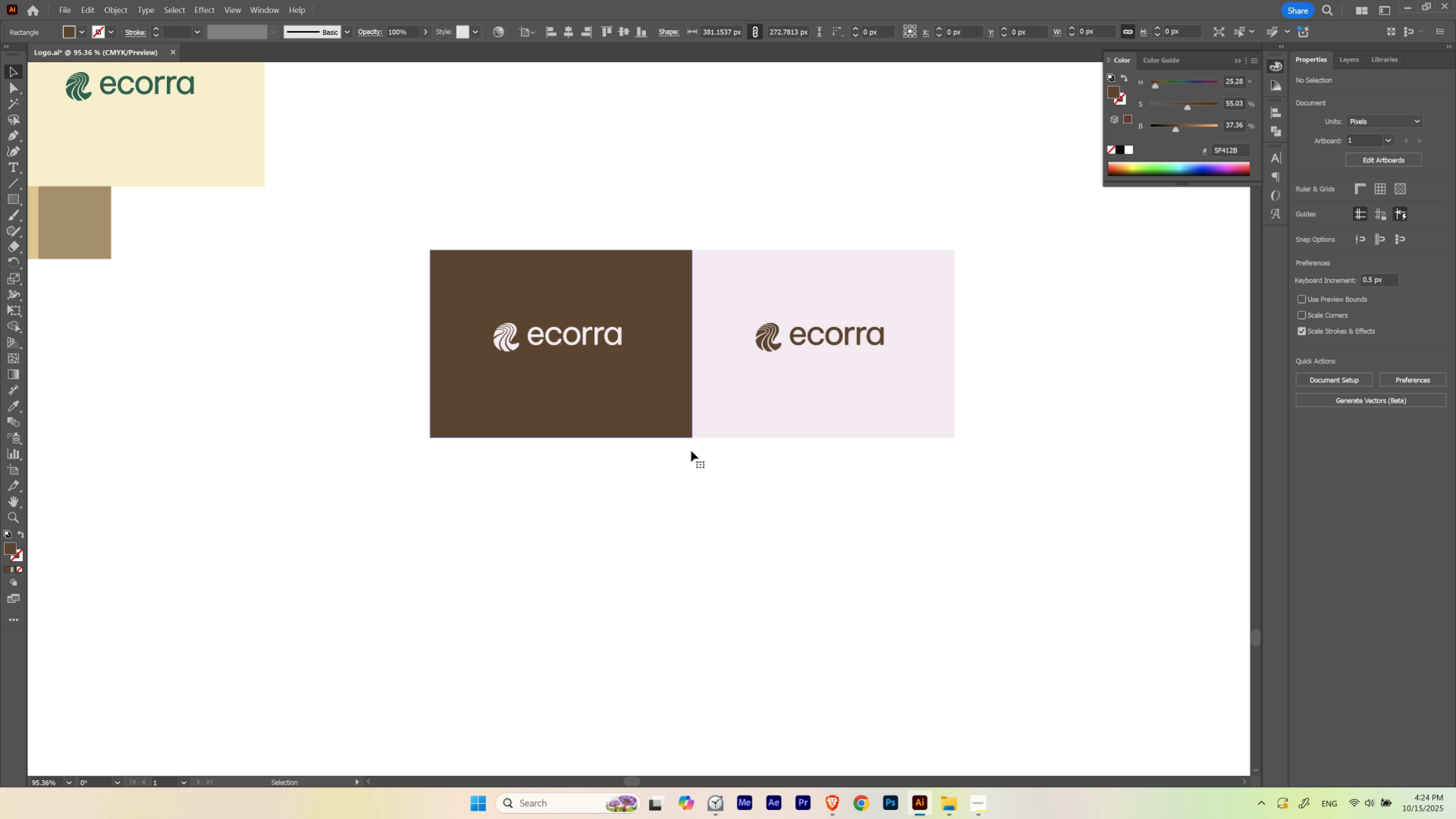 
key(Control+ControlLeft)
 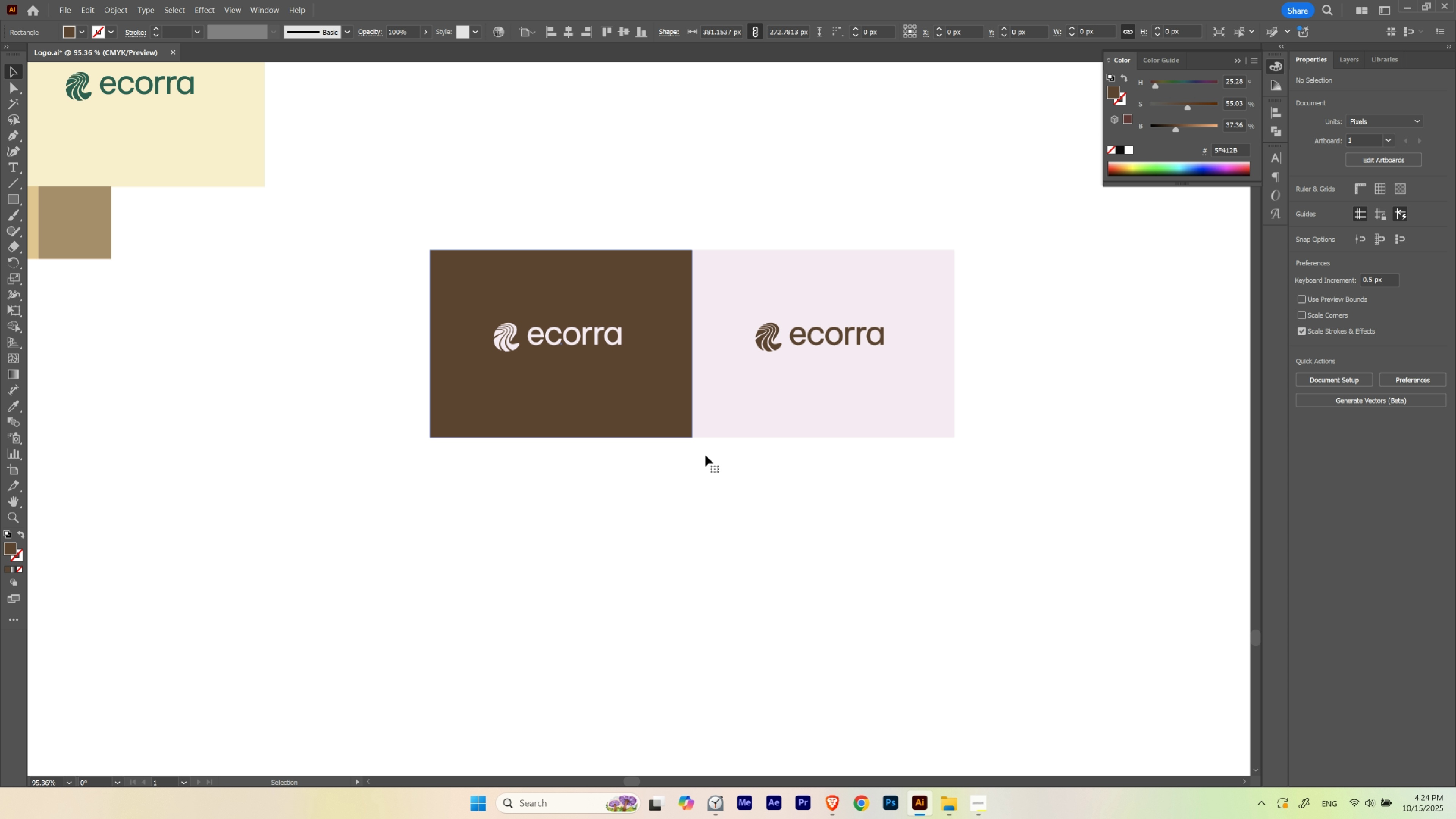 
key(Control+H)
 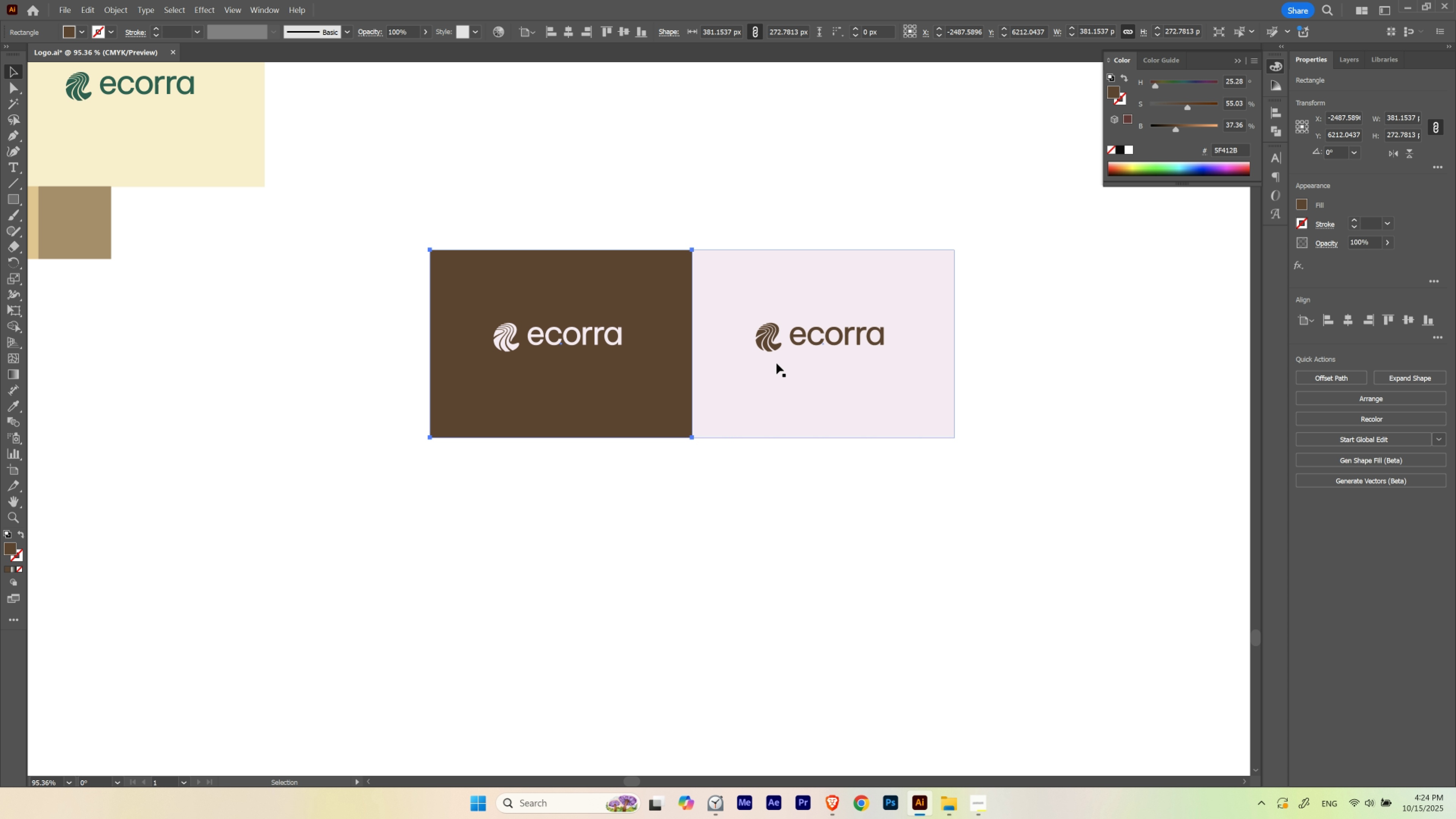 
hold_key(key=ShiftLeft, duration=0.72)
 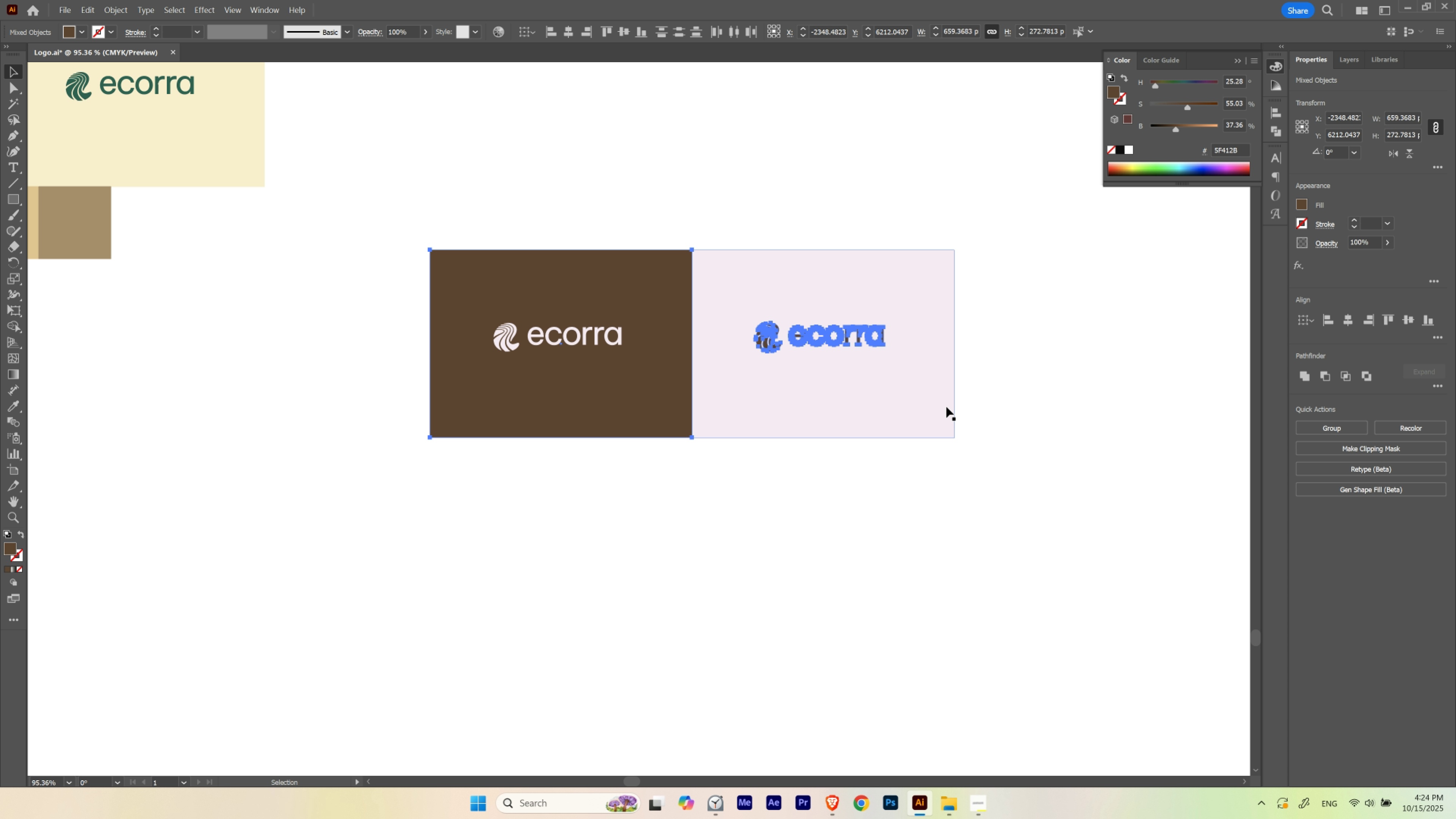 
key(Control+ControlLeft)
 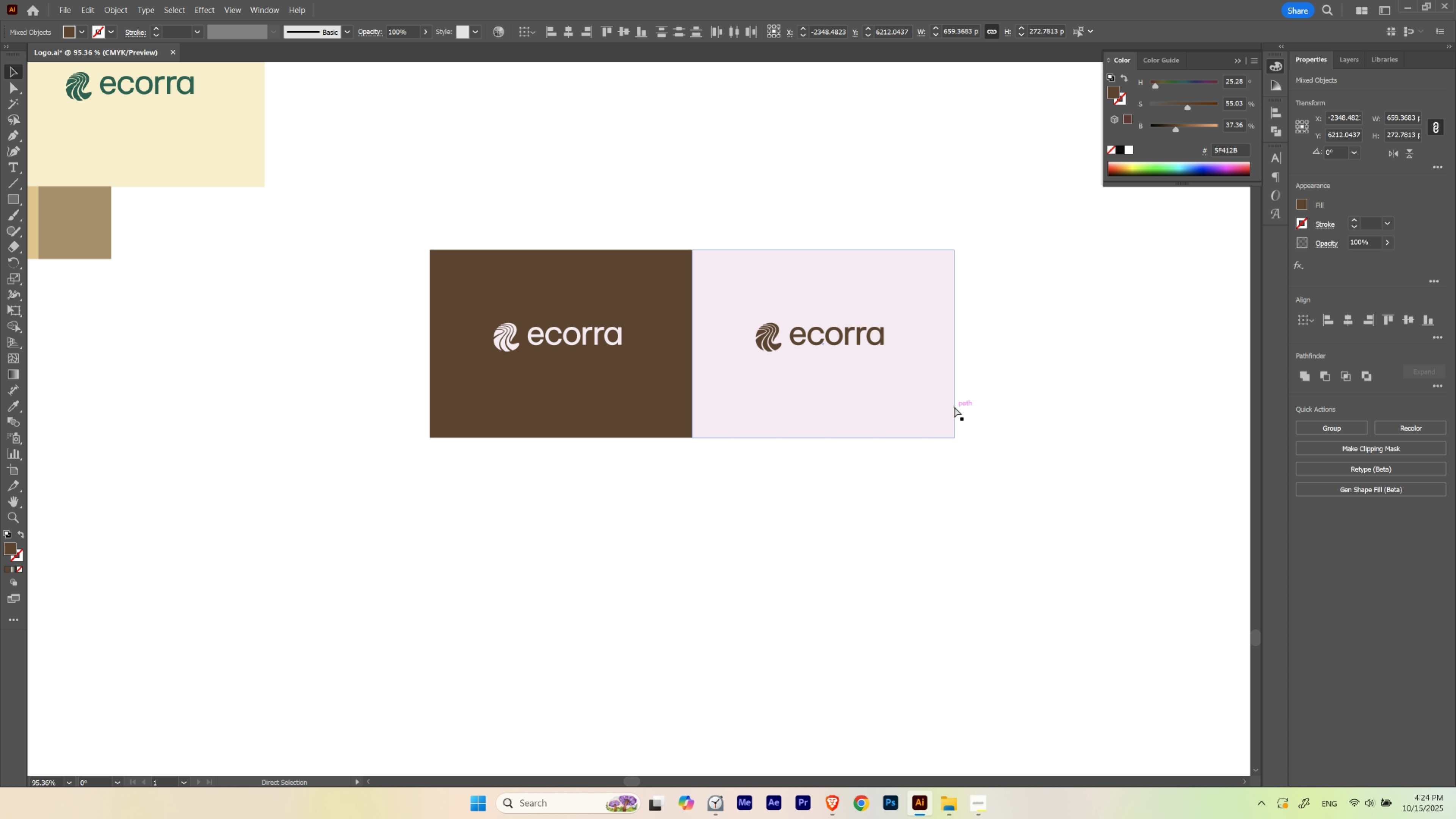 
key(Control+H)
 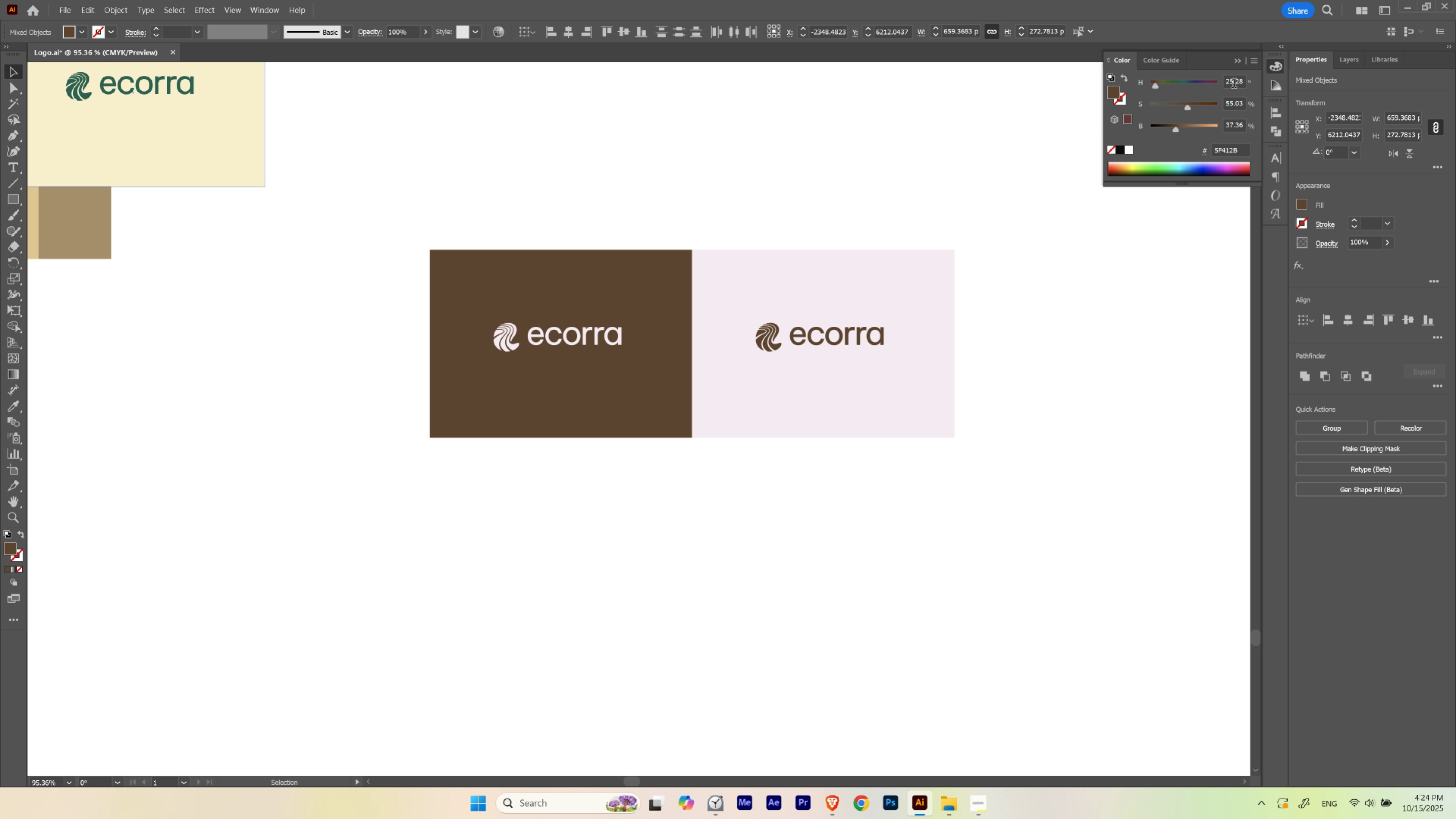 
hold_key(key=ShiftLeft, duration=1.5)
scroll: coordinate [1235, 82], scroll_direction: down, amount: 1.0
 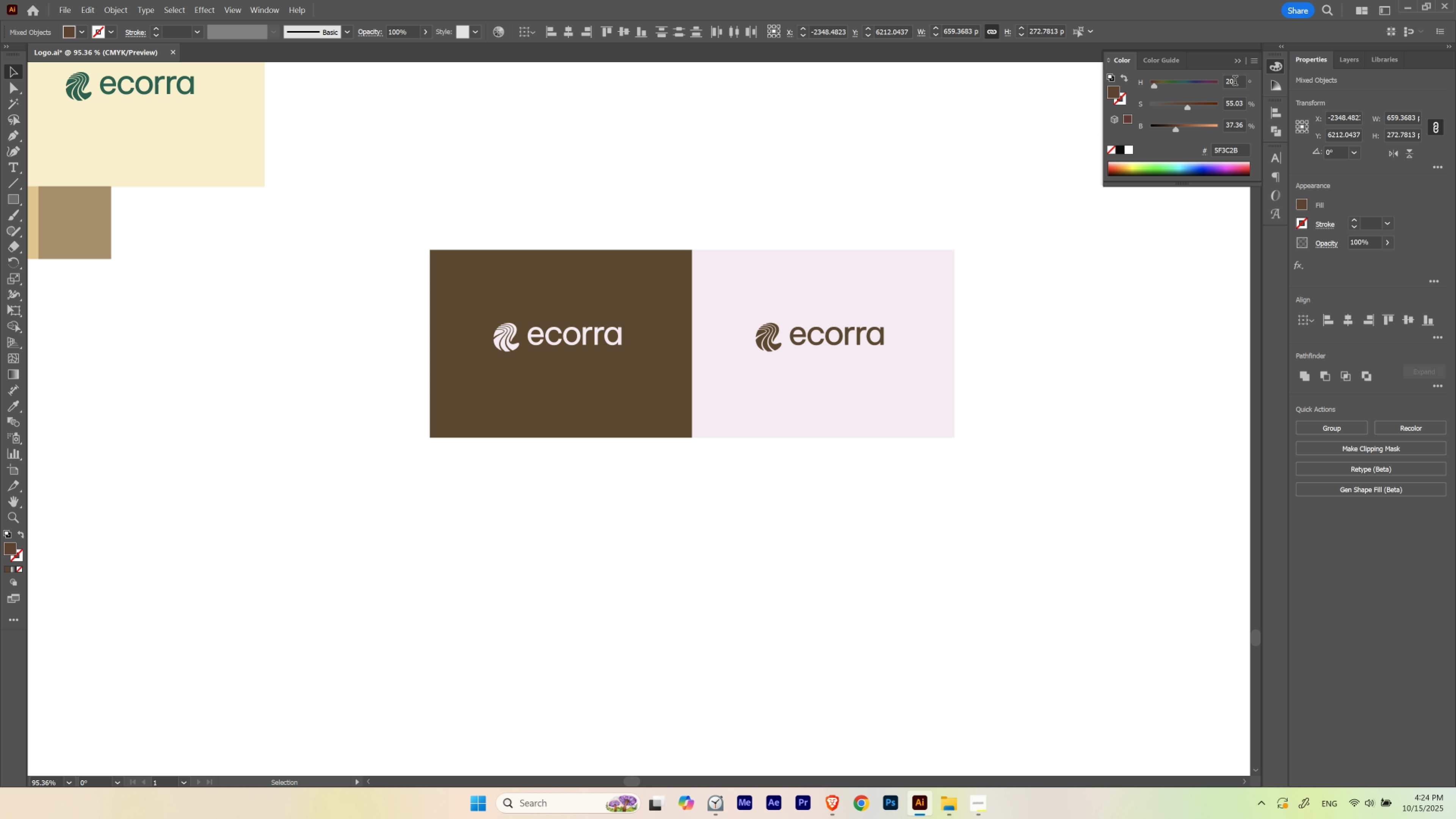 
scroll: coordinate [1235, 82], scroll_direction: up, amount: 1.0
 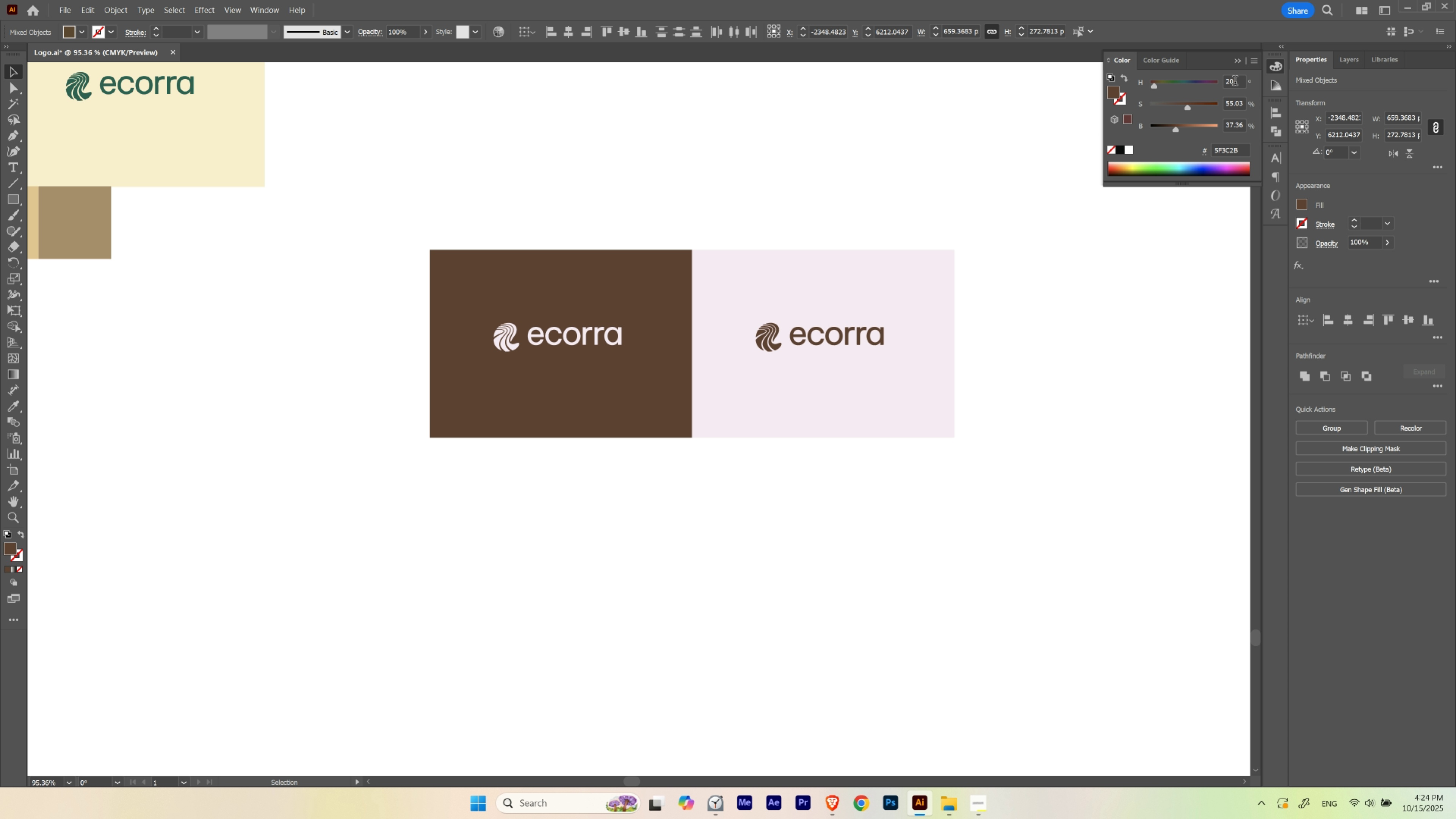 
hold_key(key=ShiftLeft, duration=1.51)
scroll: coordinate [1235, 82], scroll_direction: down, amount: 1.0
 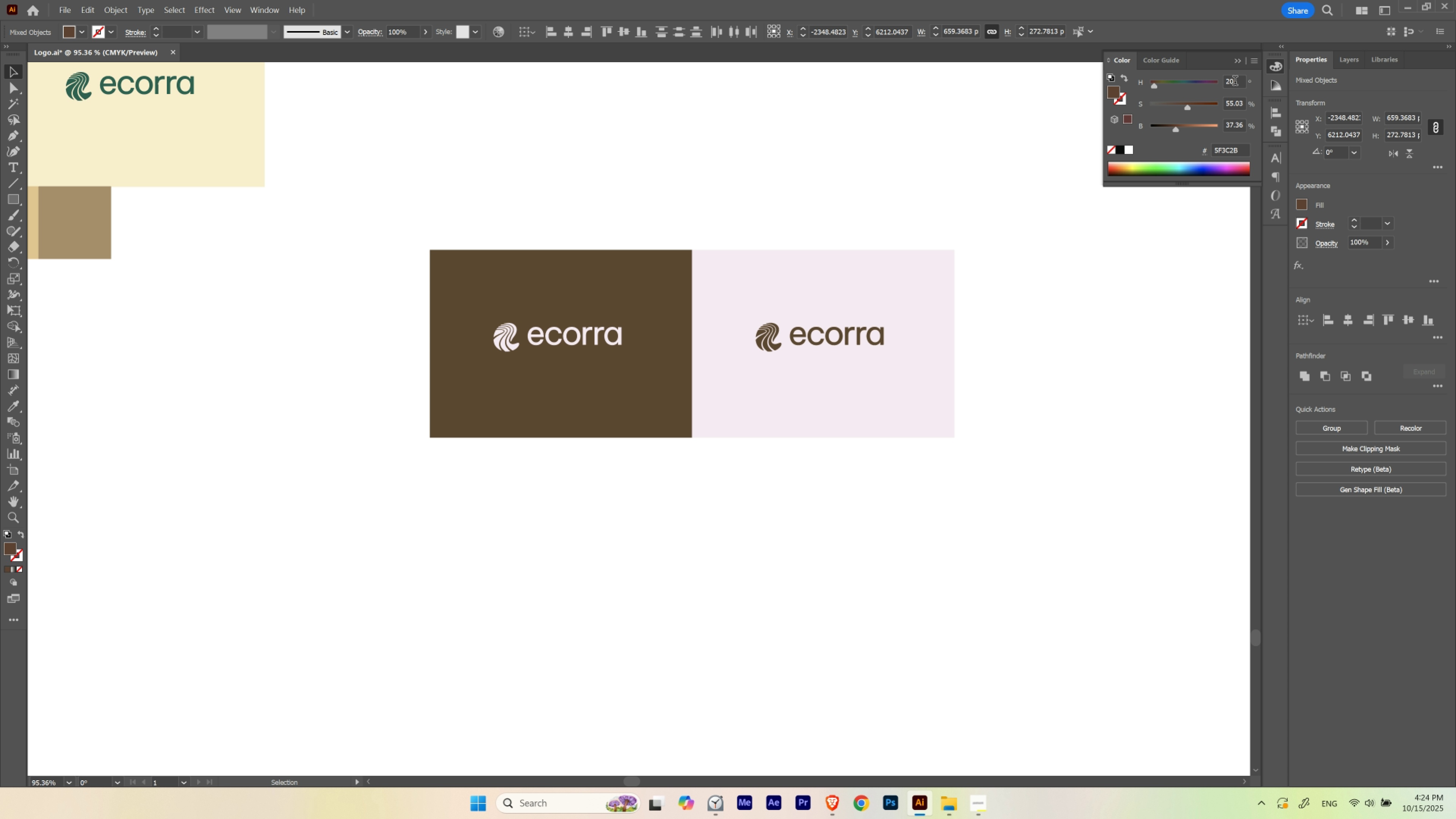 
scroll: coordinate [1235, 82], scroll_direction: none, amount: 0.0
 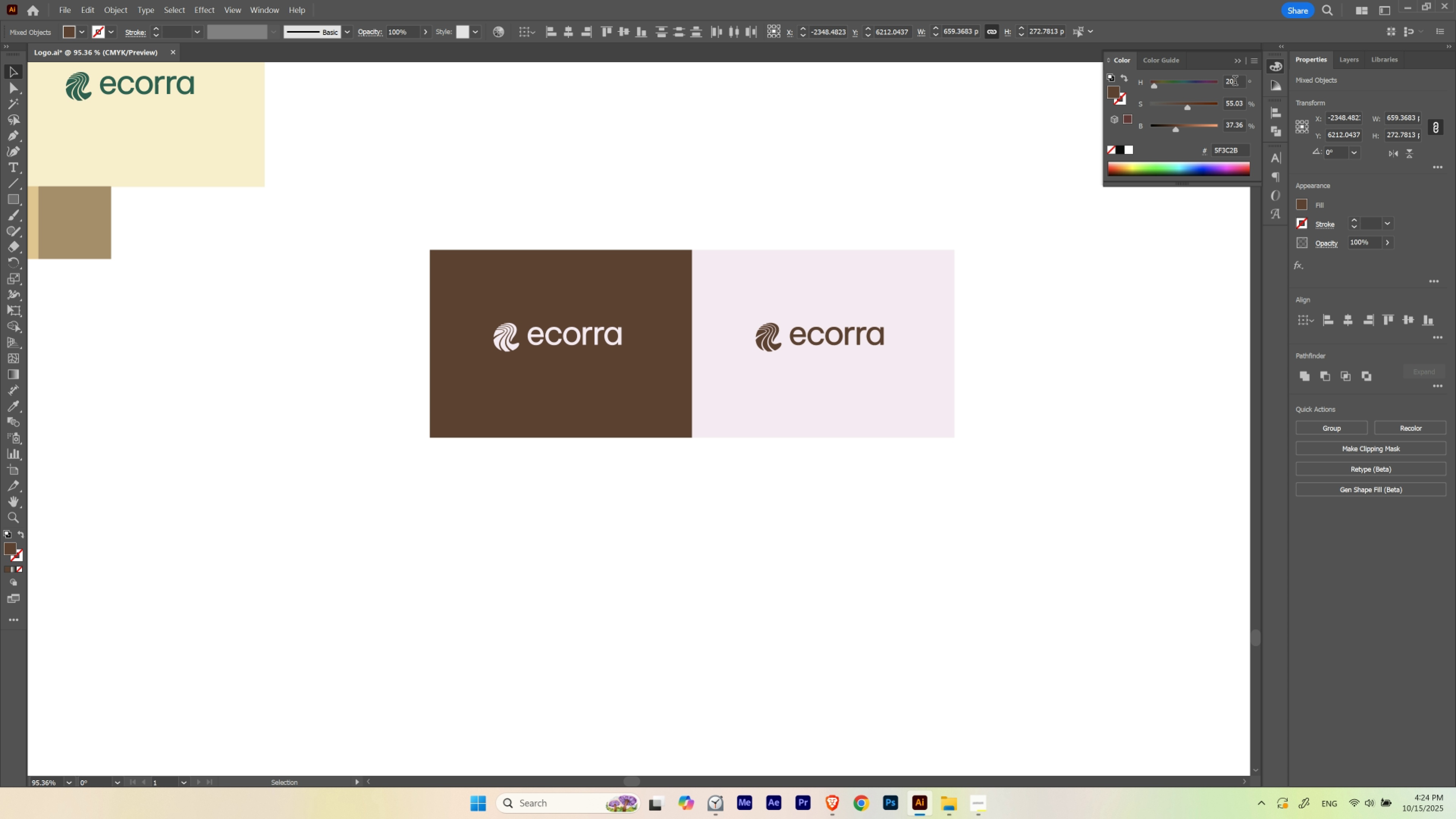 
hold_key(key=ShiftLeft, duration=1.52)
scroll: coordinate [1235, 82], scroll_direction: down, amount: 1.0
 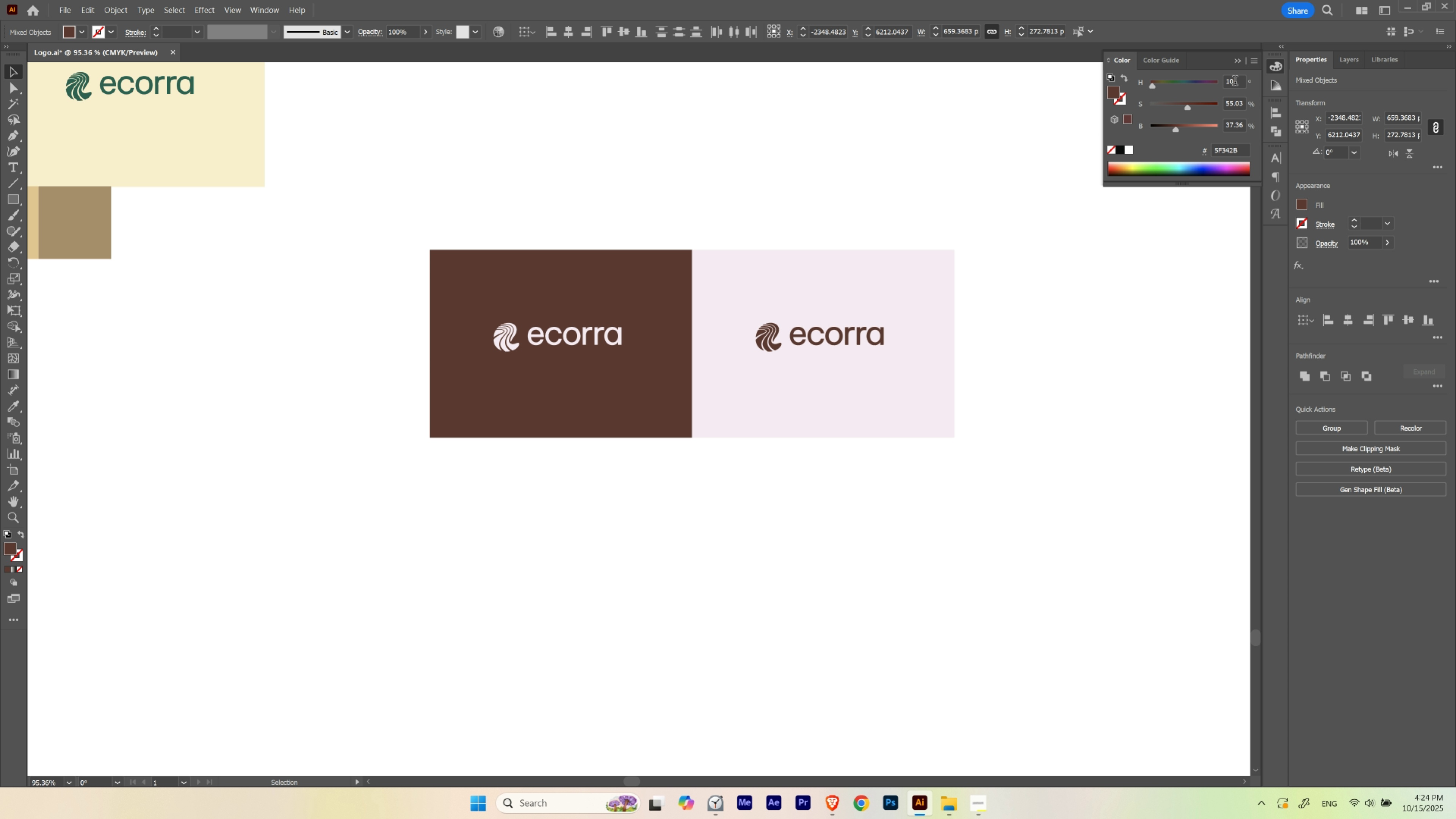 
hold_key(key=ShiftLeft, duration=1.51)
scroll: coordinate [1235, 82], scroll_direction: none, amount: 0.0
 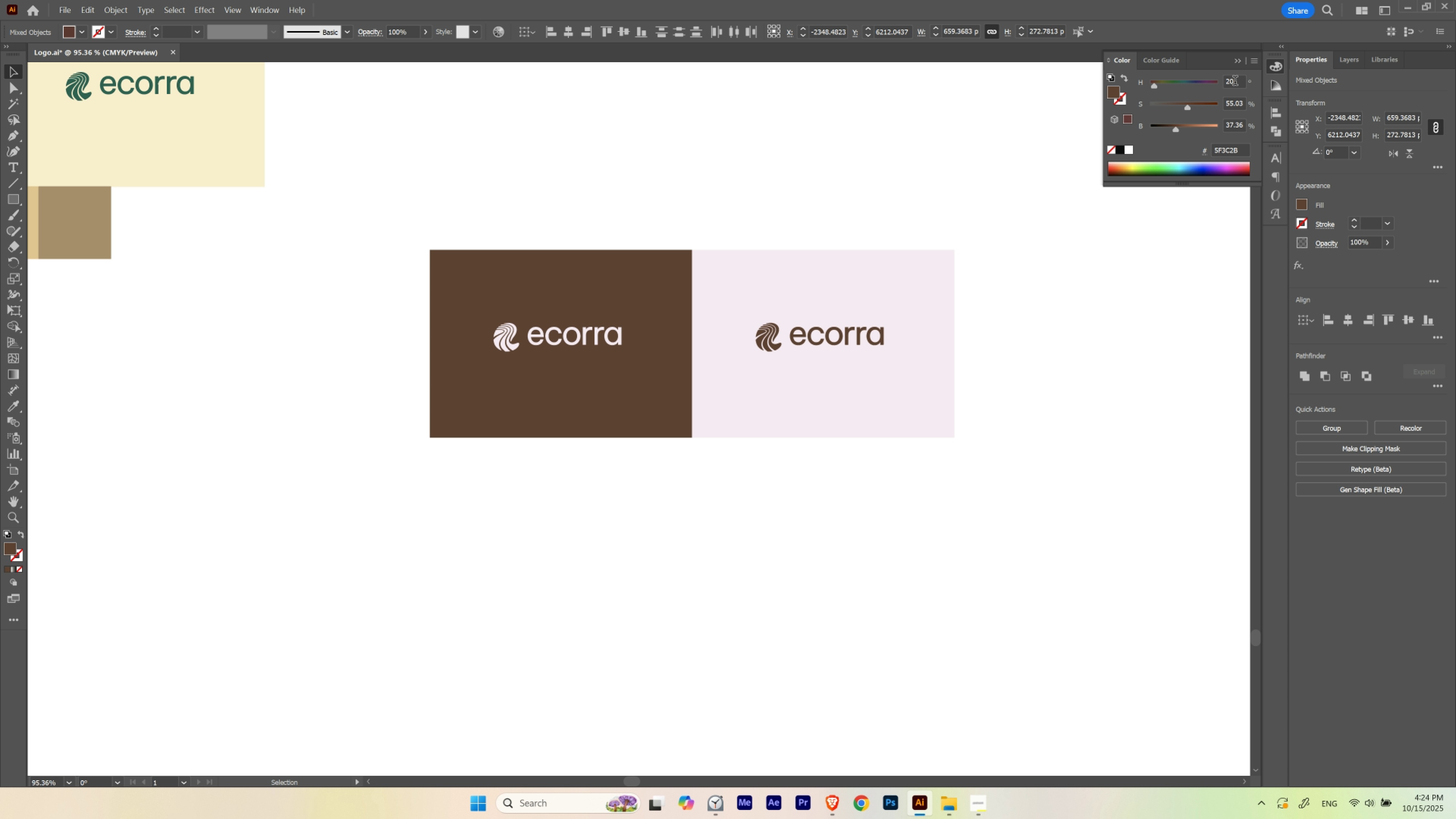 
hold_key(key=ShiftLeft, duration=0.74)
scroll: coordinate [1235, 82], scroll_direction: up, amount: 1.0
 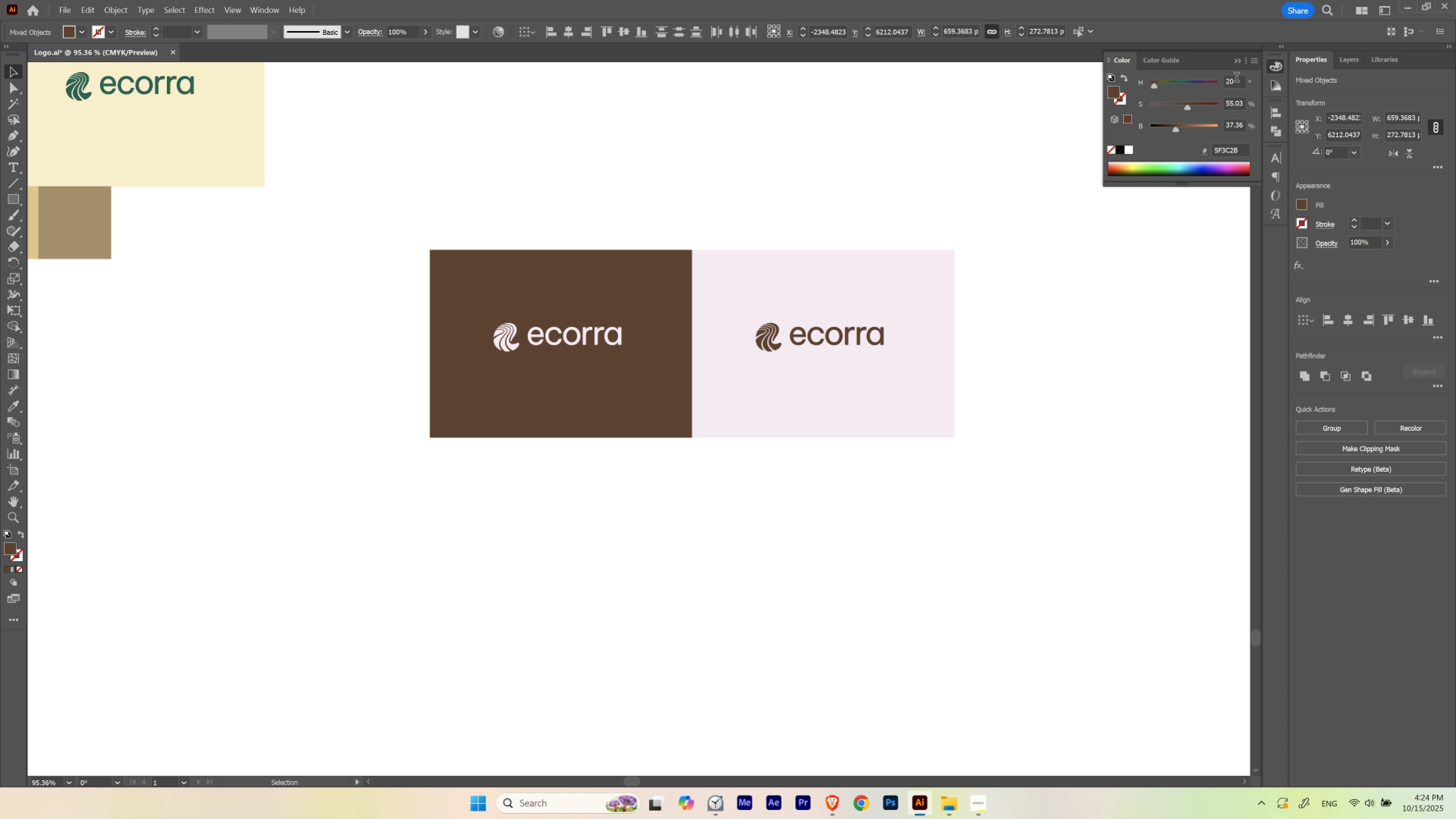 
scroll: coordinate [1236, 78], scroll_direction: down, amount: 3.0
 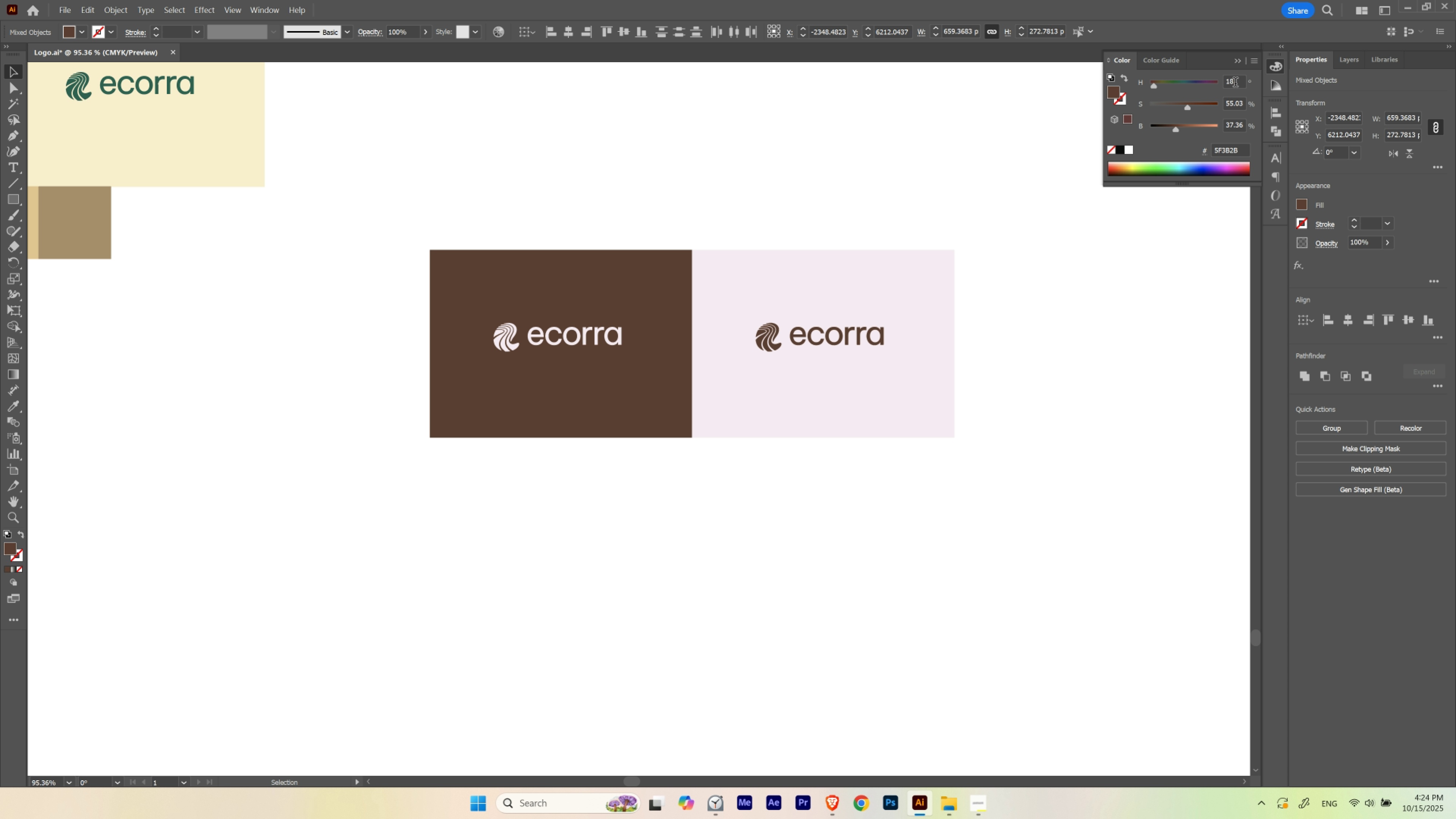 
scroll: coordinate [1235, 84], scroll_direction: up, amount: 1.0
 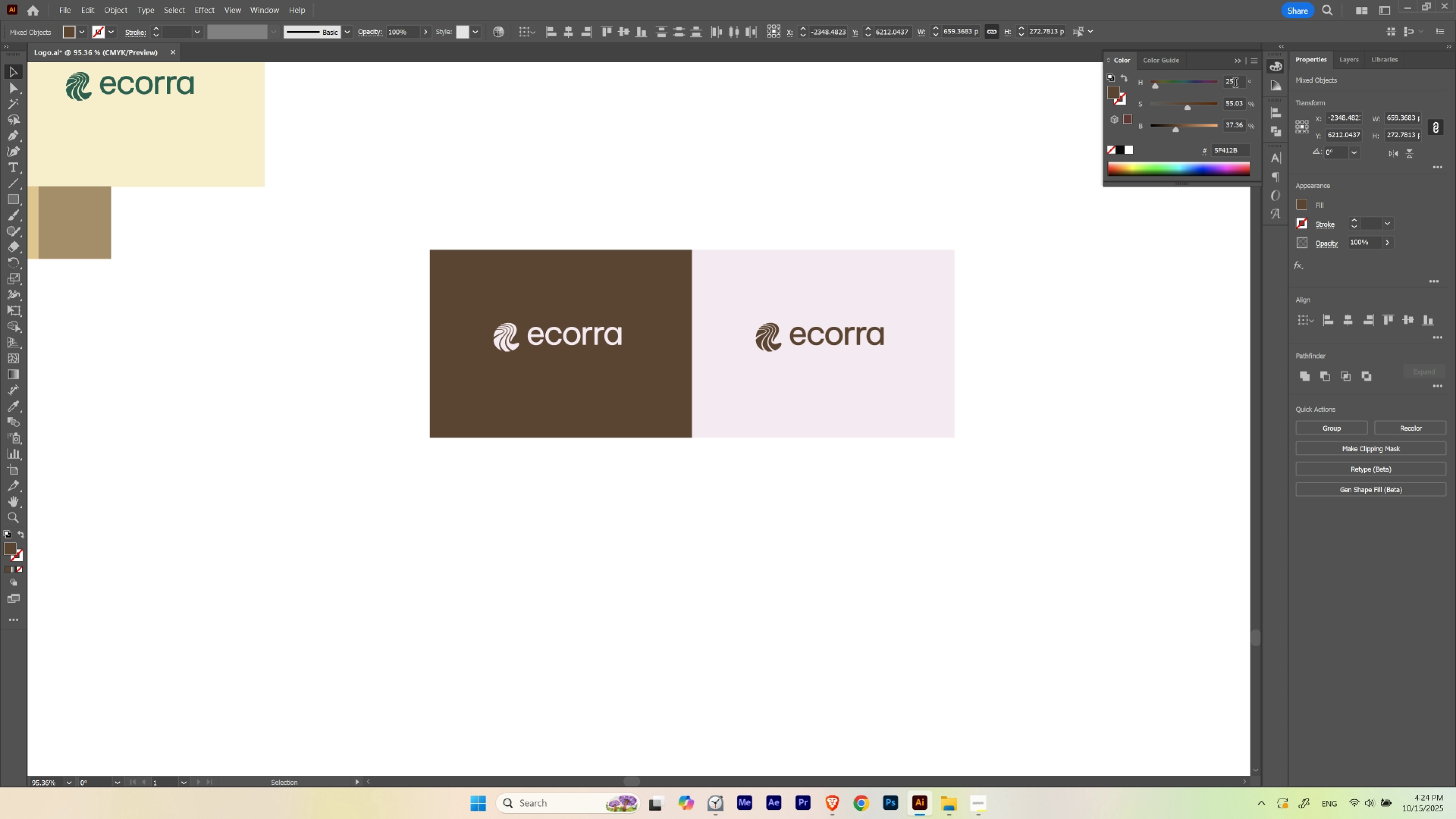 
scroll: coordinate [1235, 84], scroll_direction: down, amount: 3.0
 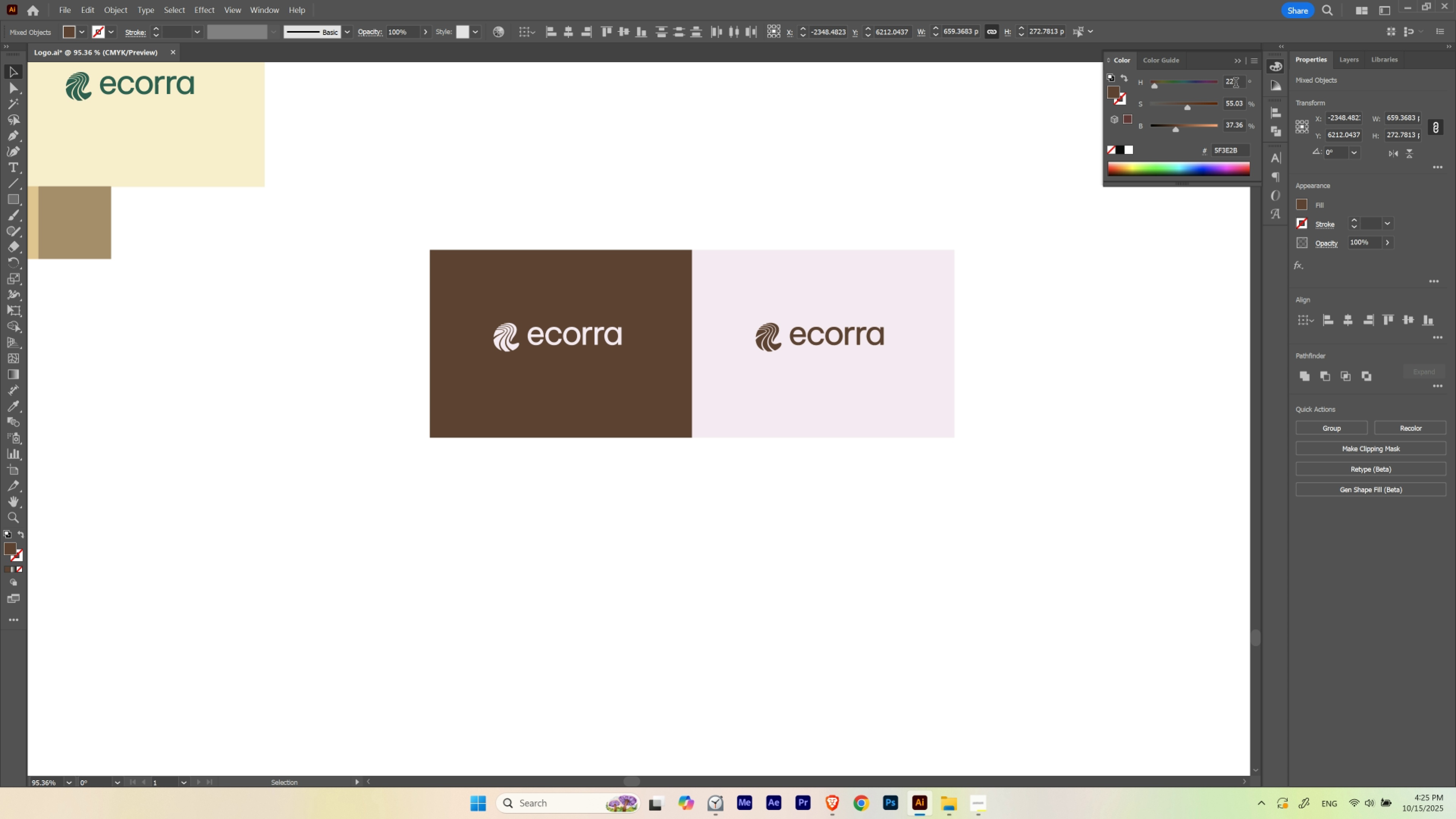 
scroll: coordinate [1235, 84], scroll_direction: up, amount: 1.0
 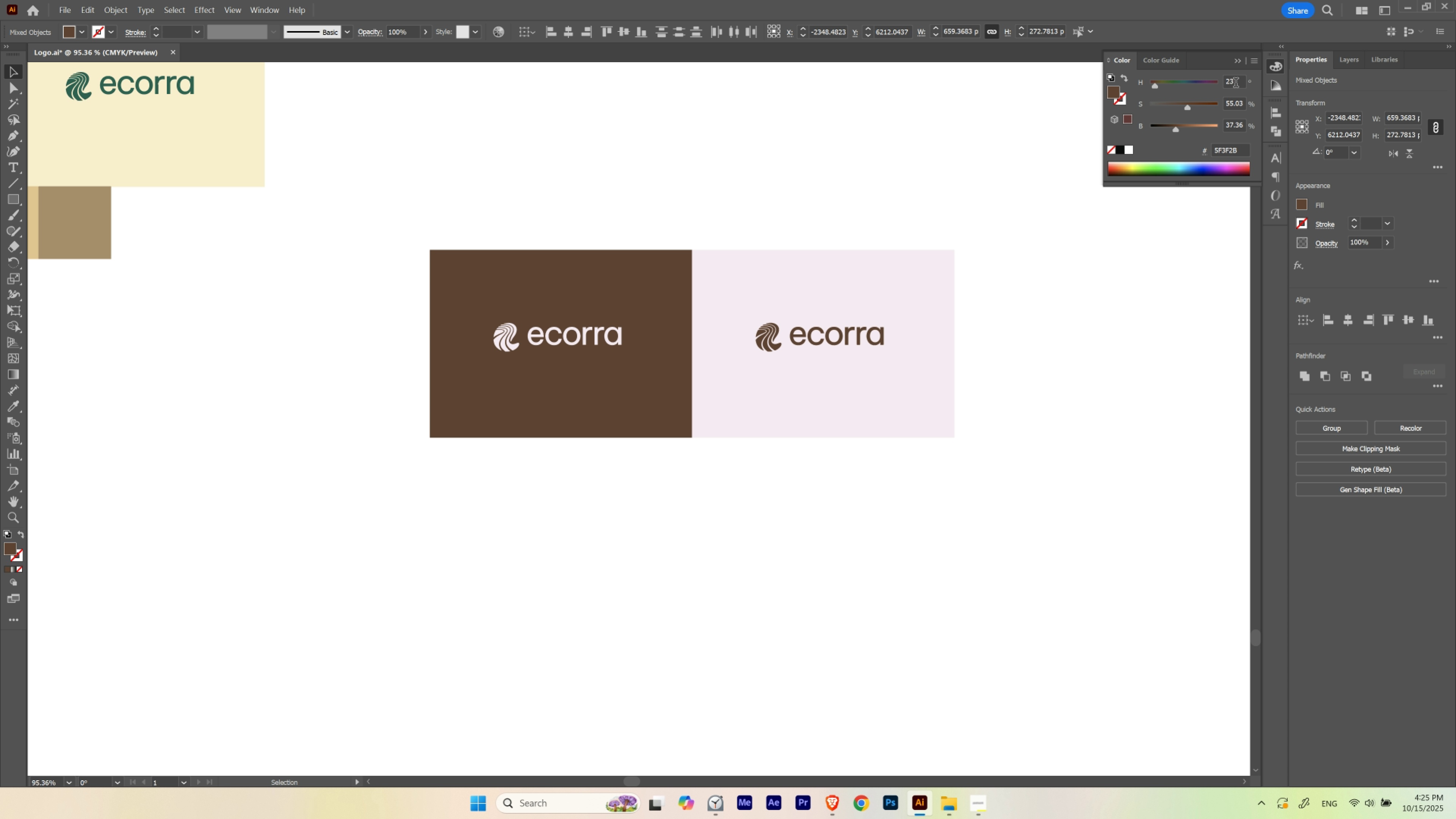 
scroll: coordinate [1235, 84], scroll_direction: none, amount: 0.0
 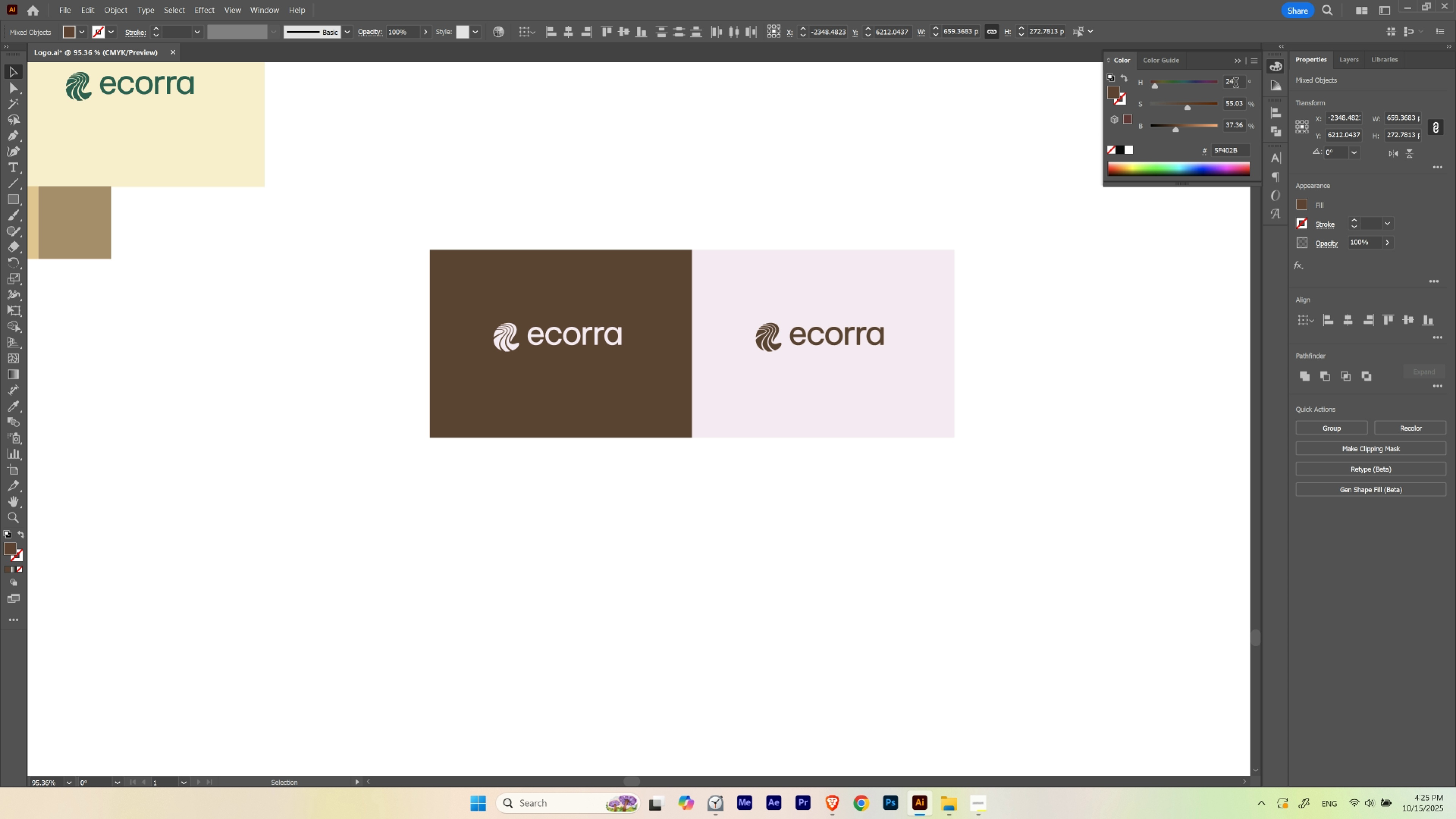 
scroll: coordinate [1235, 84], scroll_direction: up, amount: 1.0
 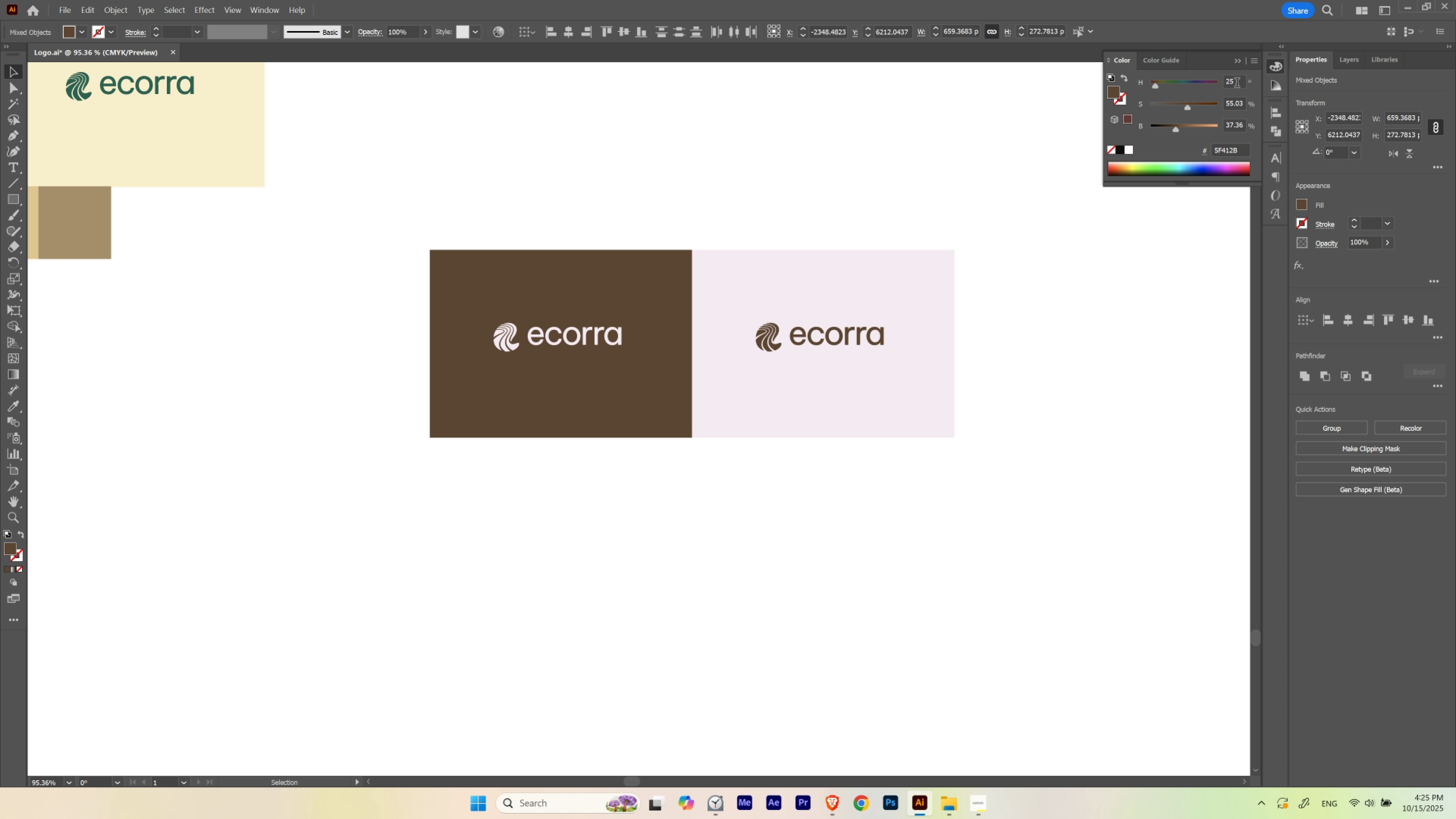 
scroll: coordinate [1237, 84], scroll_direction: down, amount: 1.0
 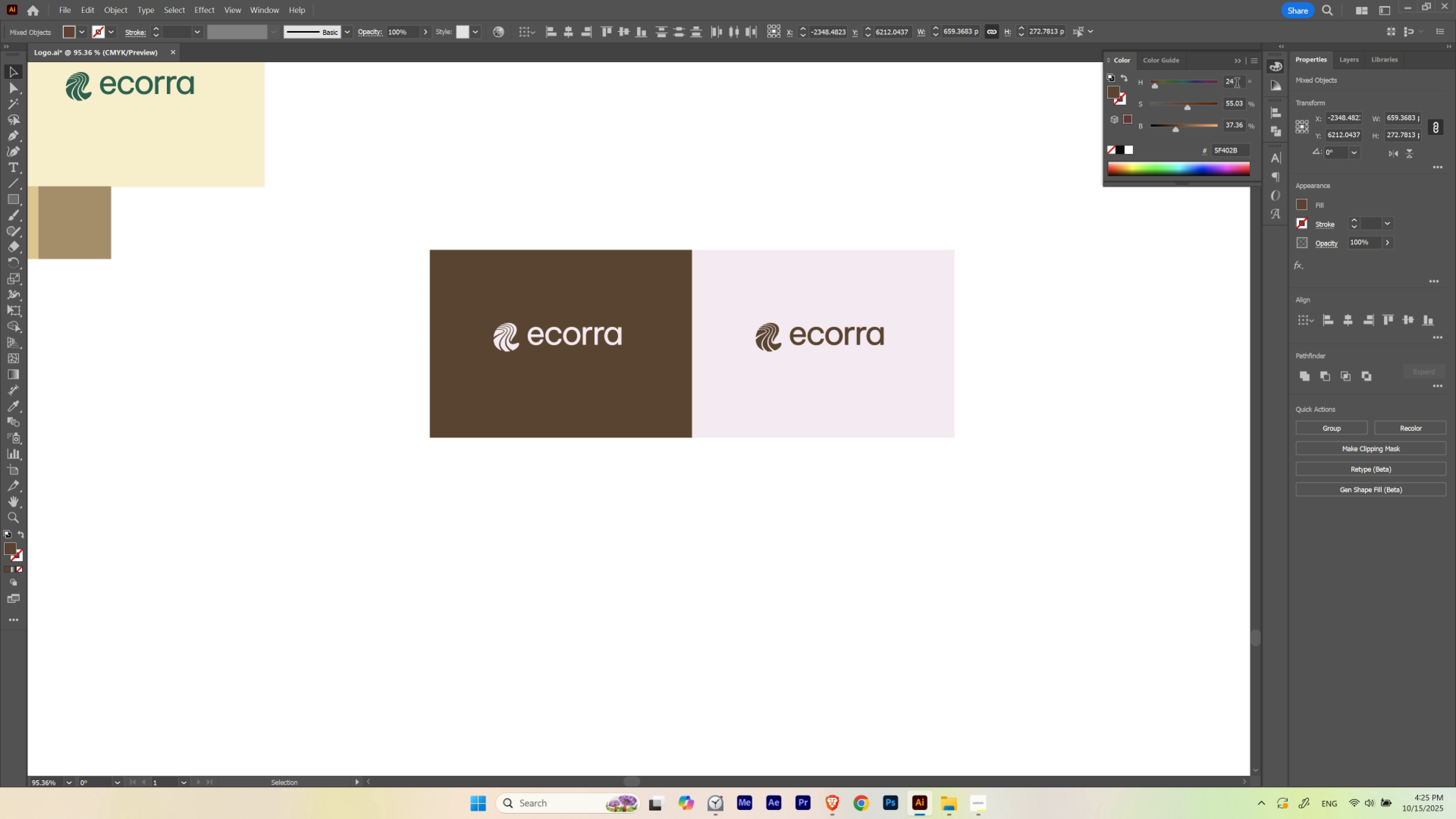 
scroll: coordinate [1237, 84], scroll_direction: none, amount: 0.0
 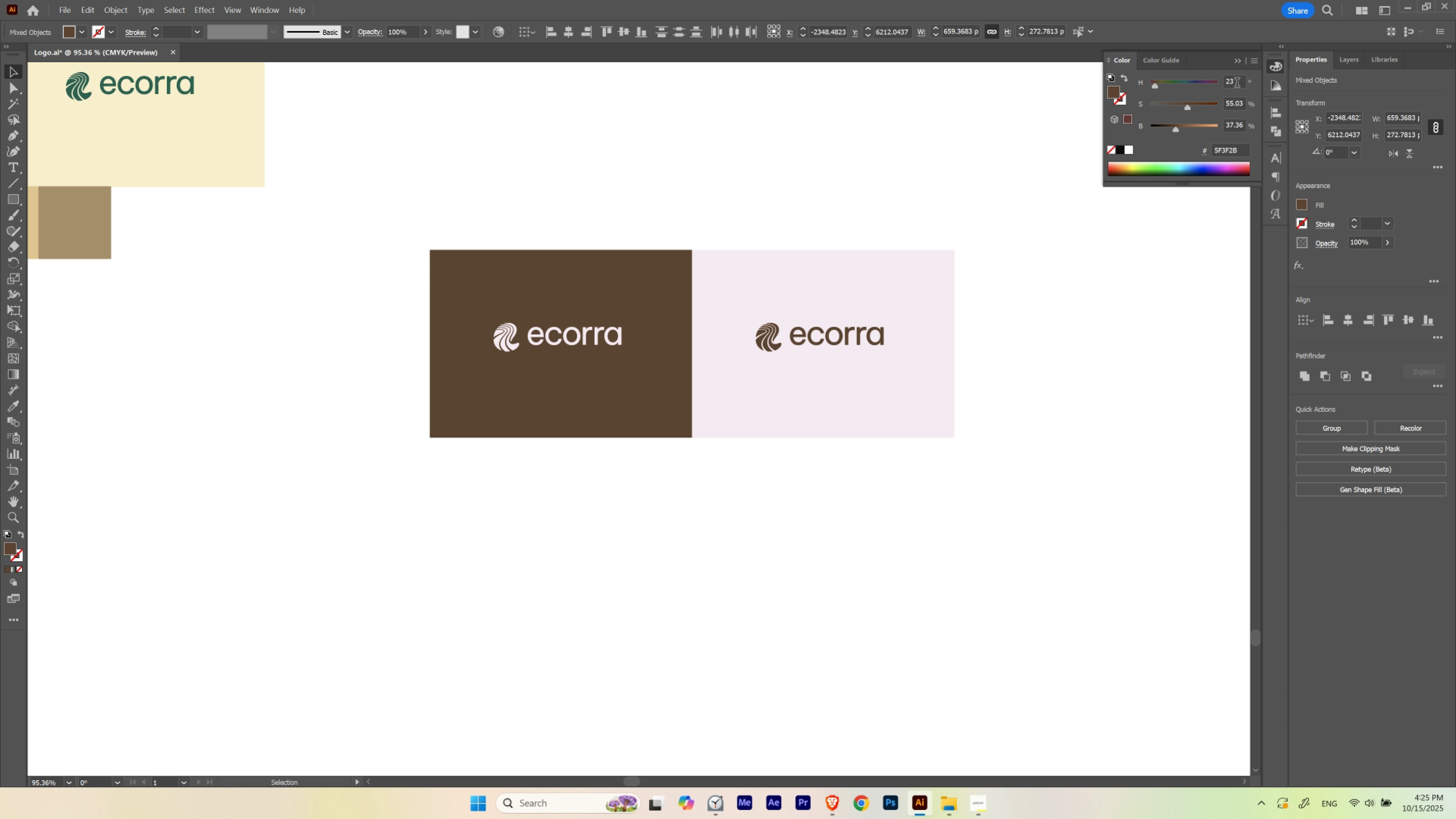 
scroll: coordinate [1237, 106], scroll_direction: down, amount: 4.0
 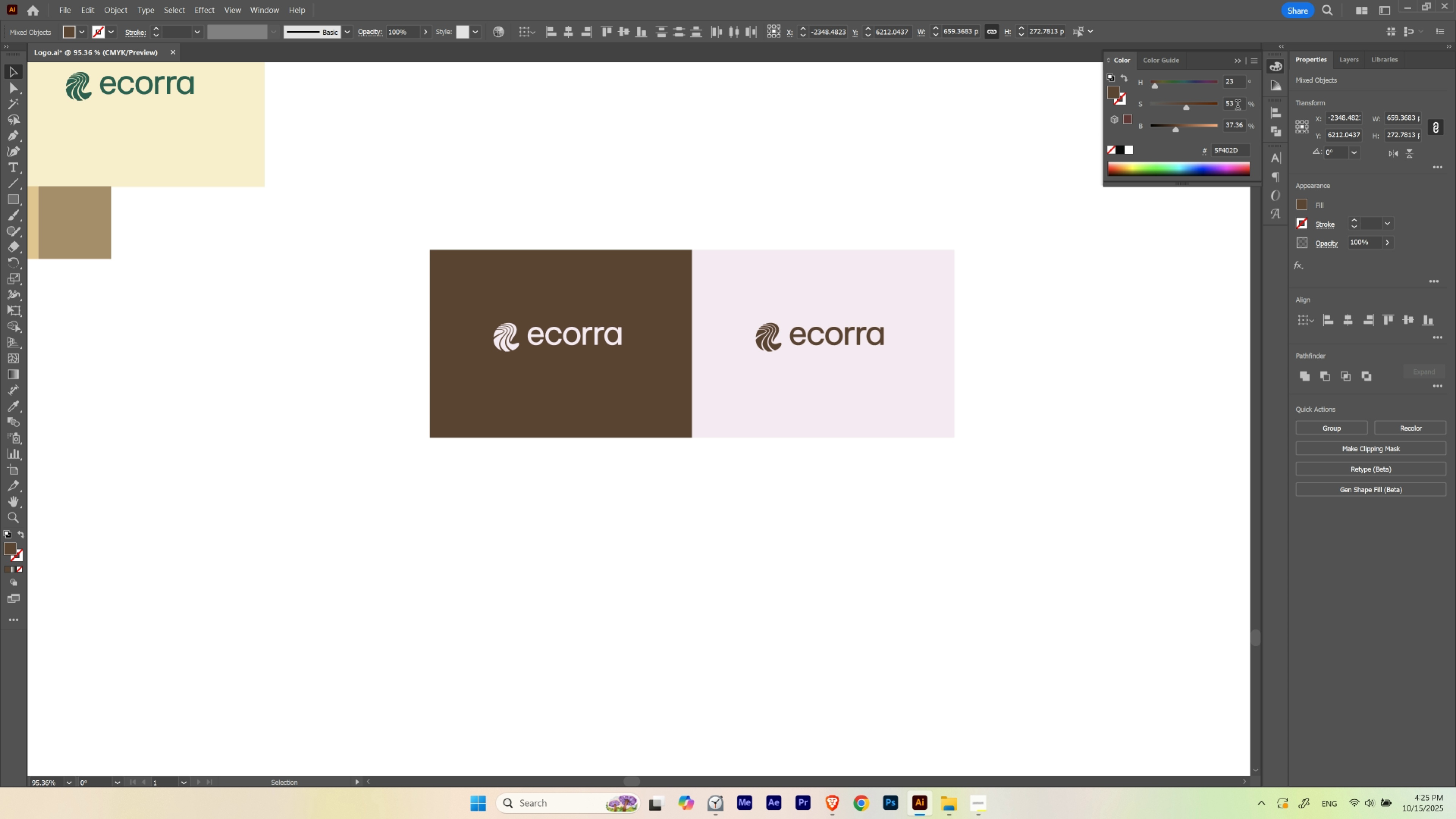 
scroll: coordinate [1237, 106], scroll_direction: none, amount: 0.0
 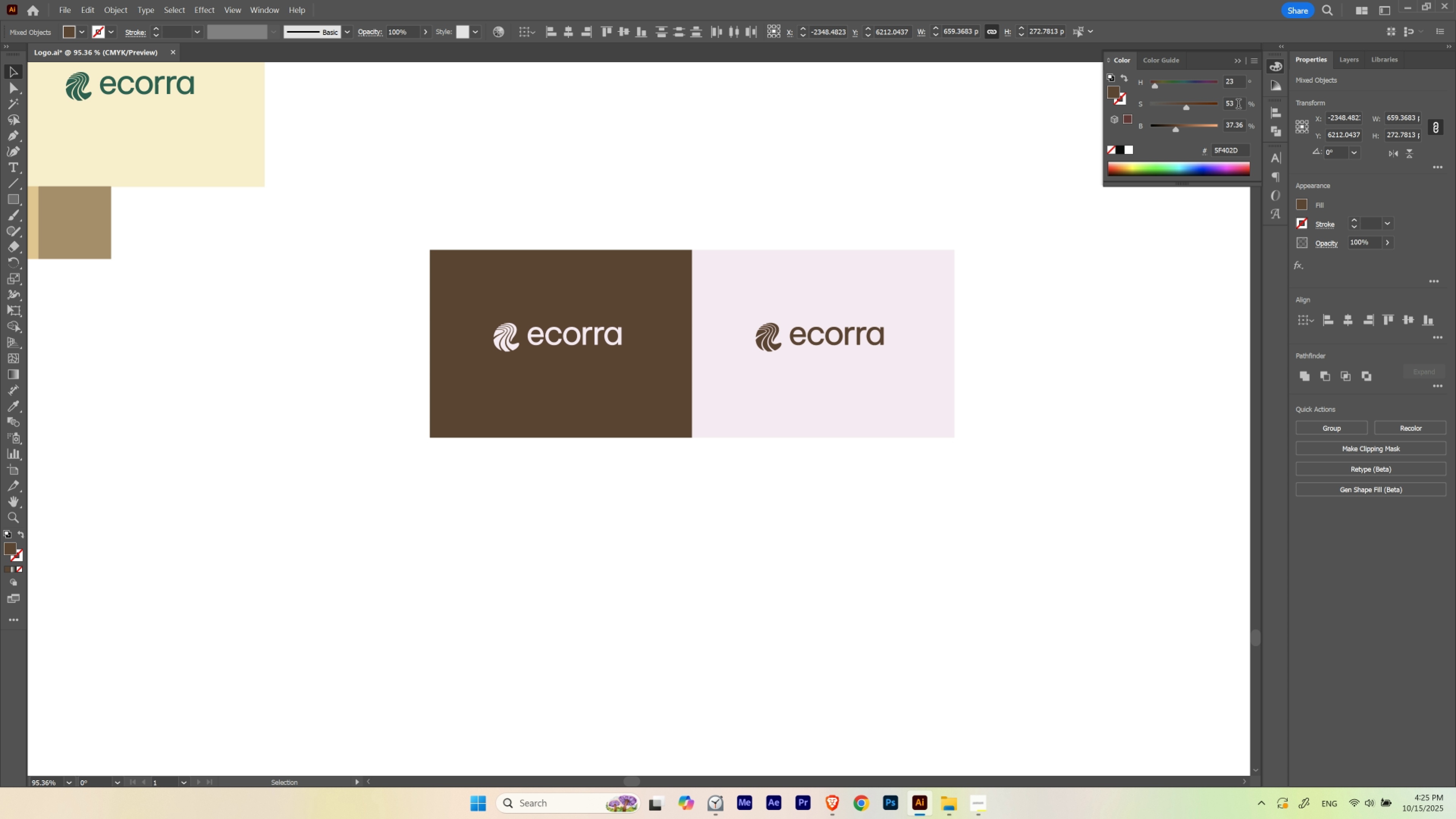 
scroll: coordinate [1238, 105], scroll_direction: down, amount: 4.0
 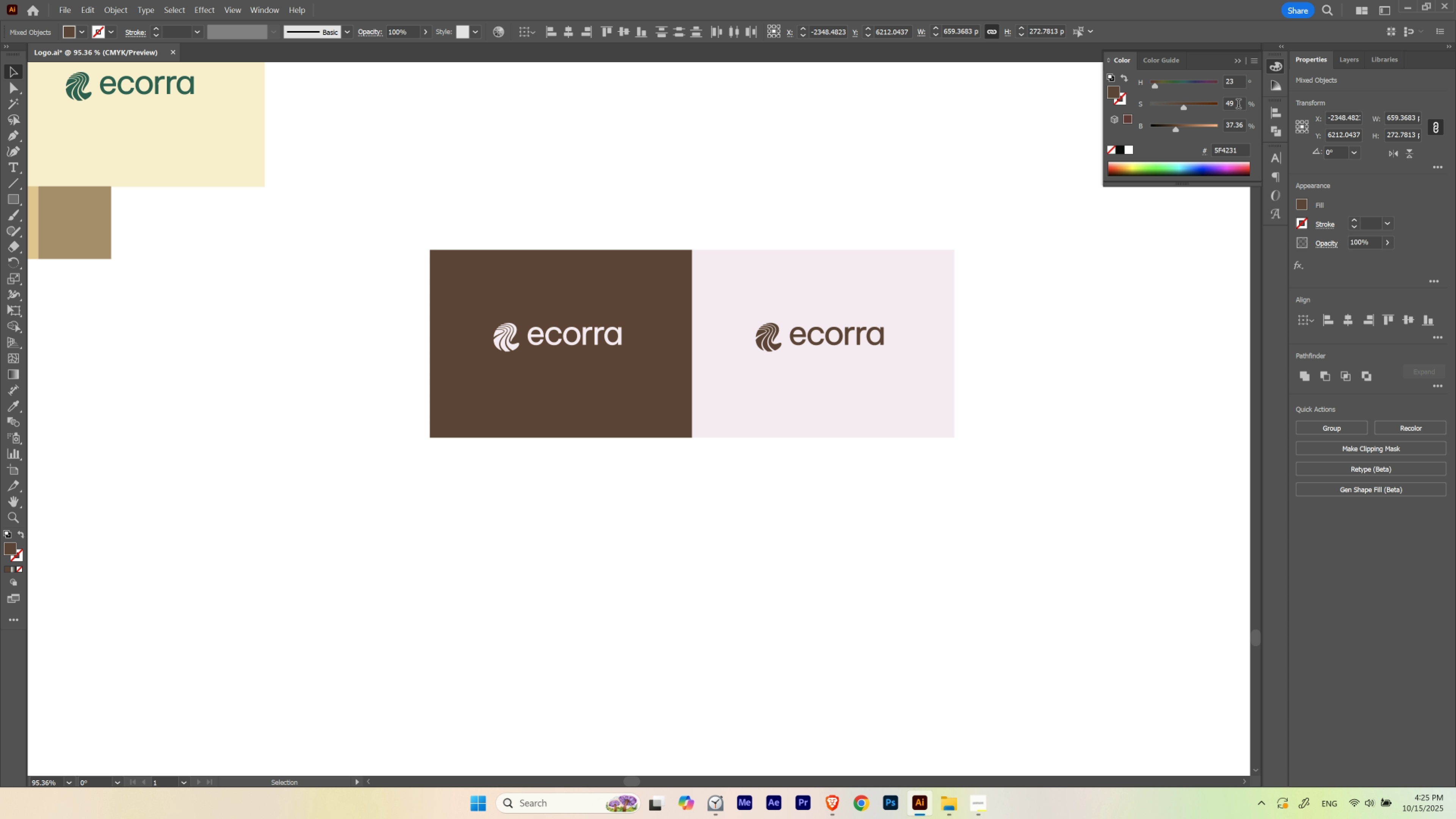 
scroll: coordinate [1238, 105], scroll_direction: up, amount: 1.0
 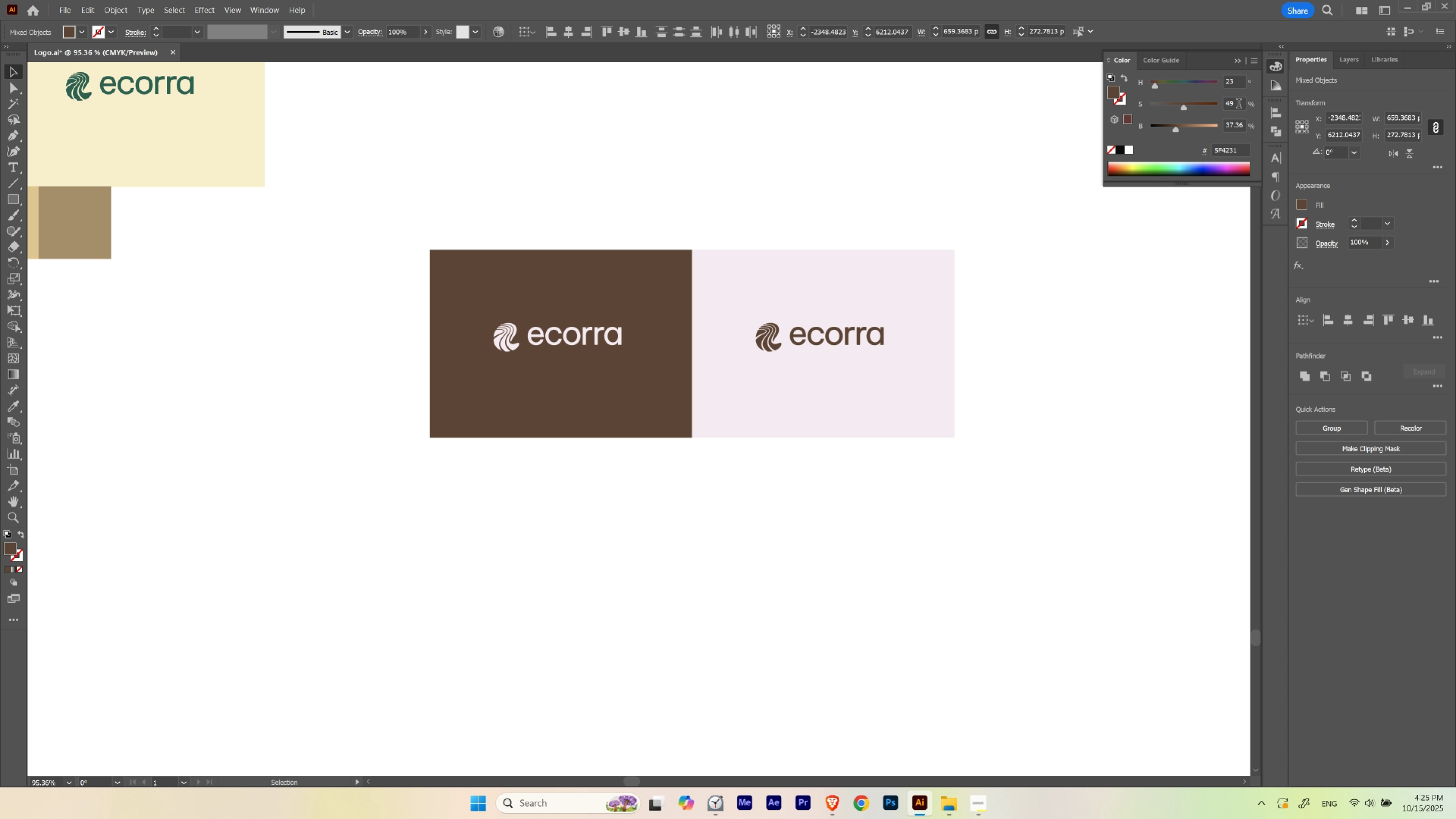 
scroll: coordinate [1238, 105], scroll_direction: none, amount: 0.0
 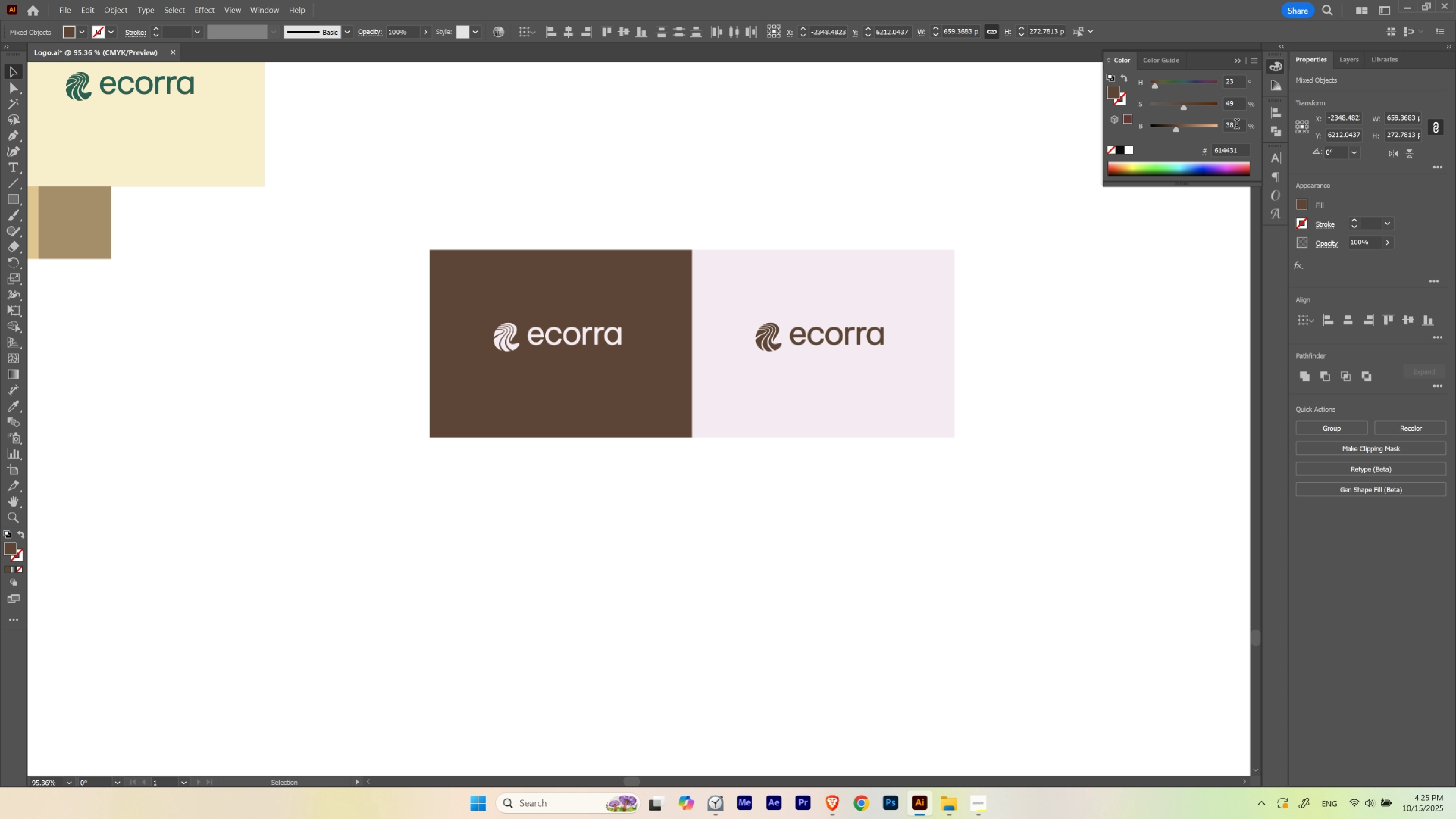 
scroll: coordinate [1236, 125], scroll_direction: up, amount: 2.0
 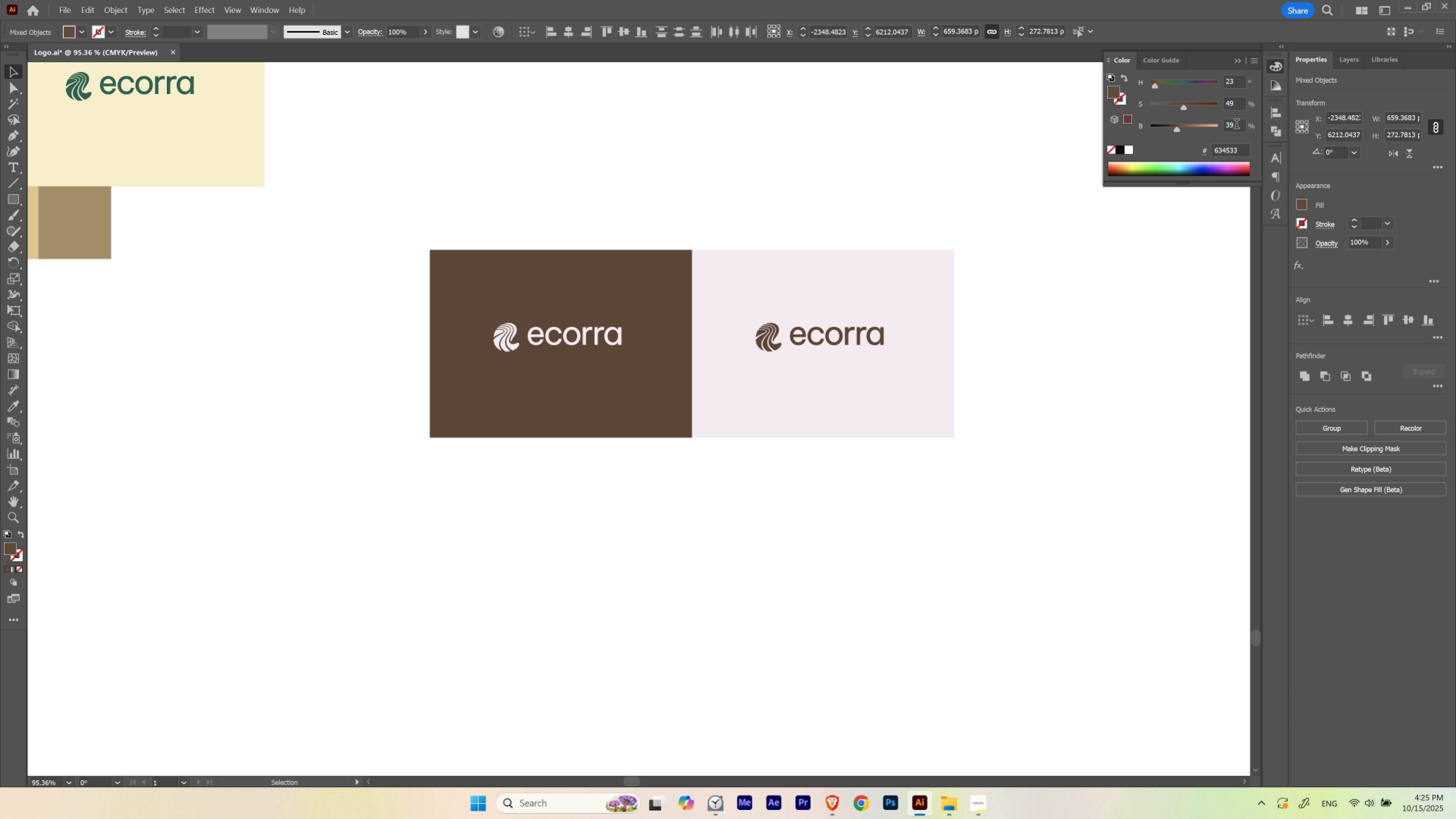 
scroll: coordinate [1236, 125], scroll_direction: none, amount: 0.0
 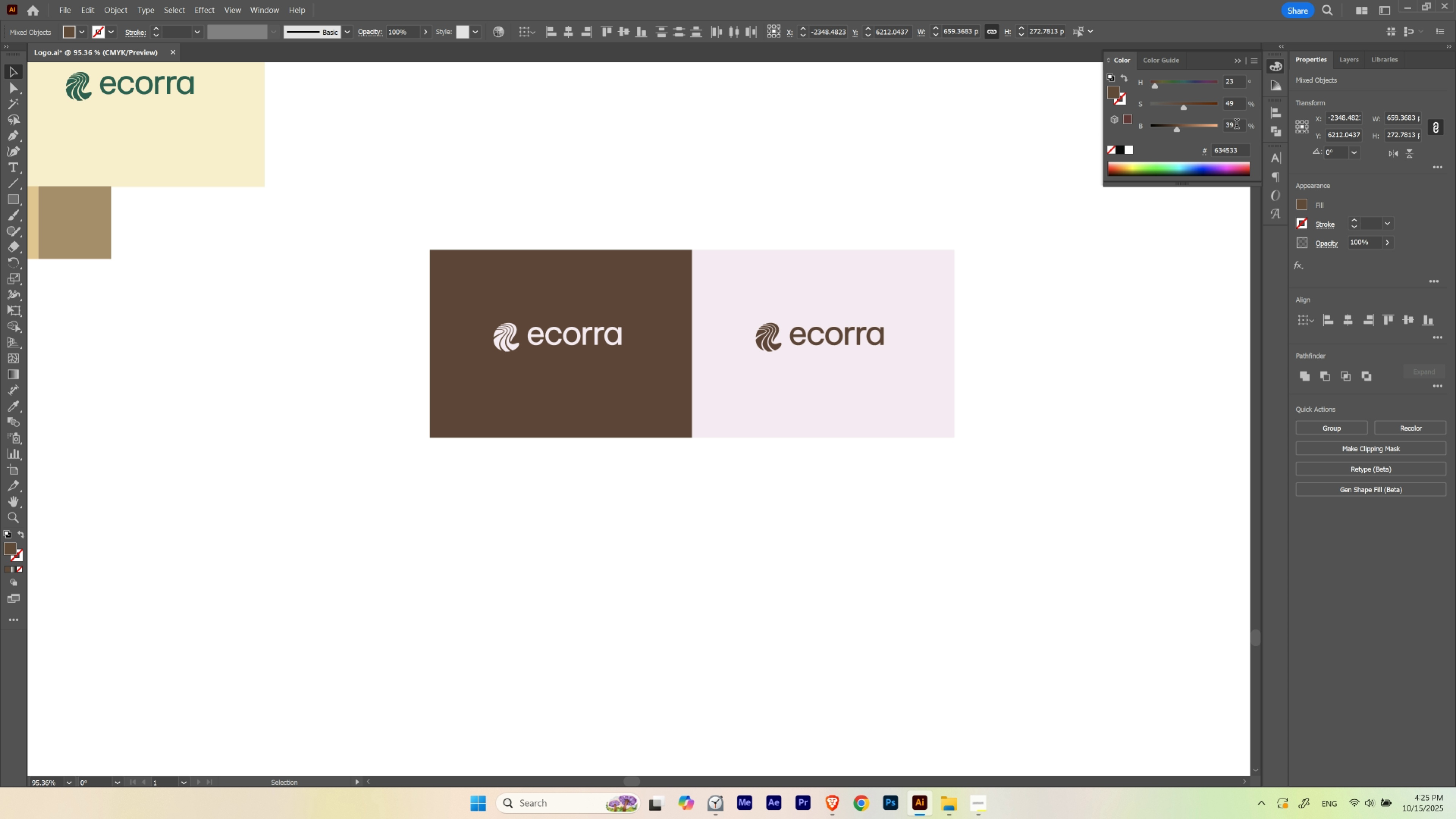 
scroll: coordinate [1236, 125], scroll_direction: down, amount: 1.0
 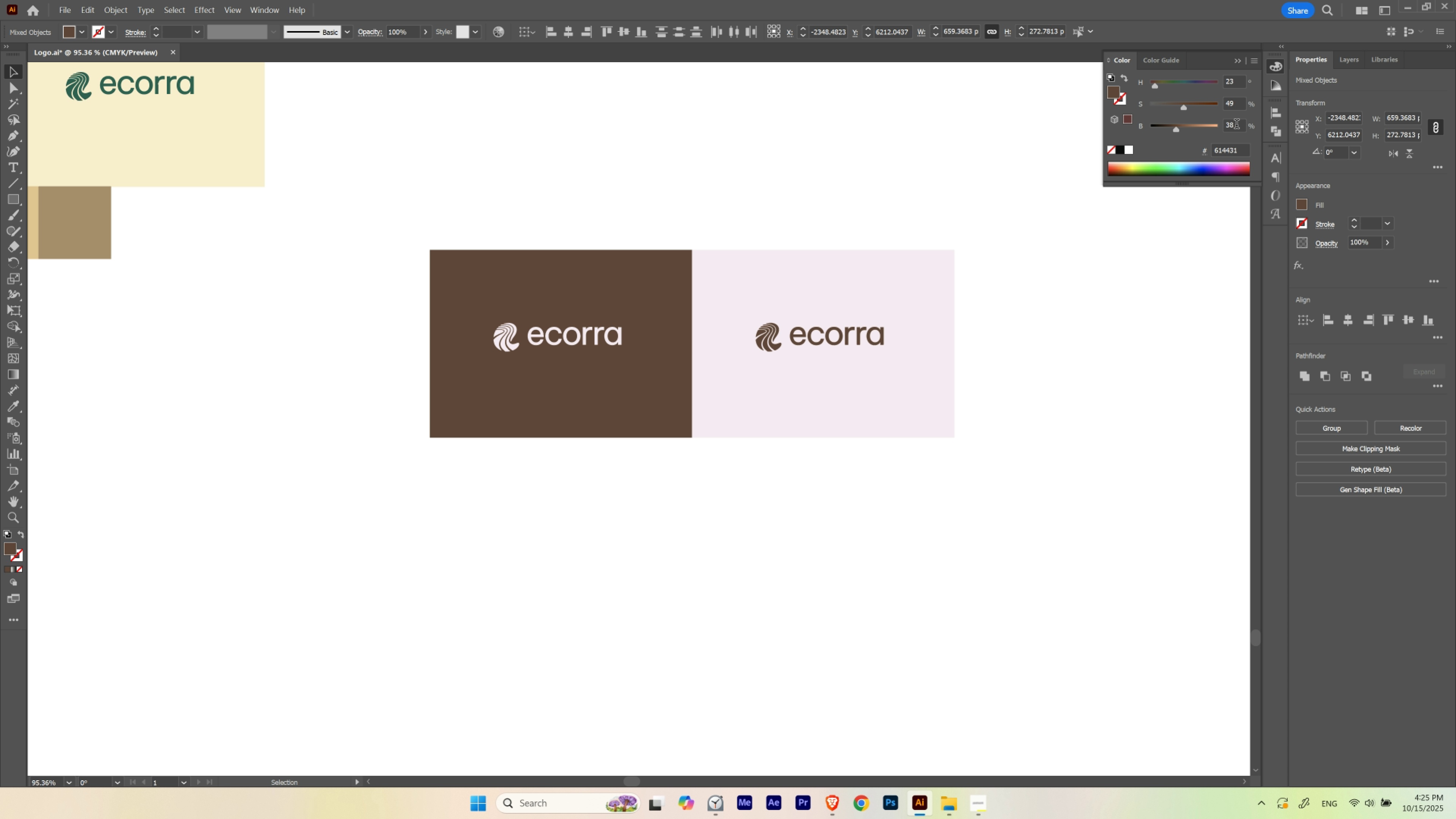 
scroll: coordinate [1236, 125], scroll_direction: up, amount: 7.0
 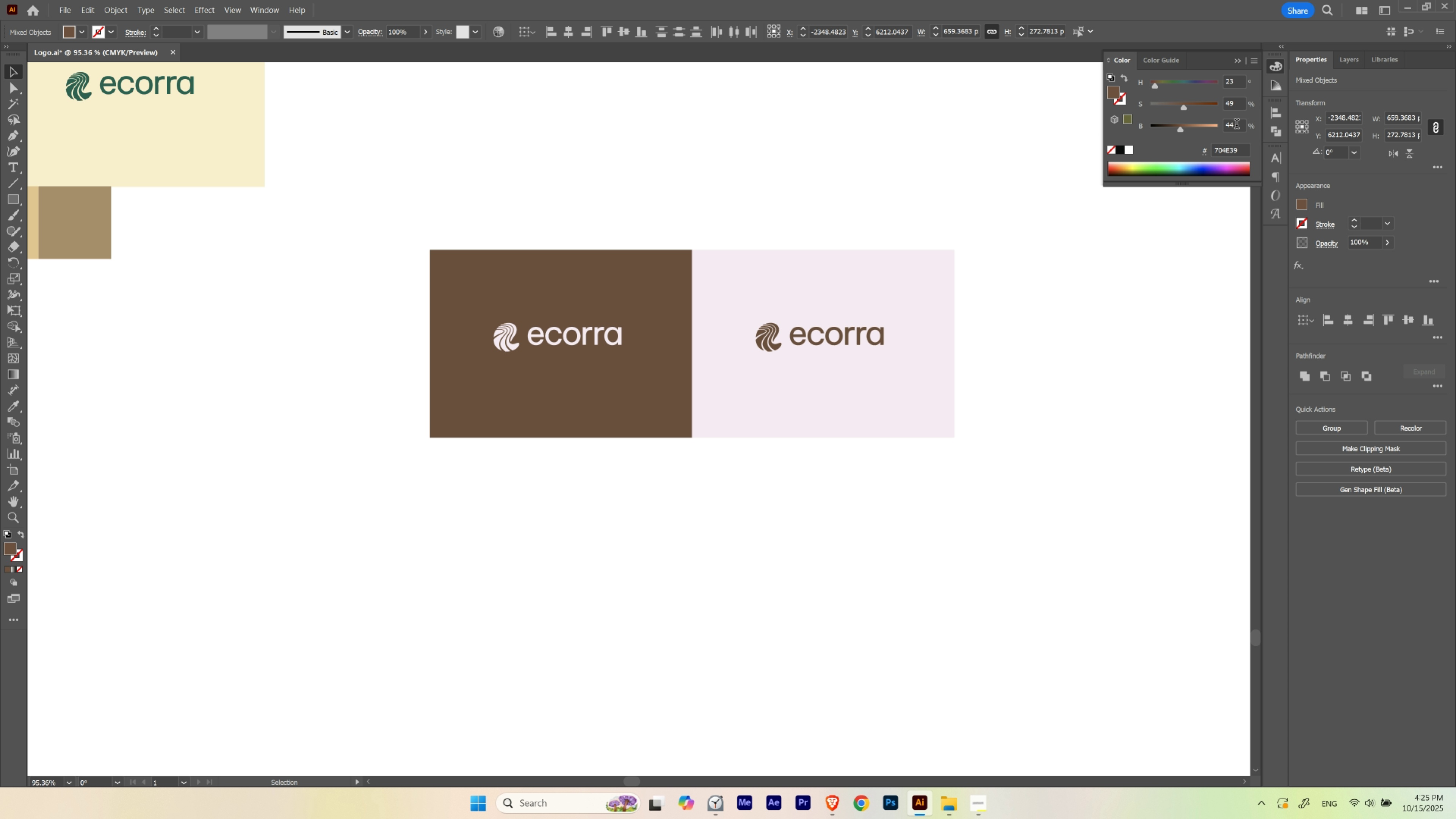 
scroll: coordinate [1236, 125], scroll_direction: down, amount: 4.0
 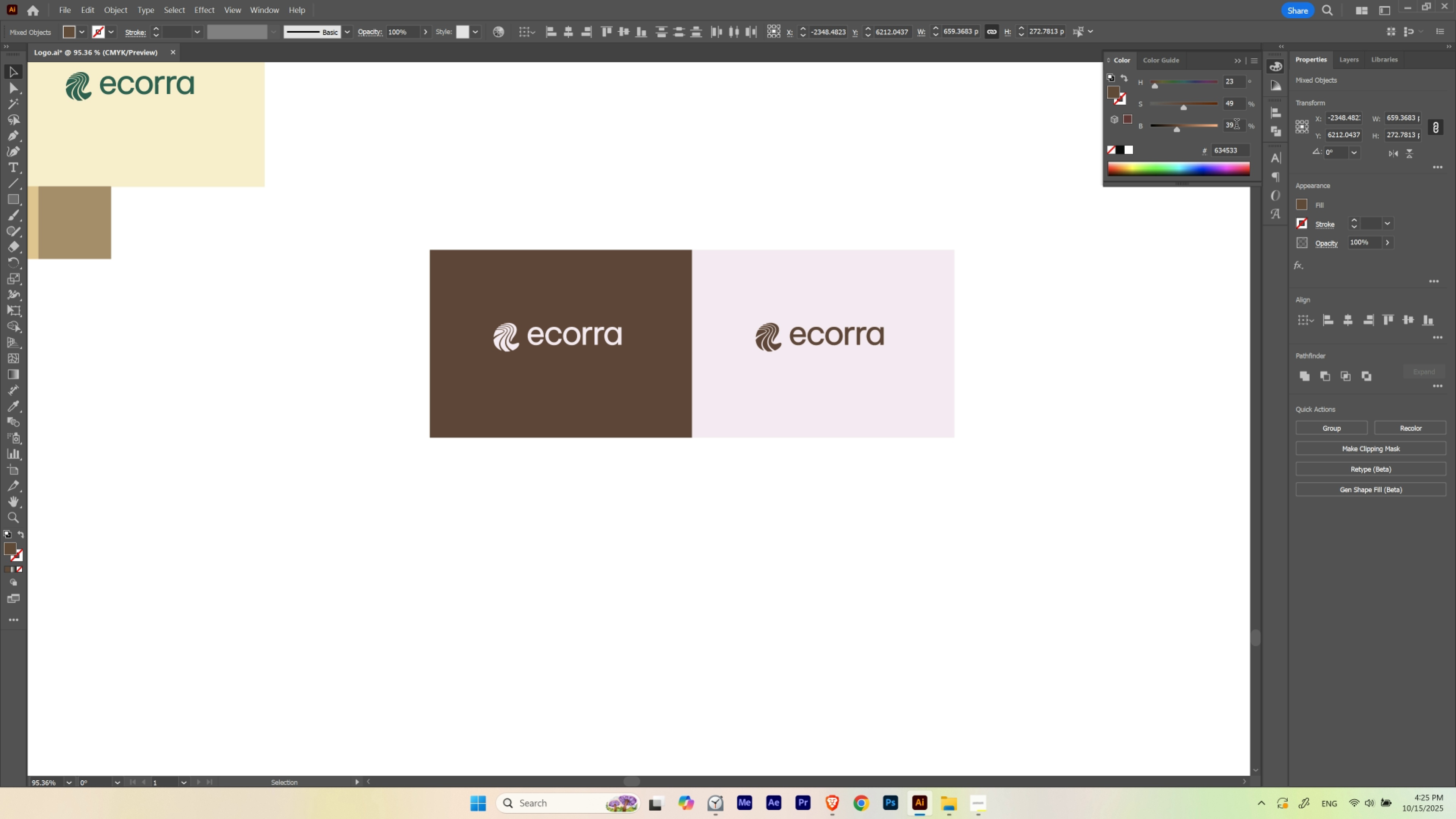 
scroll: coordinate [1236, 125], scroll_direction: up, amount: 1.0
 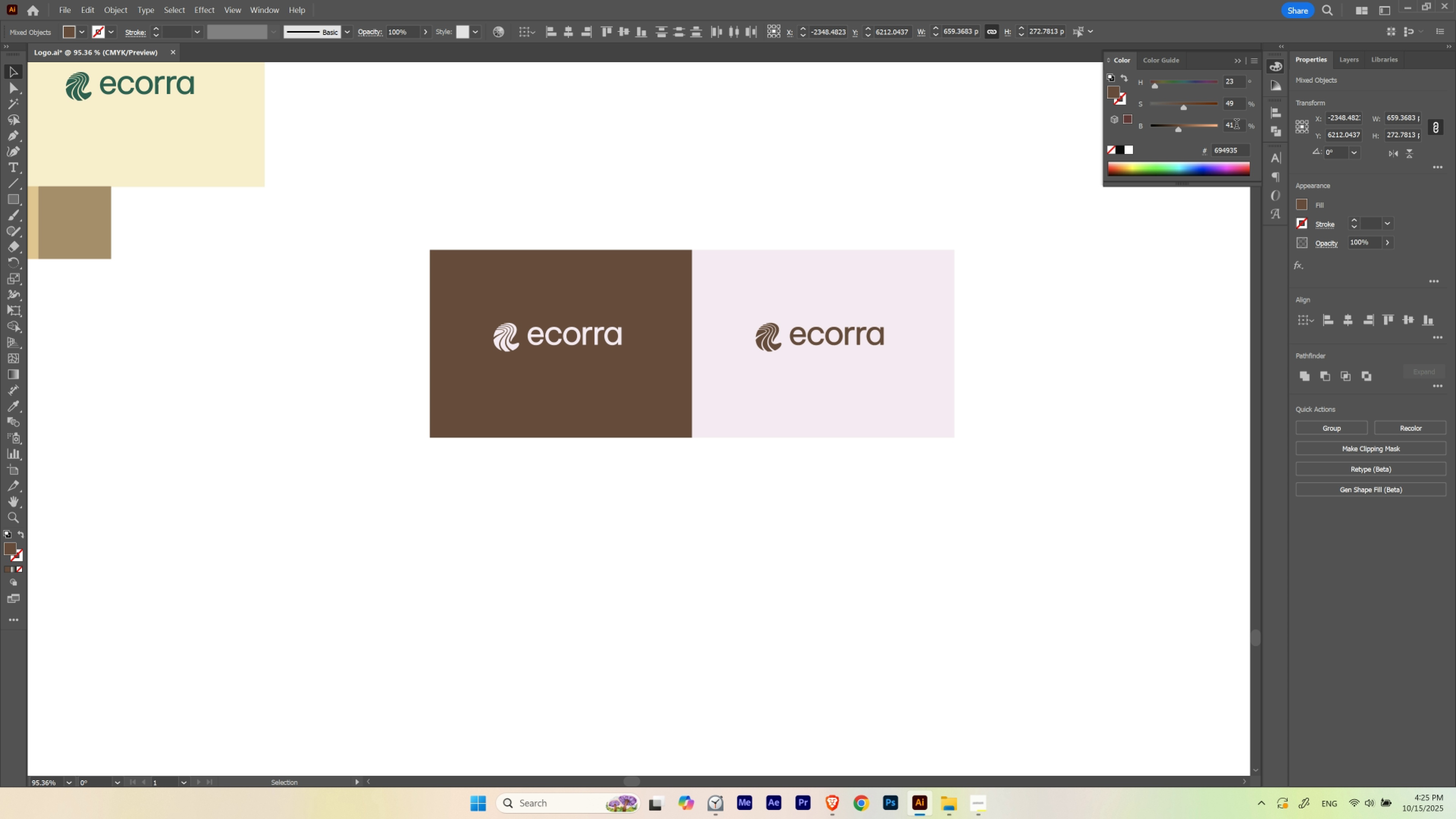 
scroll: coordinate [1236, 125], scroll_direction: down, amount: 1.0
 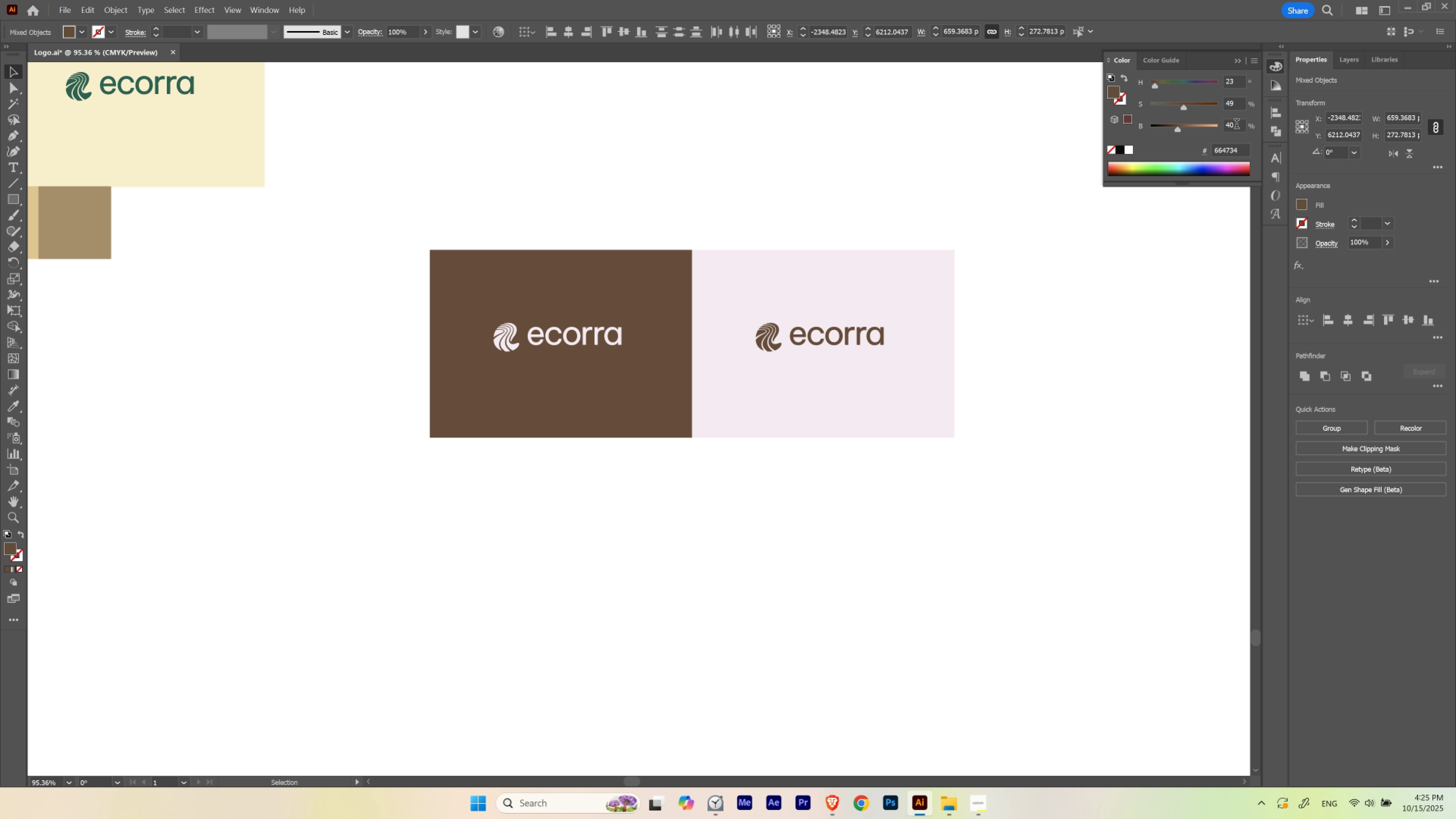 
scroll: coordinate [1236, 125], scroll_direction: up, amount: 3.0
 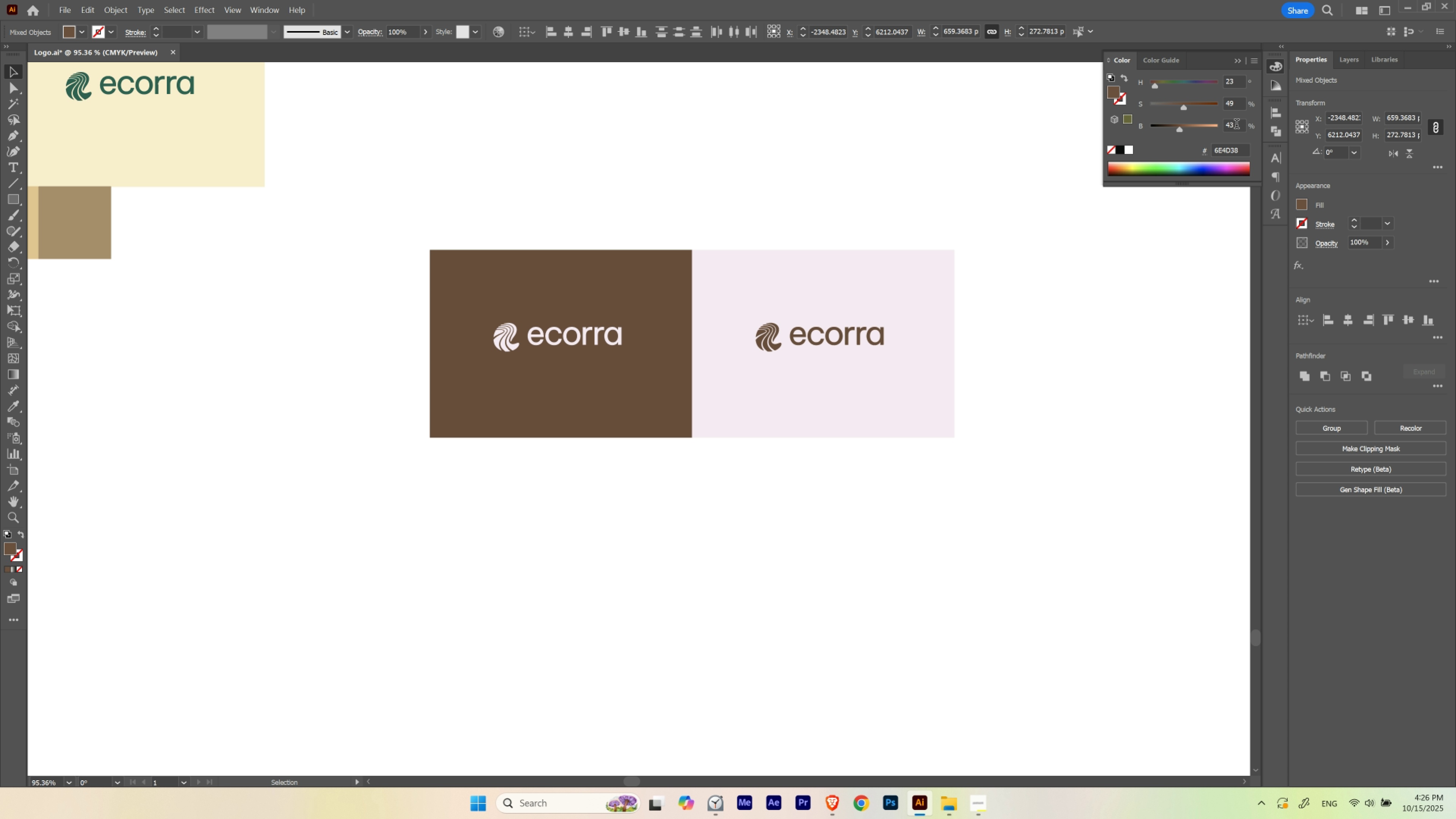 
scroll: coordinate [1236, 125], scroll_direction: down, amount: 1.0
 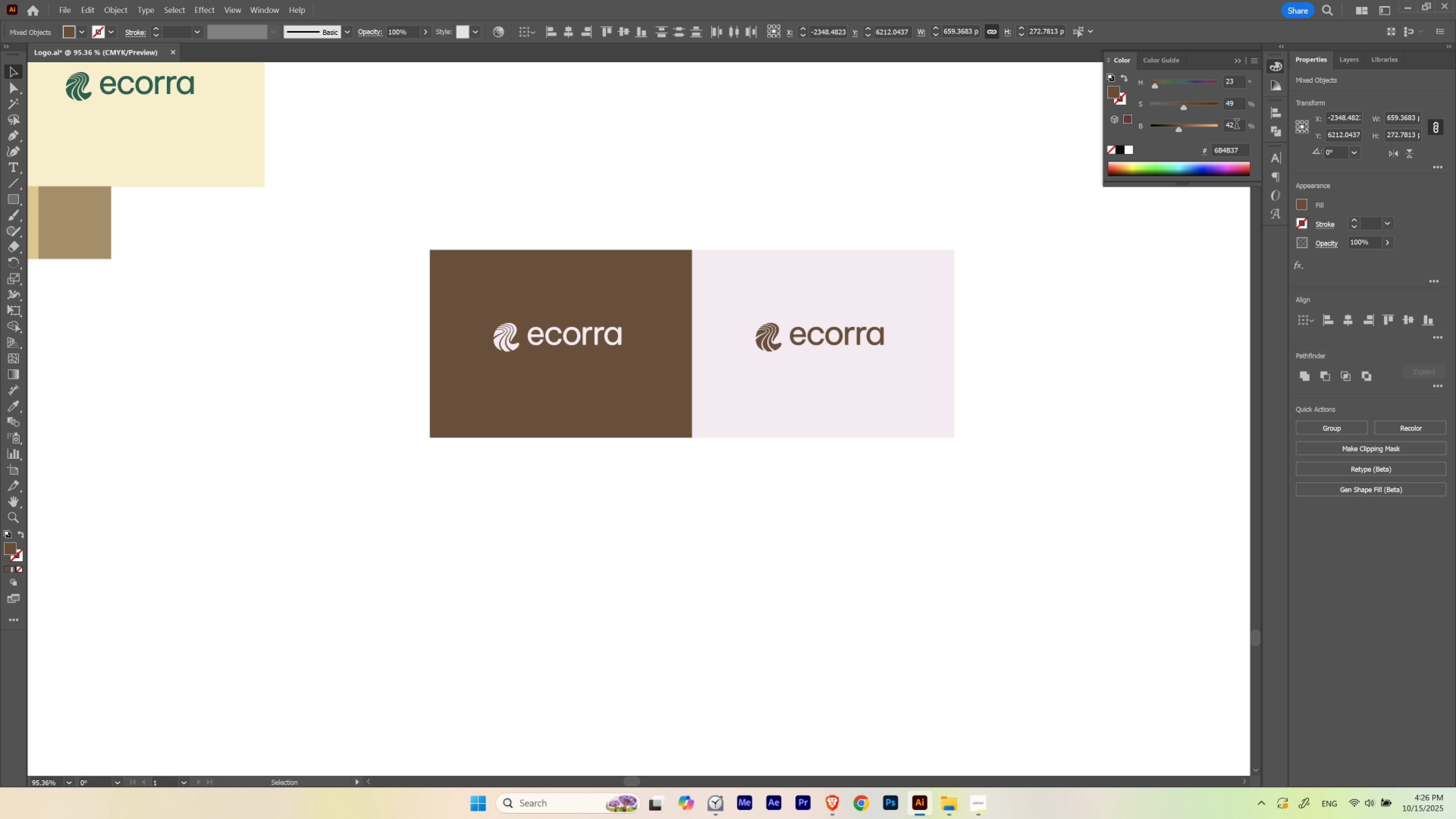 
scroll: coordinate [1236, 125], scroll_direction: none, amount: 0.0
 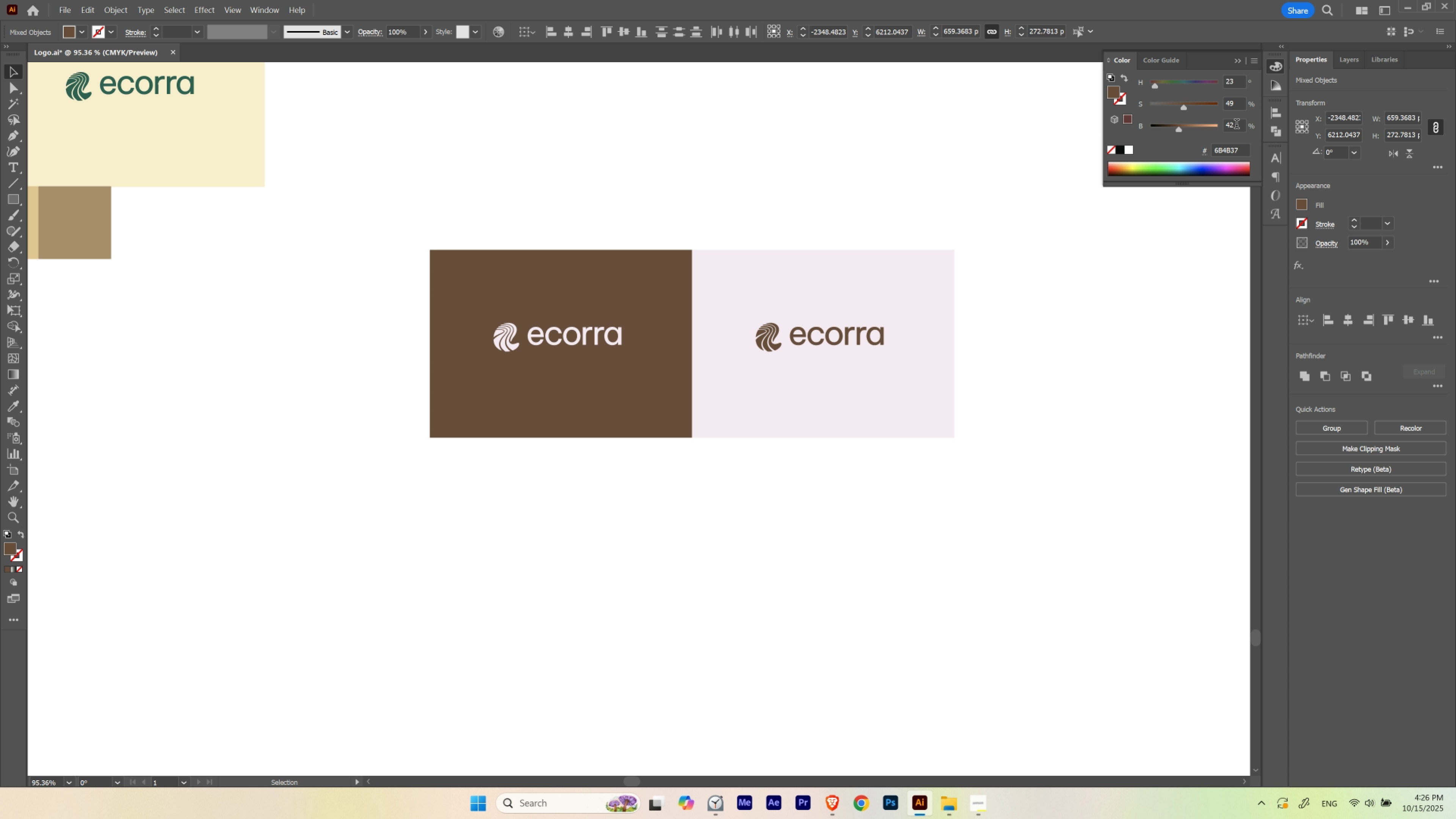 
scroll: coordinate [1236, 125], scroll_direction: down, amount: 1.0
 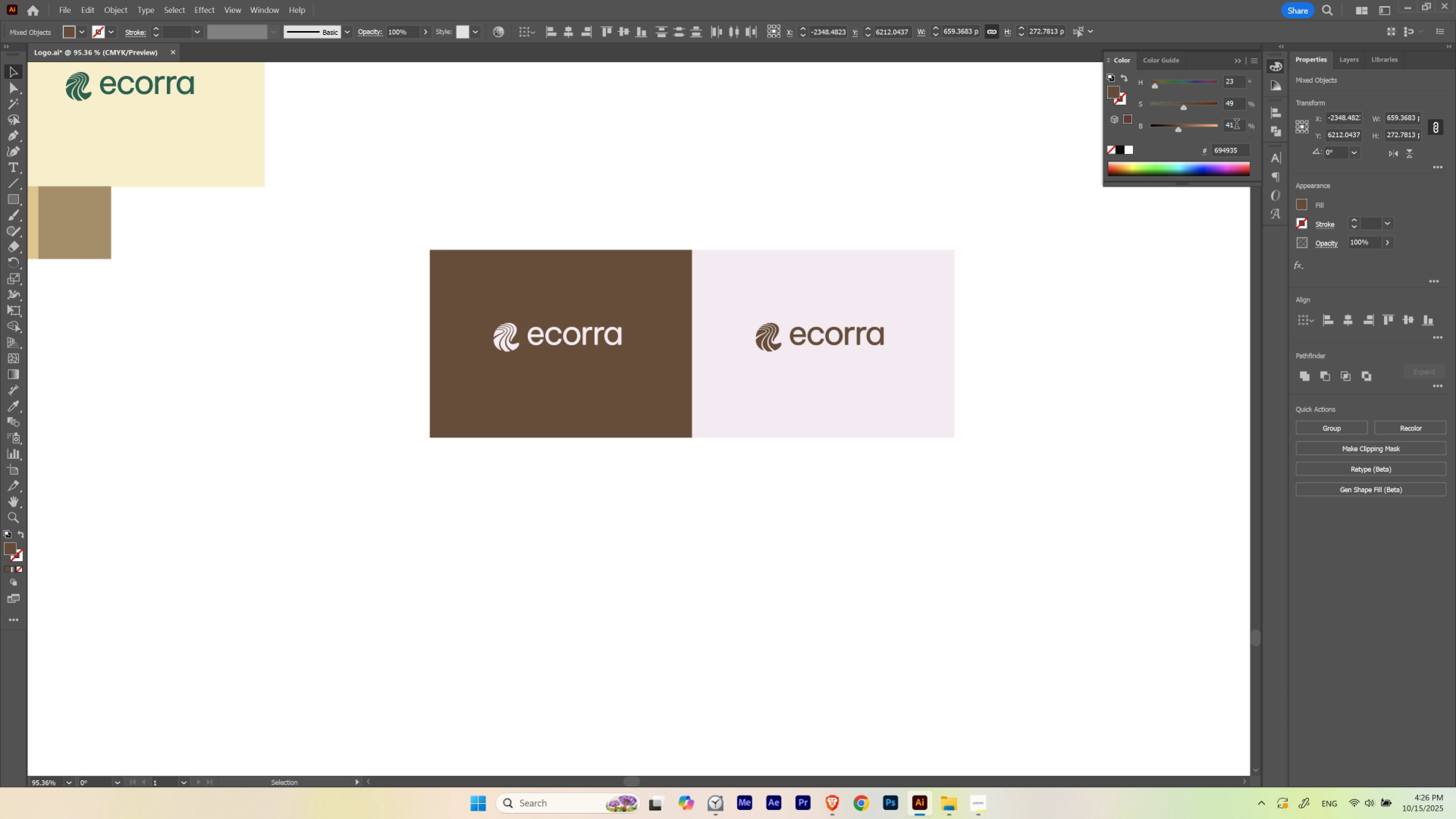 
scroll: coordinate [1236, 125], scroll_direction: up, amount: 1.0
 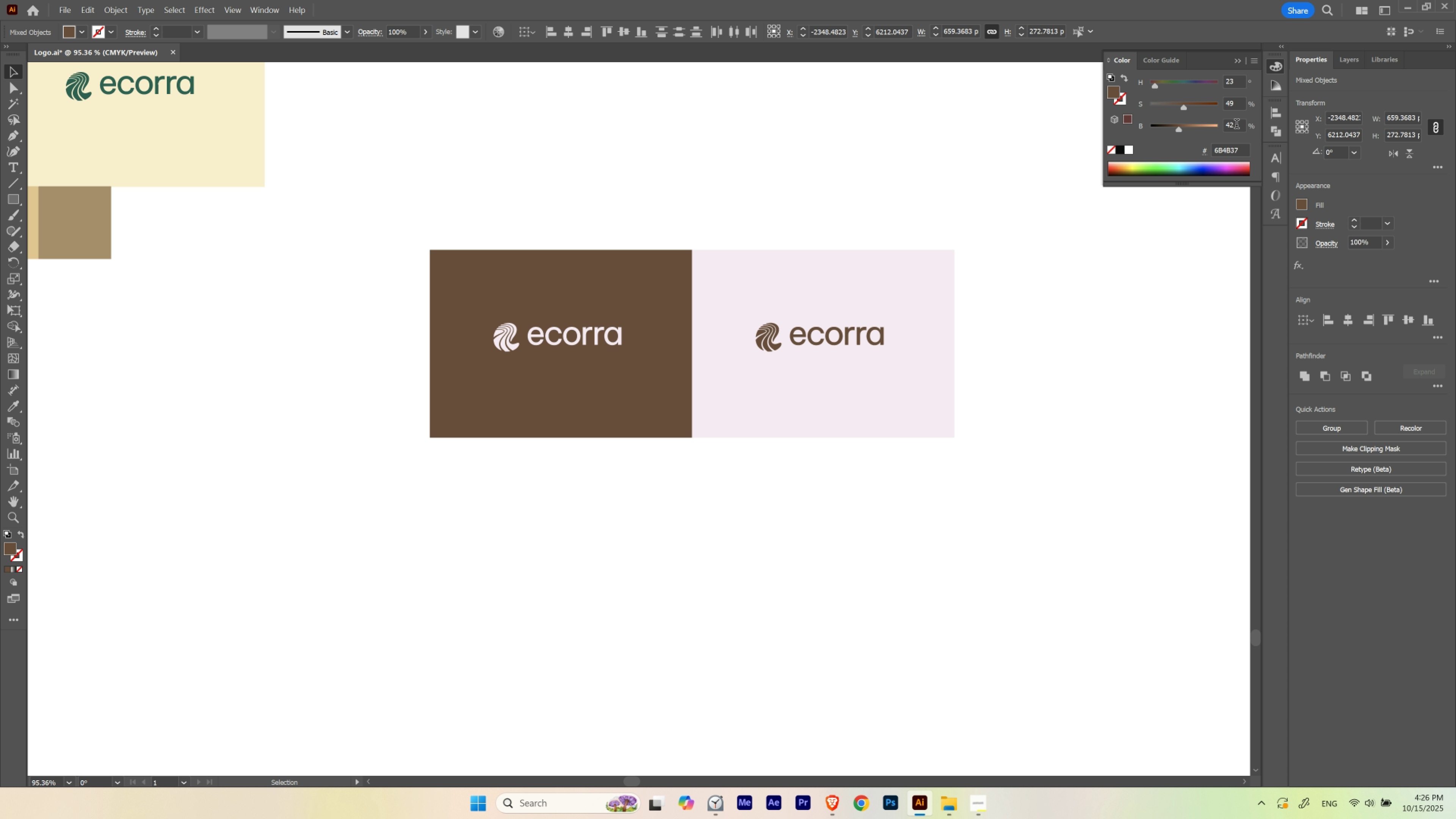 
scroll: coordinate [1236, 125], scroll_direction: down, amount: 1.0
 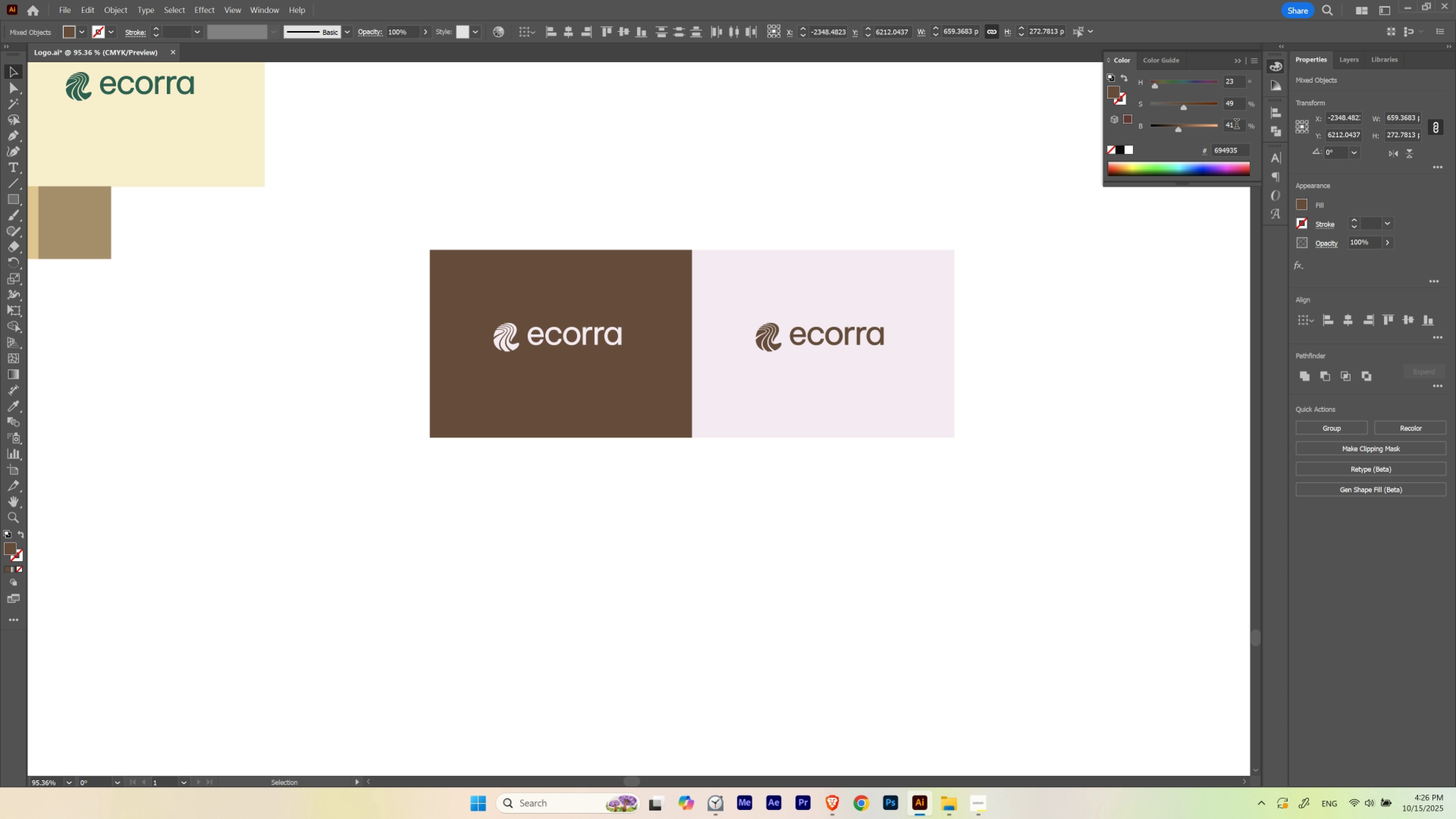 
scroll: coordinate [1236, 125], scroll_direction: up, amount: 1.0
 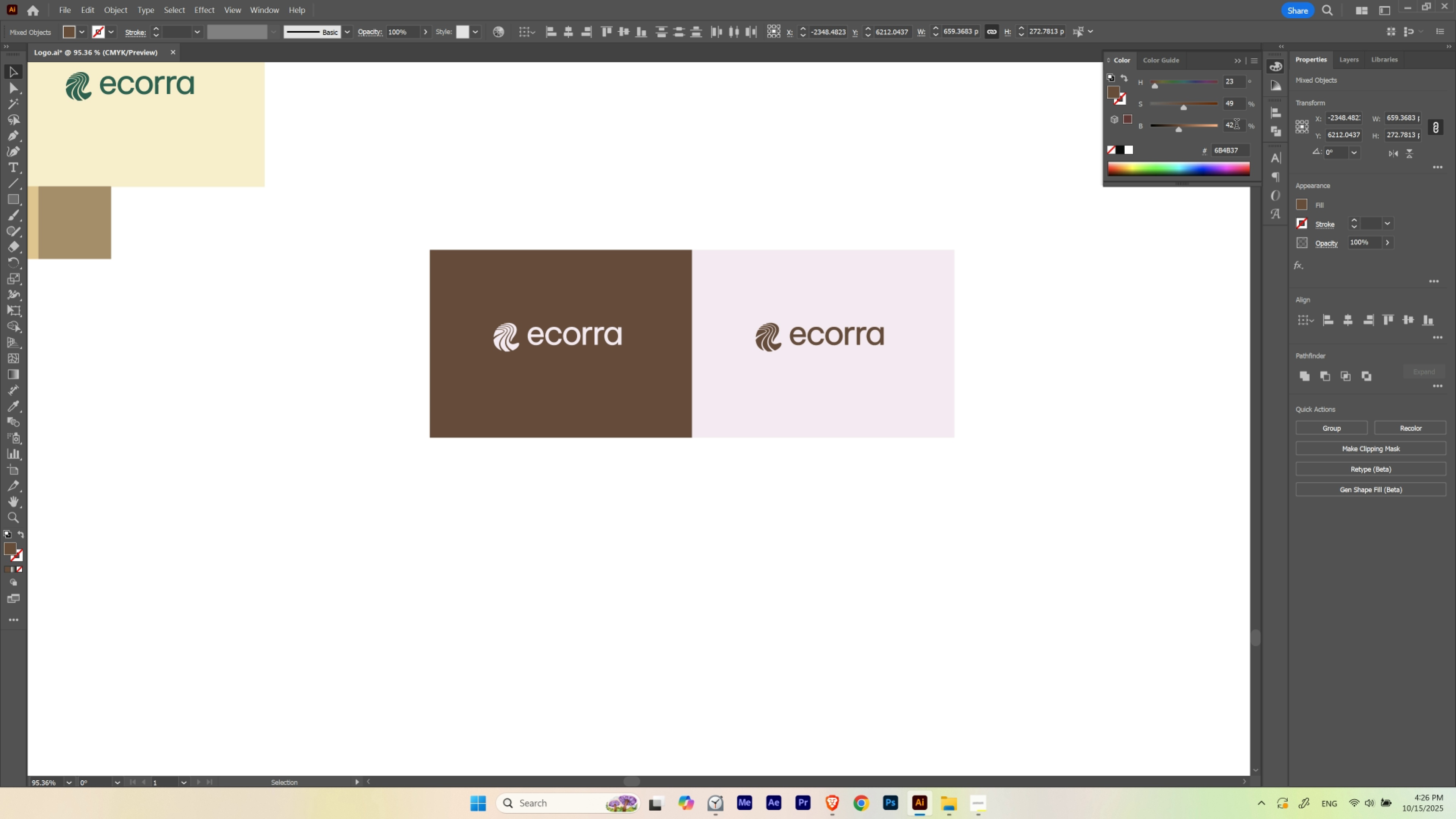 
scroll: coordinate [1236, 125], scroll_direction: none, amount: 0.0
 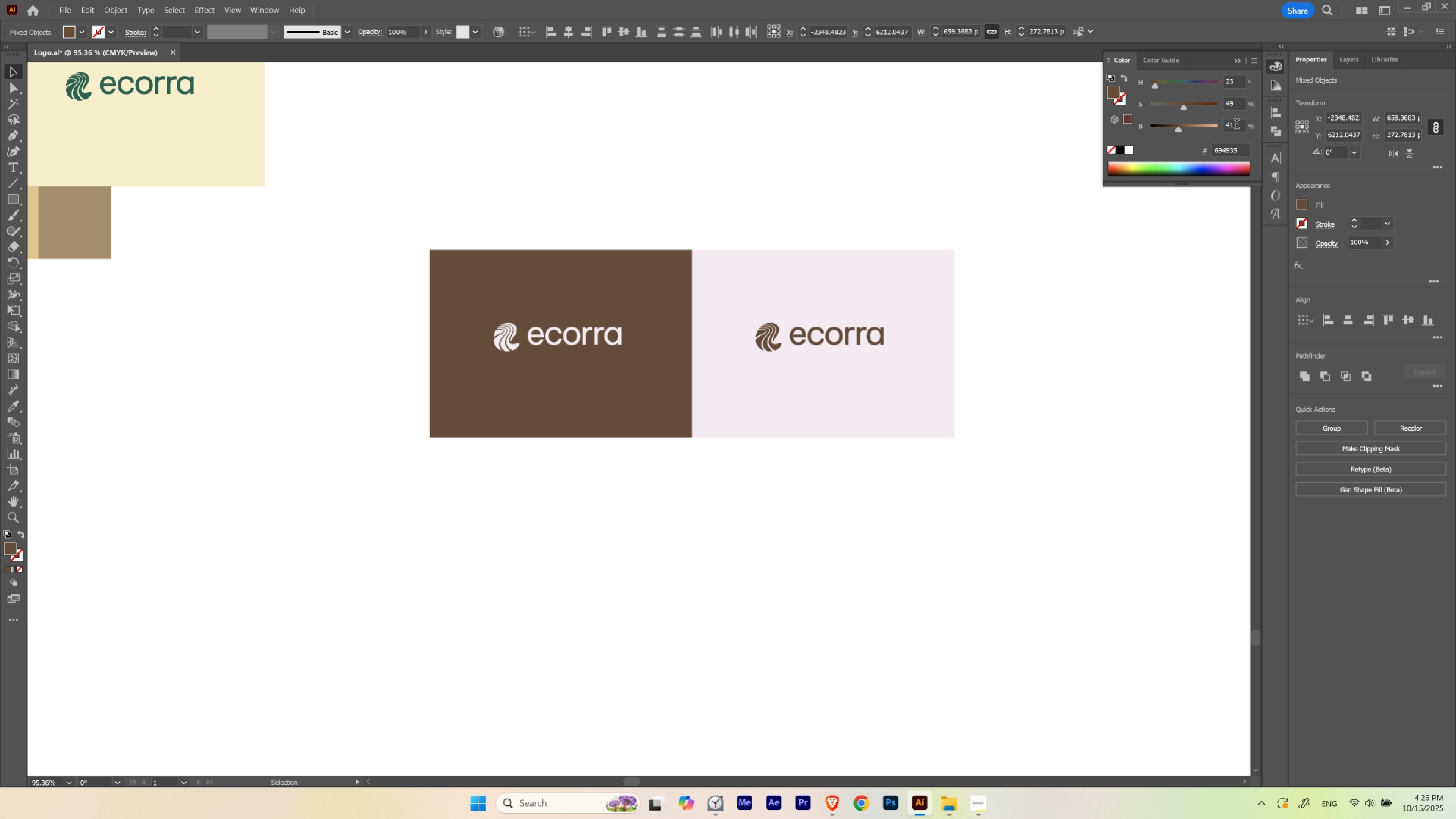 
scroll: coordinate [1236, 125], scroll_direction: down, amount: 1.0
 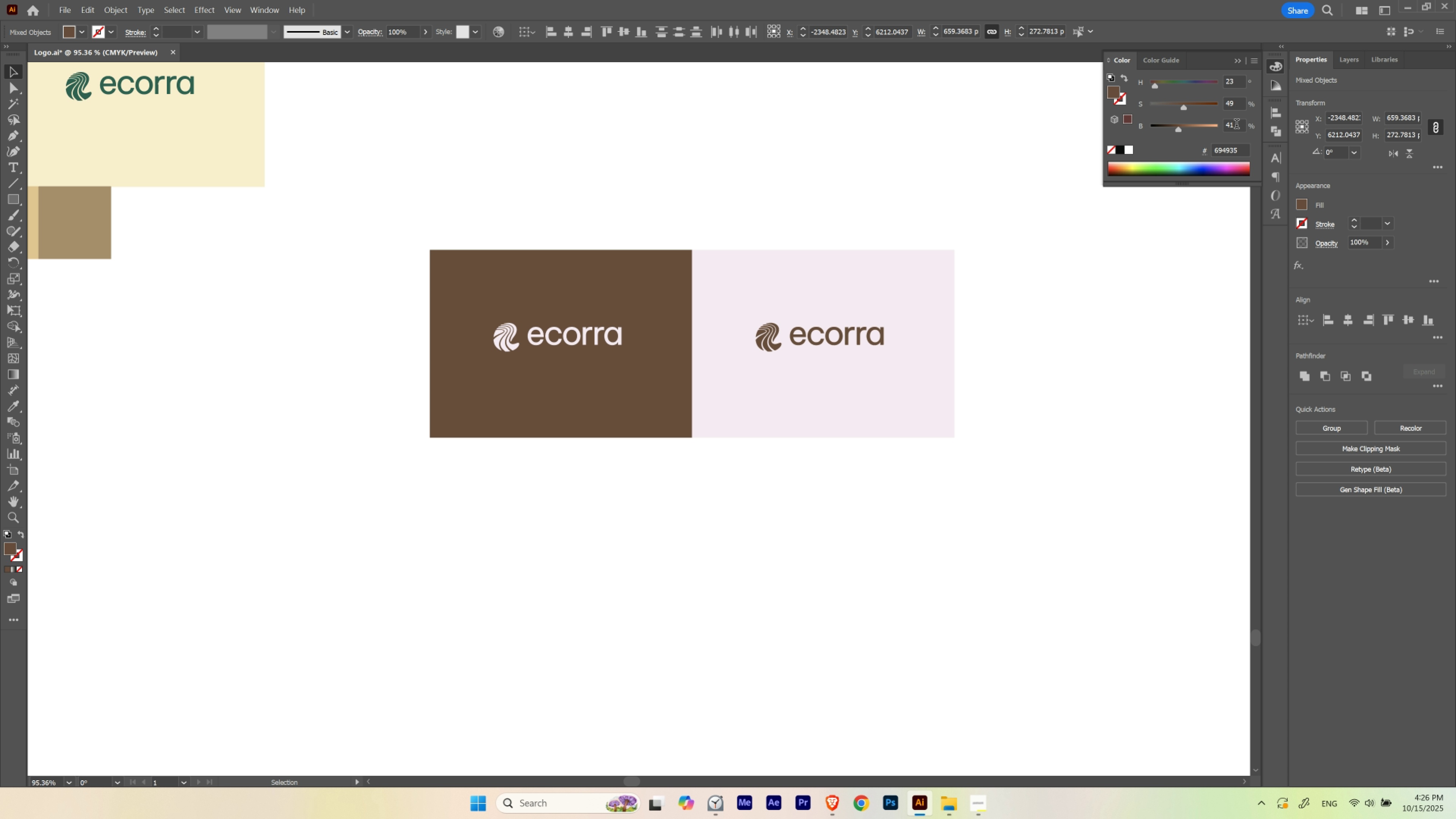 
scroll: coordinate [1236, 125], scroll_direction: up, amount: 1.0
 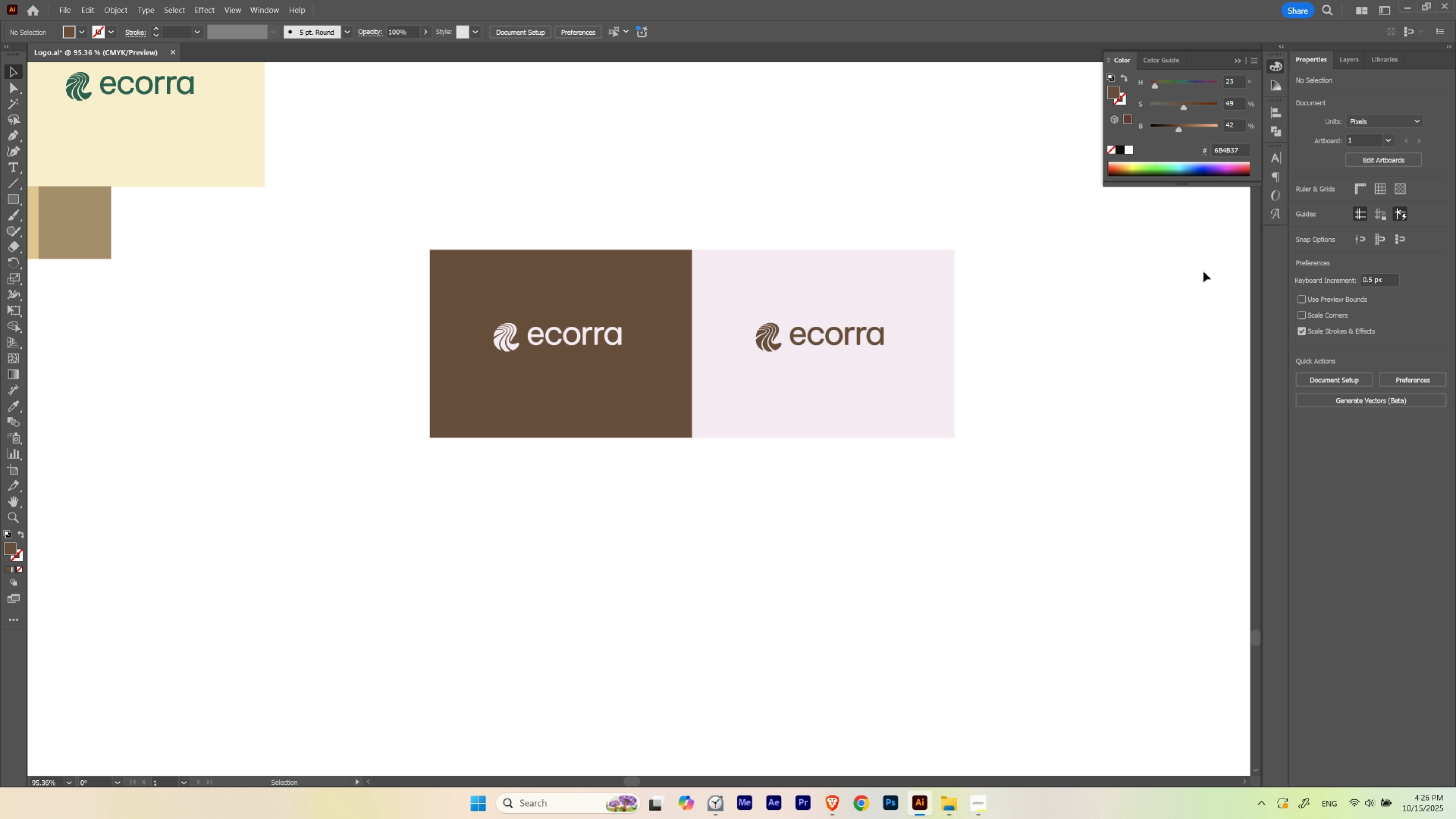 
left_click([632, 424])
 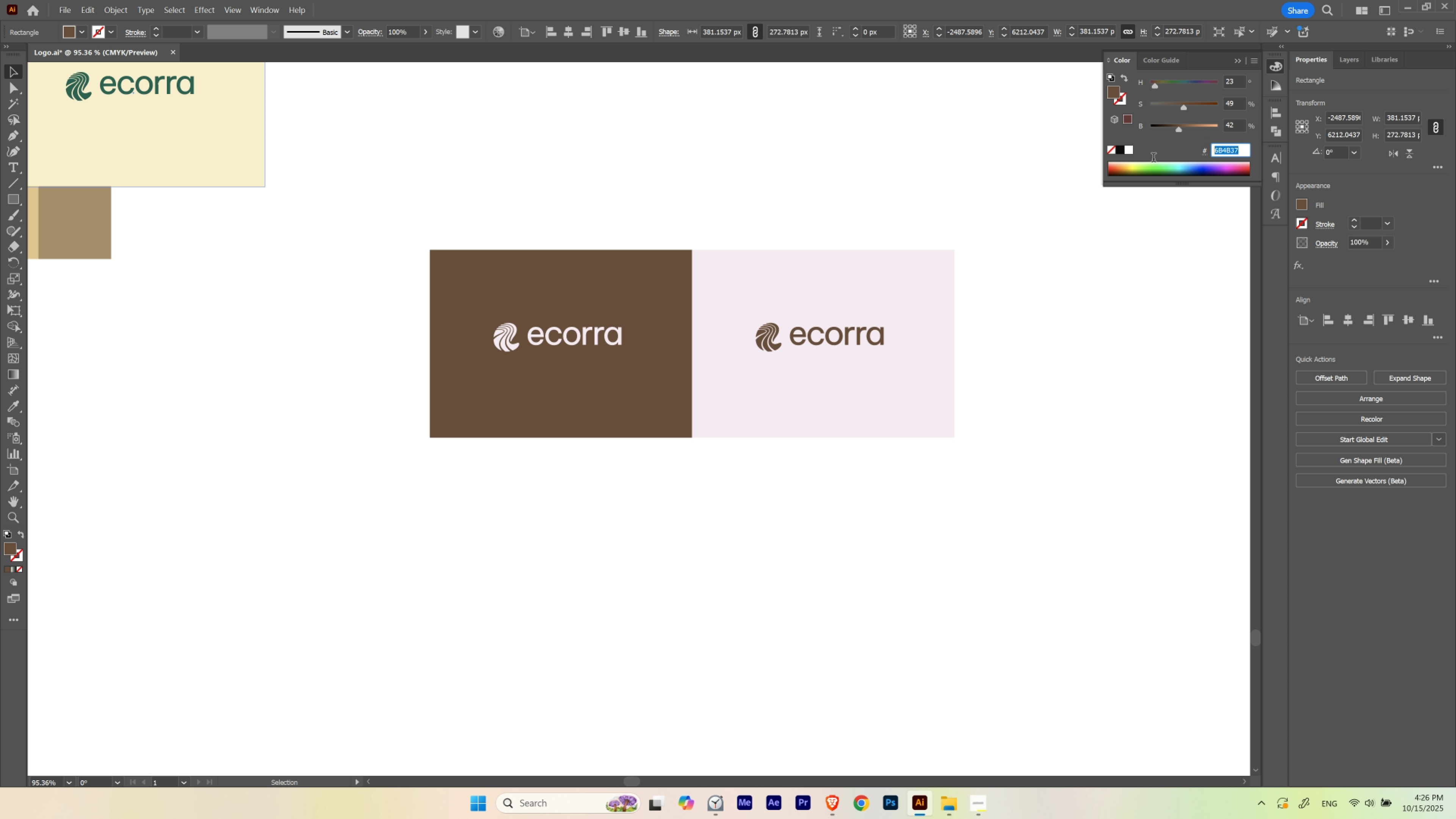 
key(Control+C)
 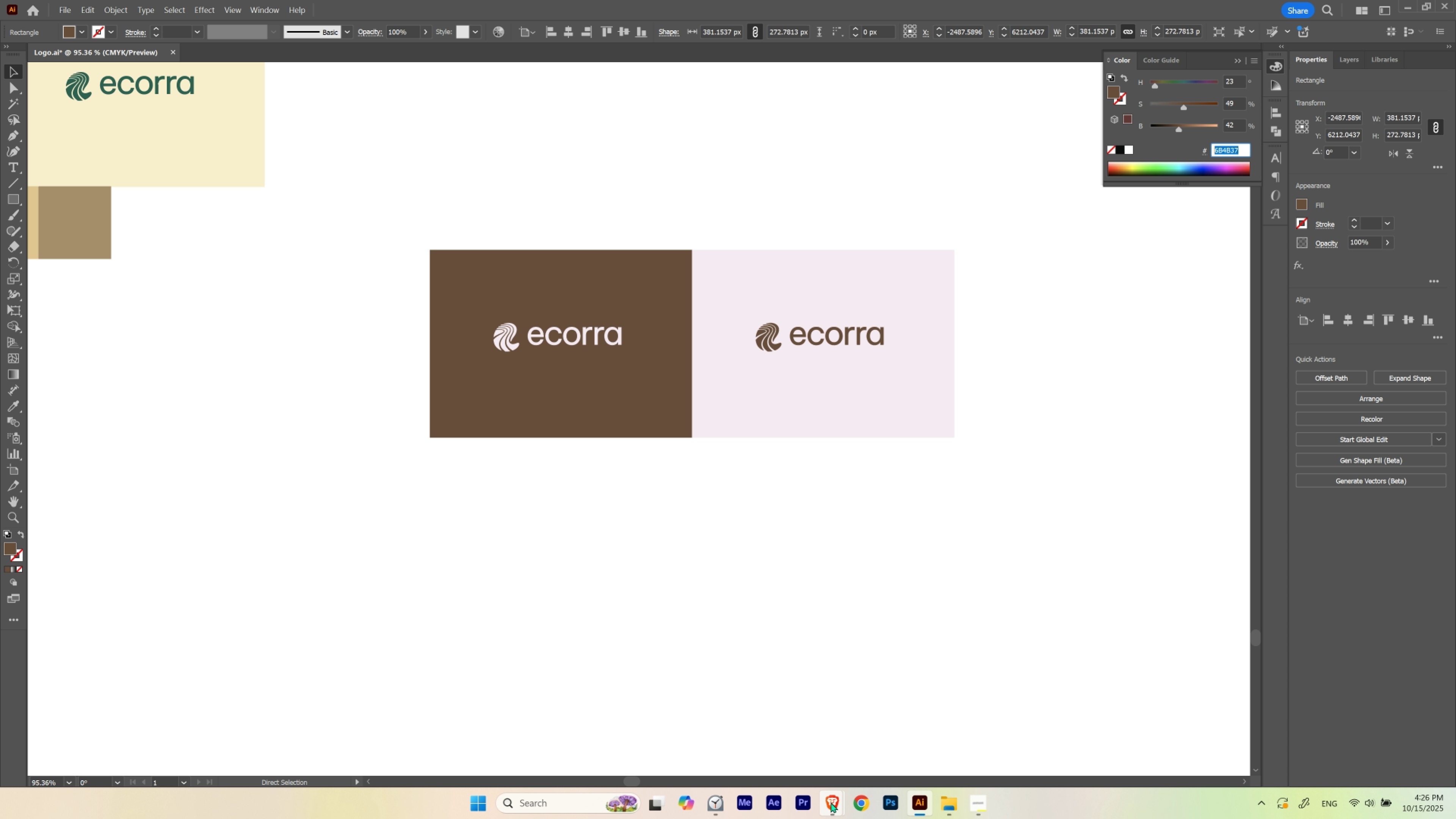 
left_click([831, 802])
 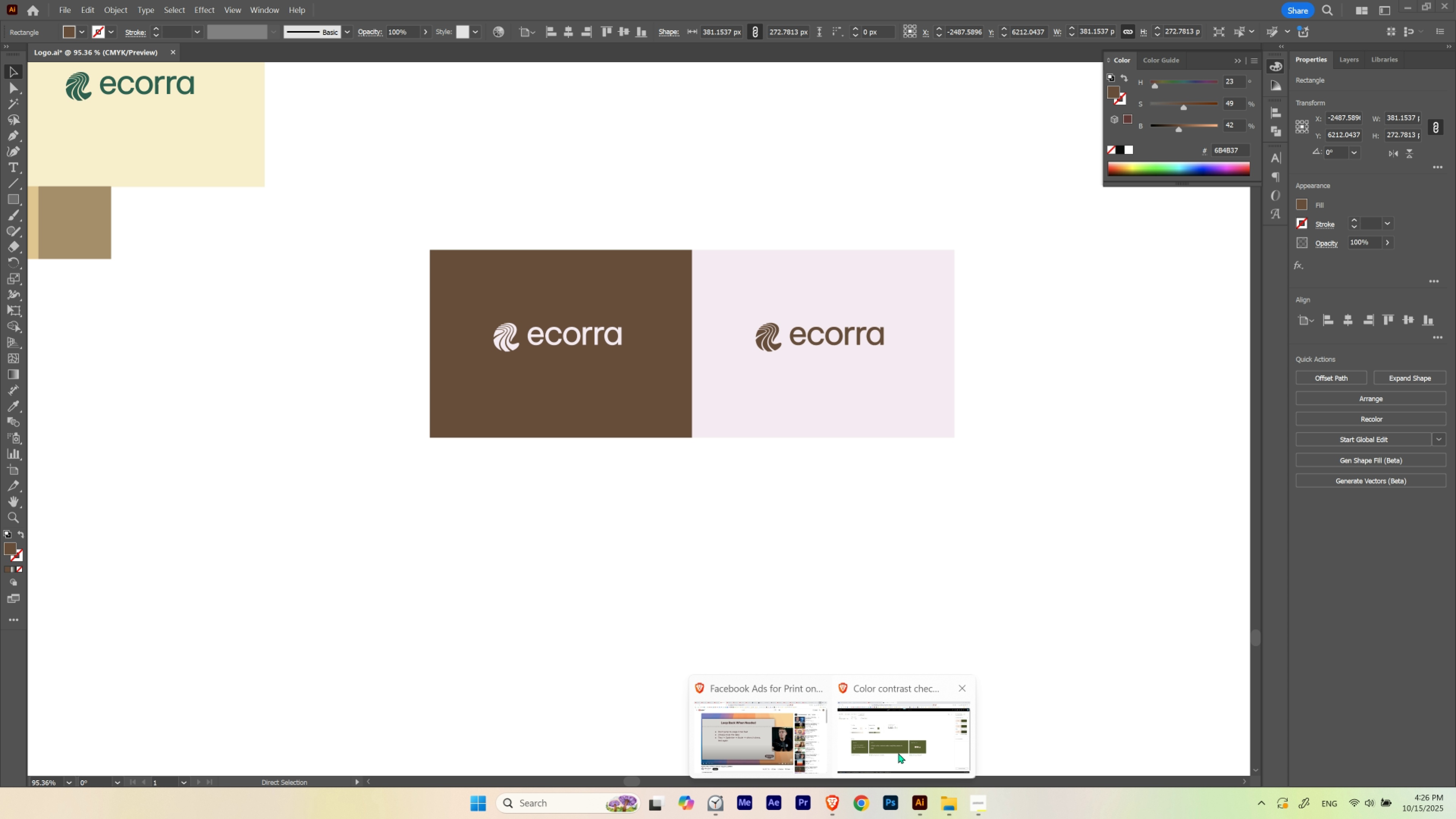 
left_click([898, 753])
 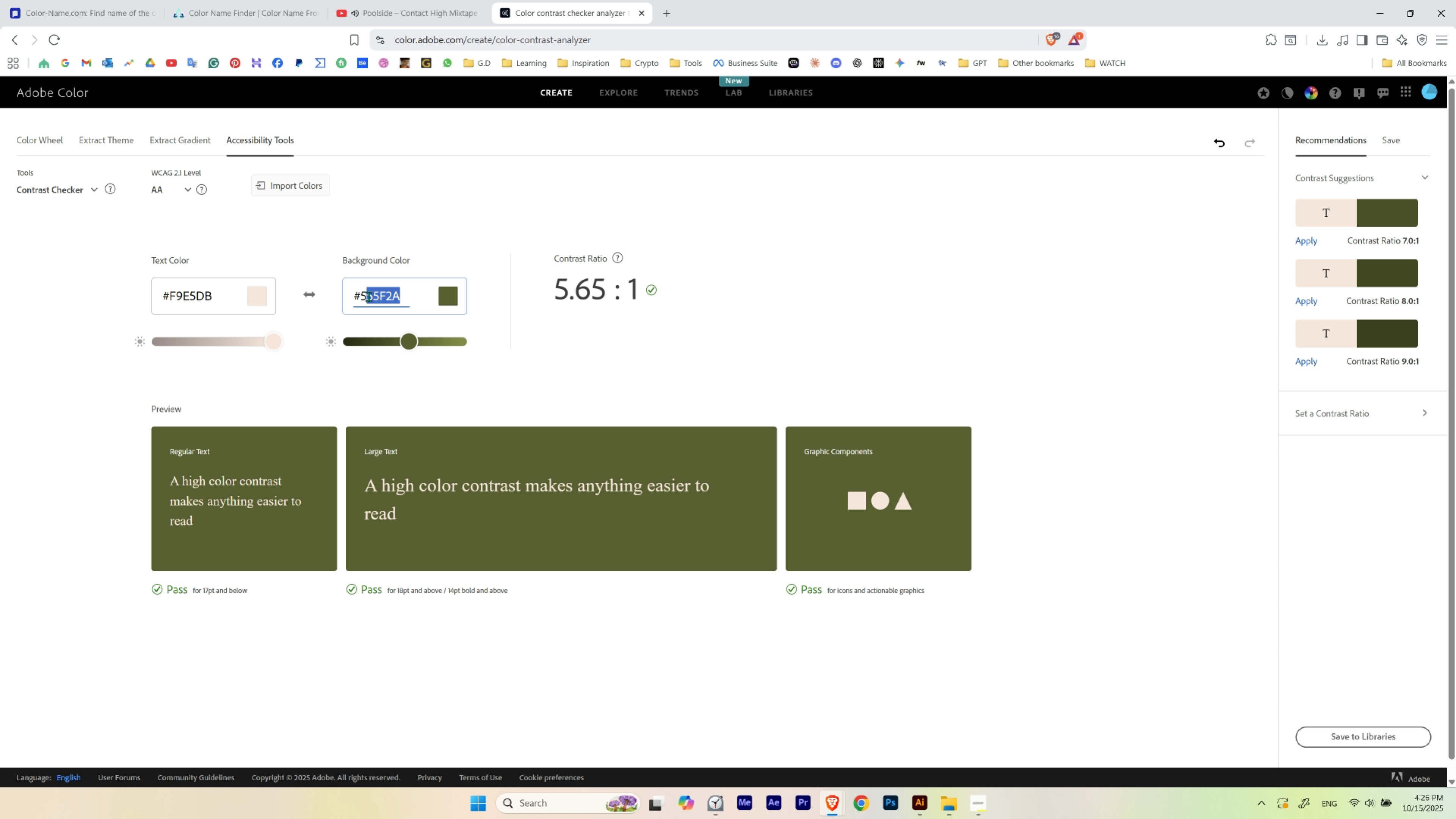 
key(Control+ControlLeft)
 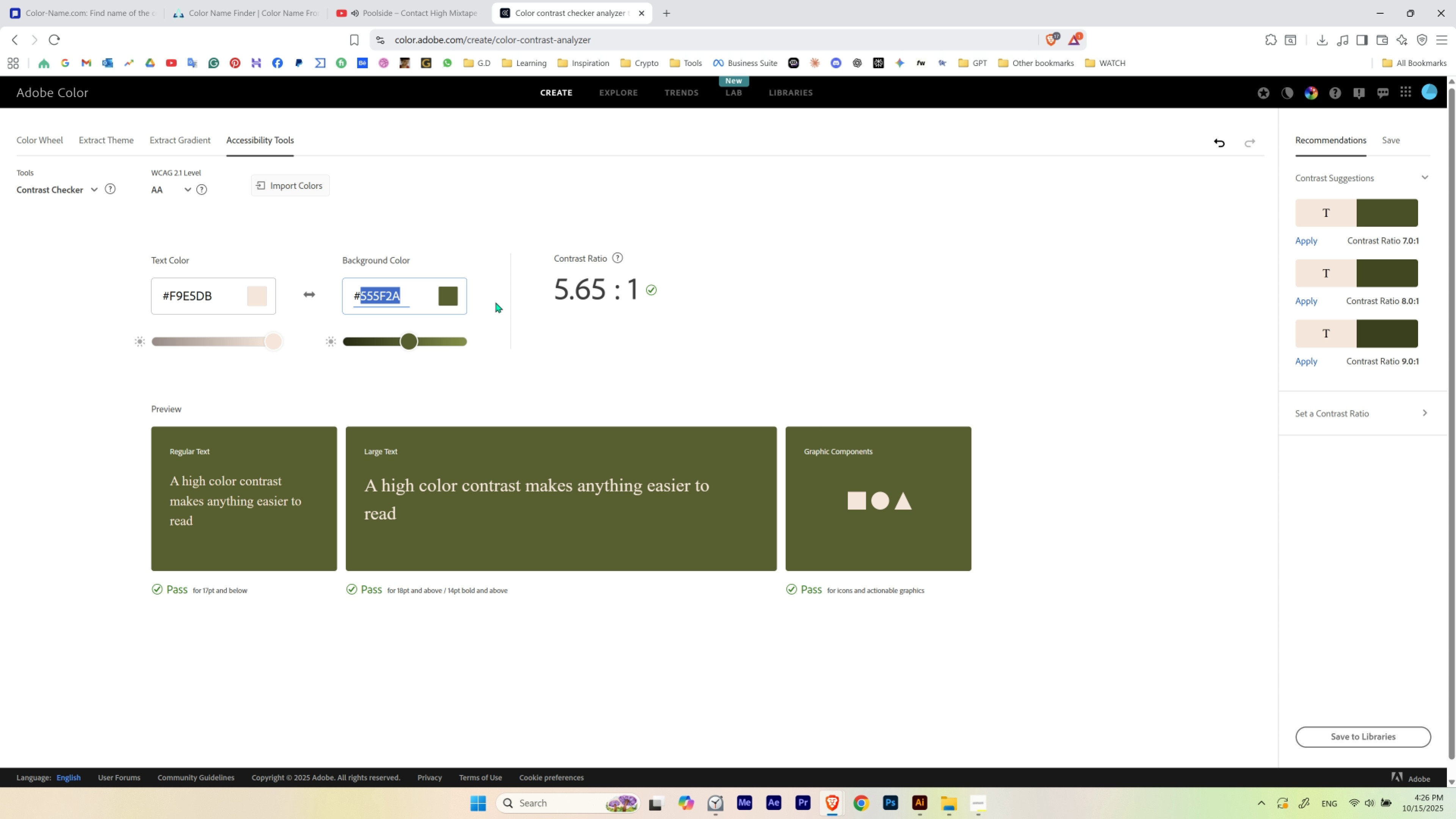 
key(Control+V)
 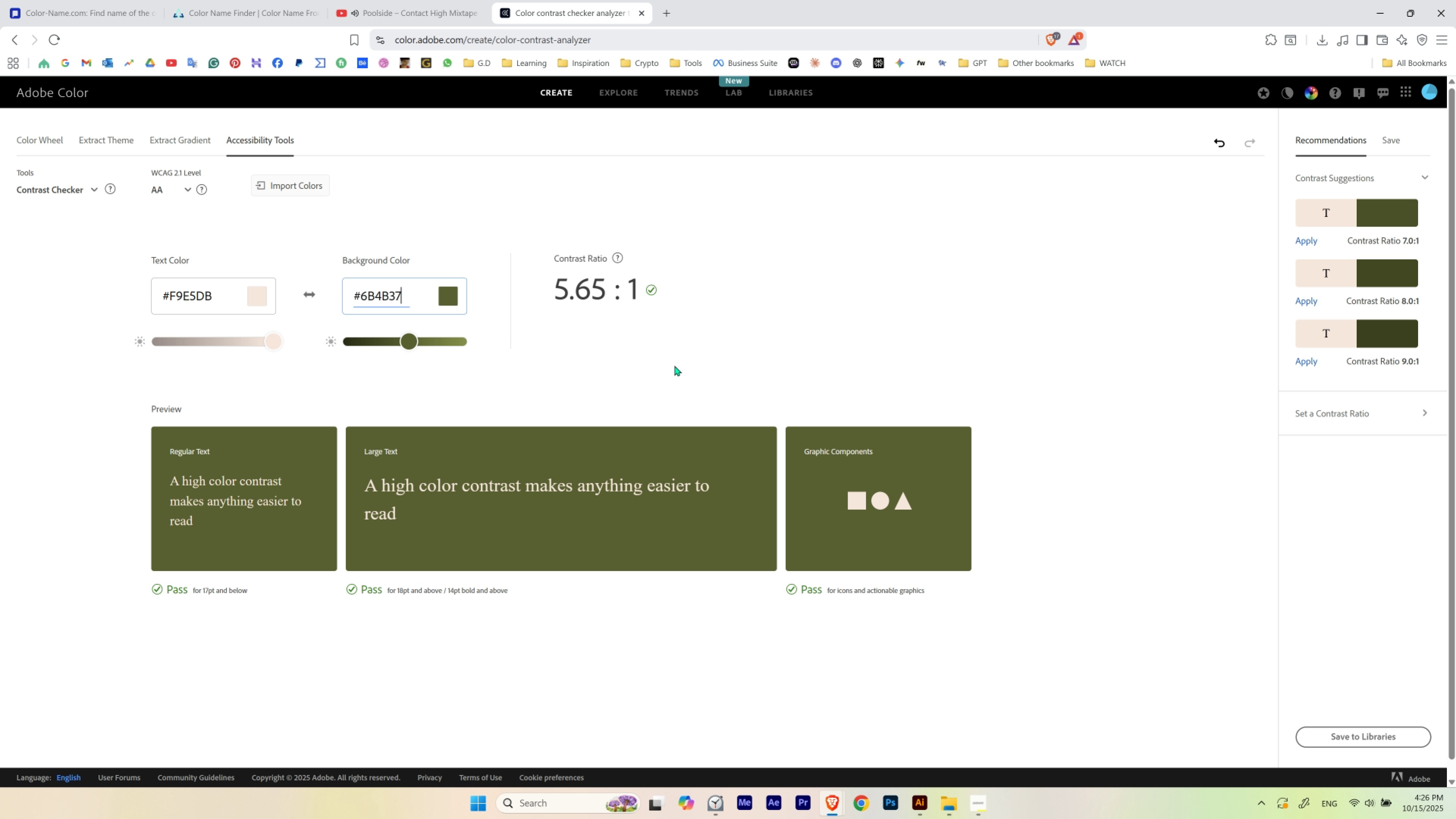 
key(Tab)
 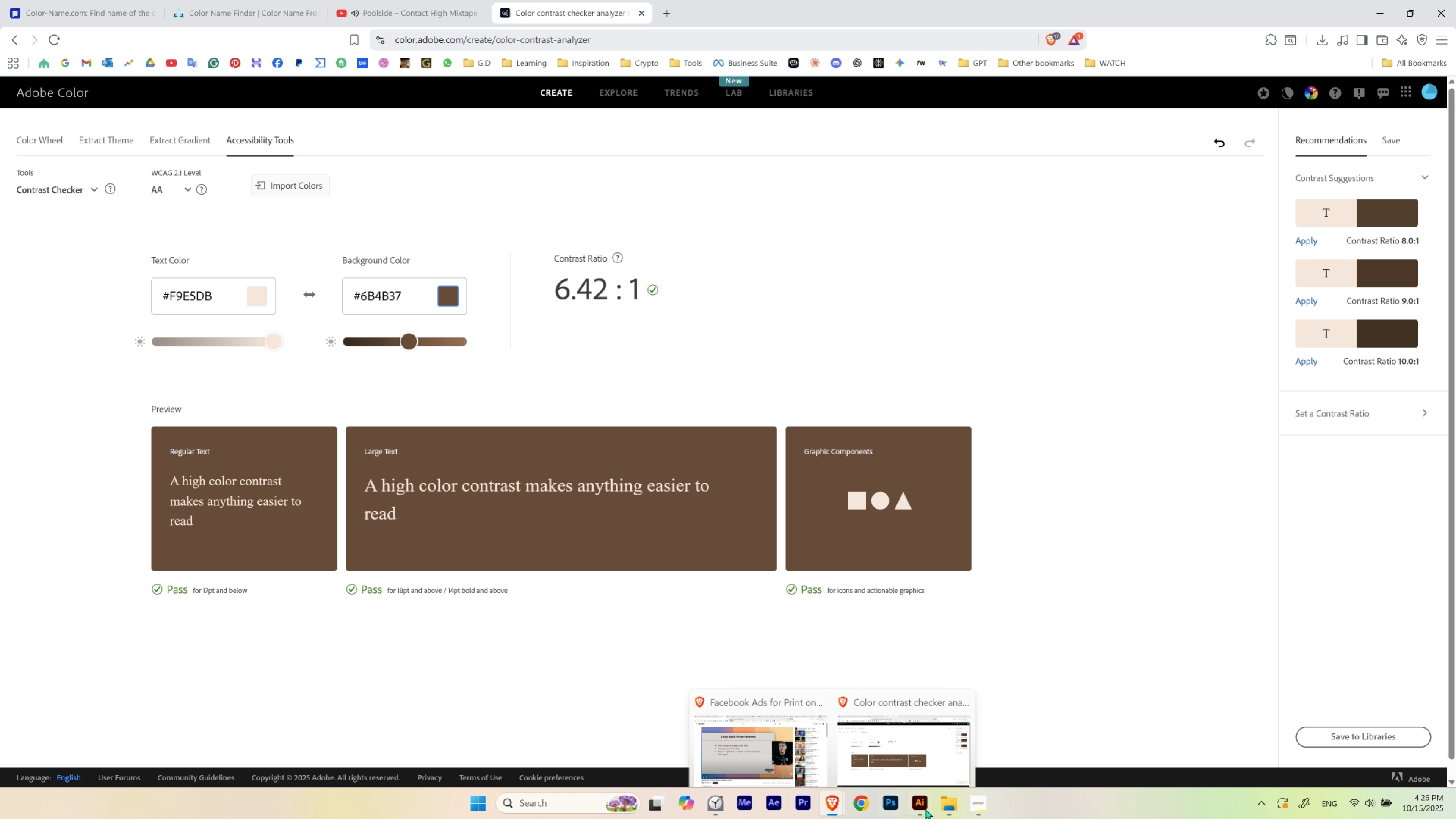 
left_click([921, 806])
 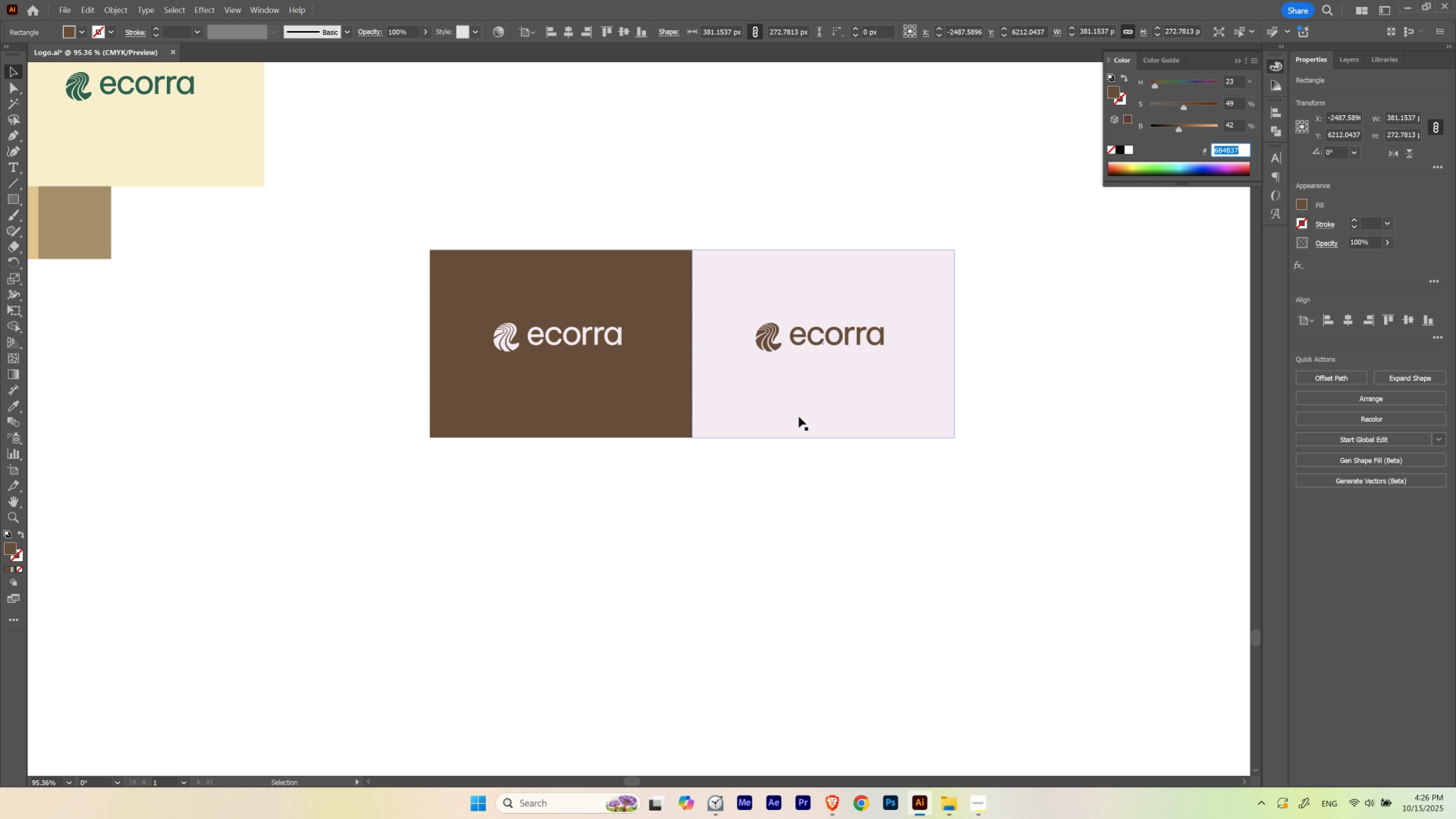 
left_click([799, 416])
 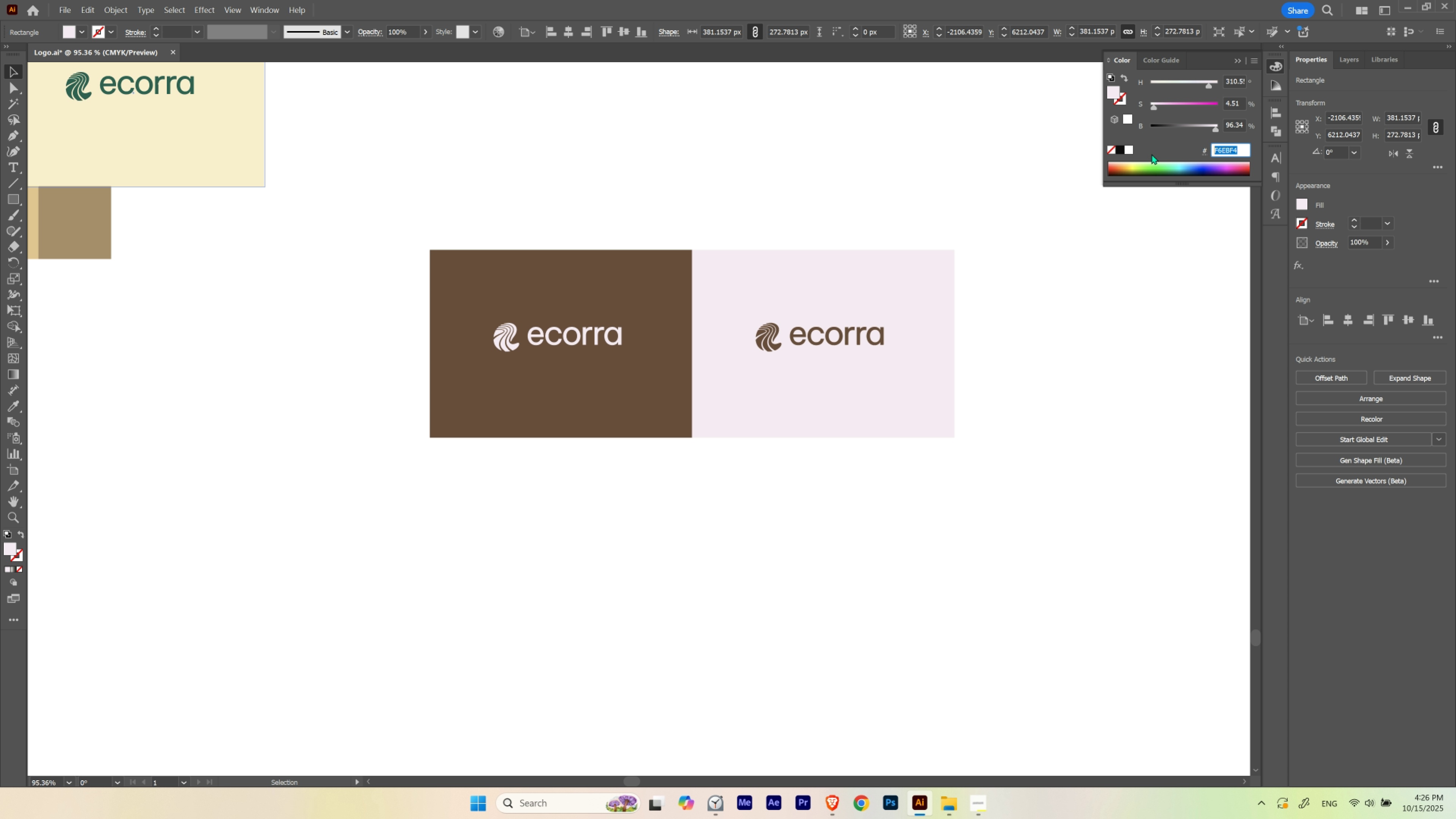 
key(Control+C)
 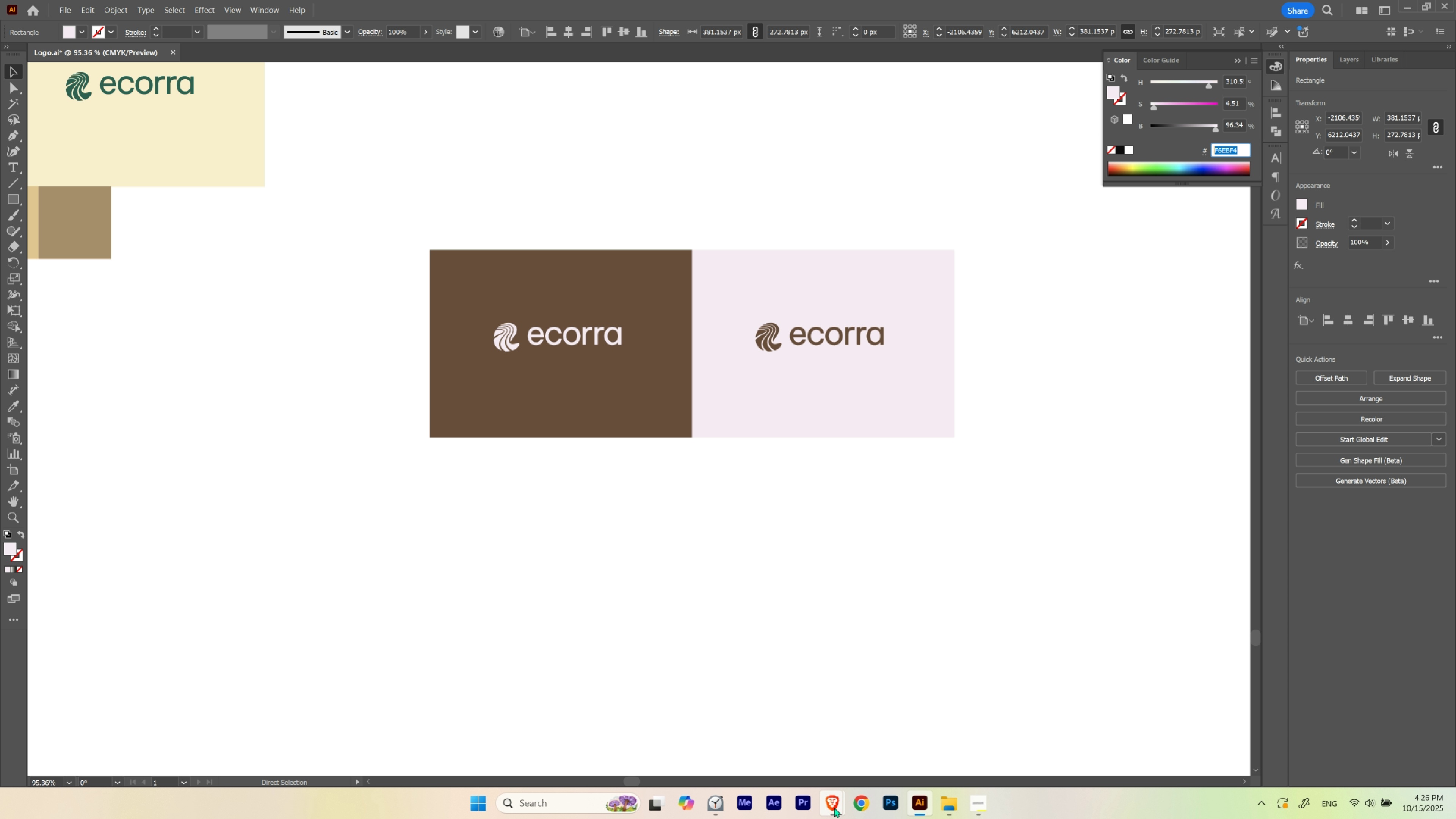 
left_click([834, 807])
 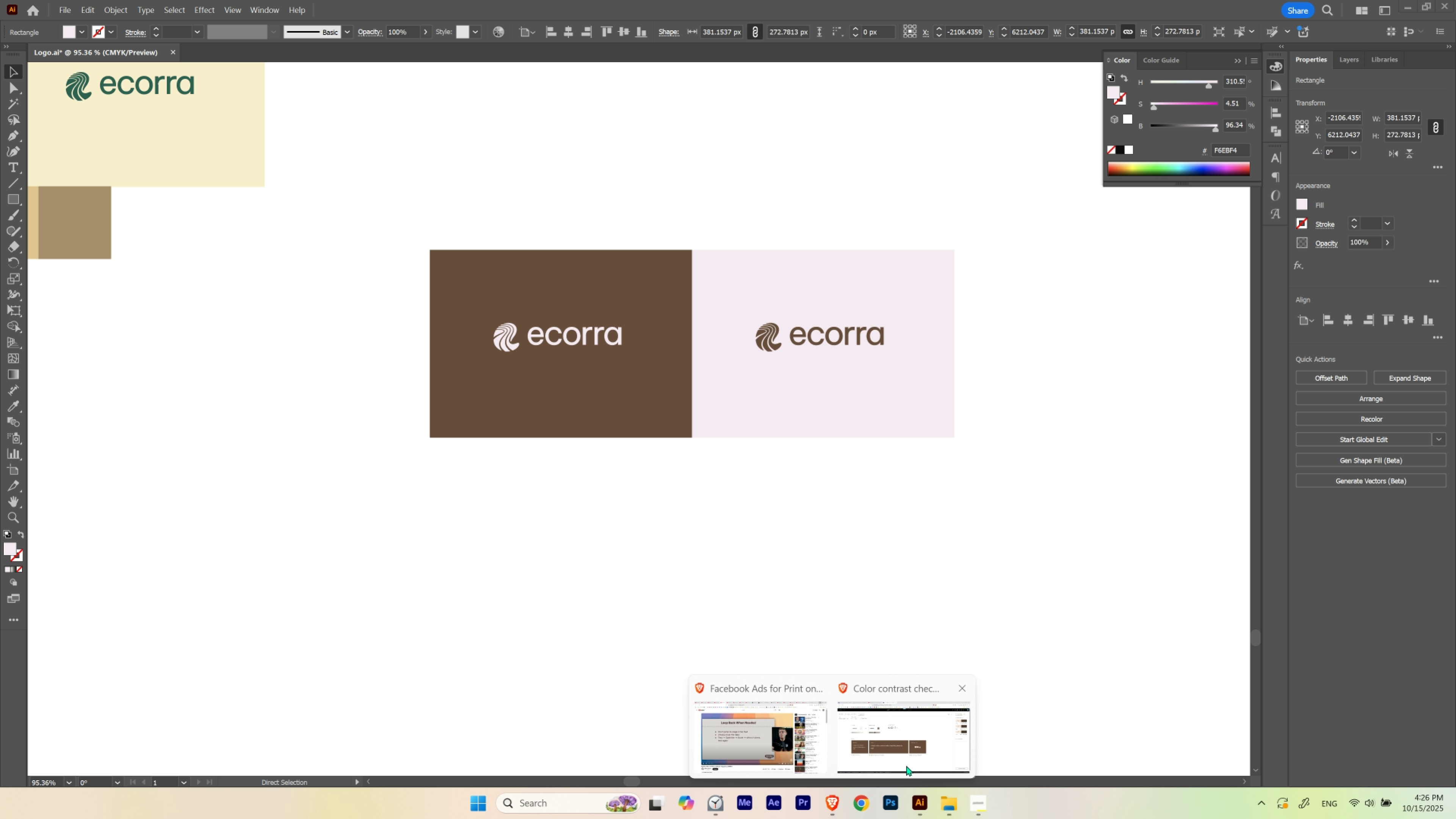 
left_click([906, 765])
 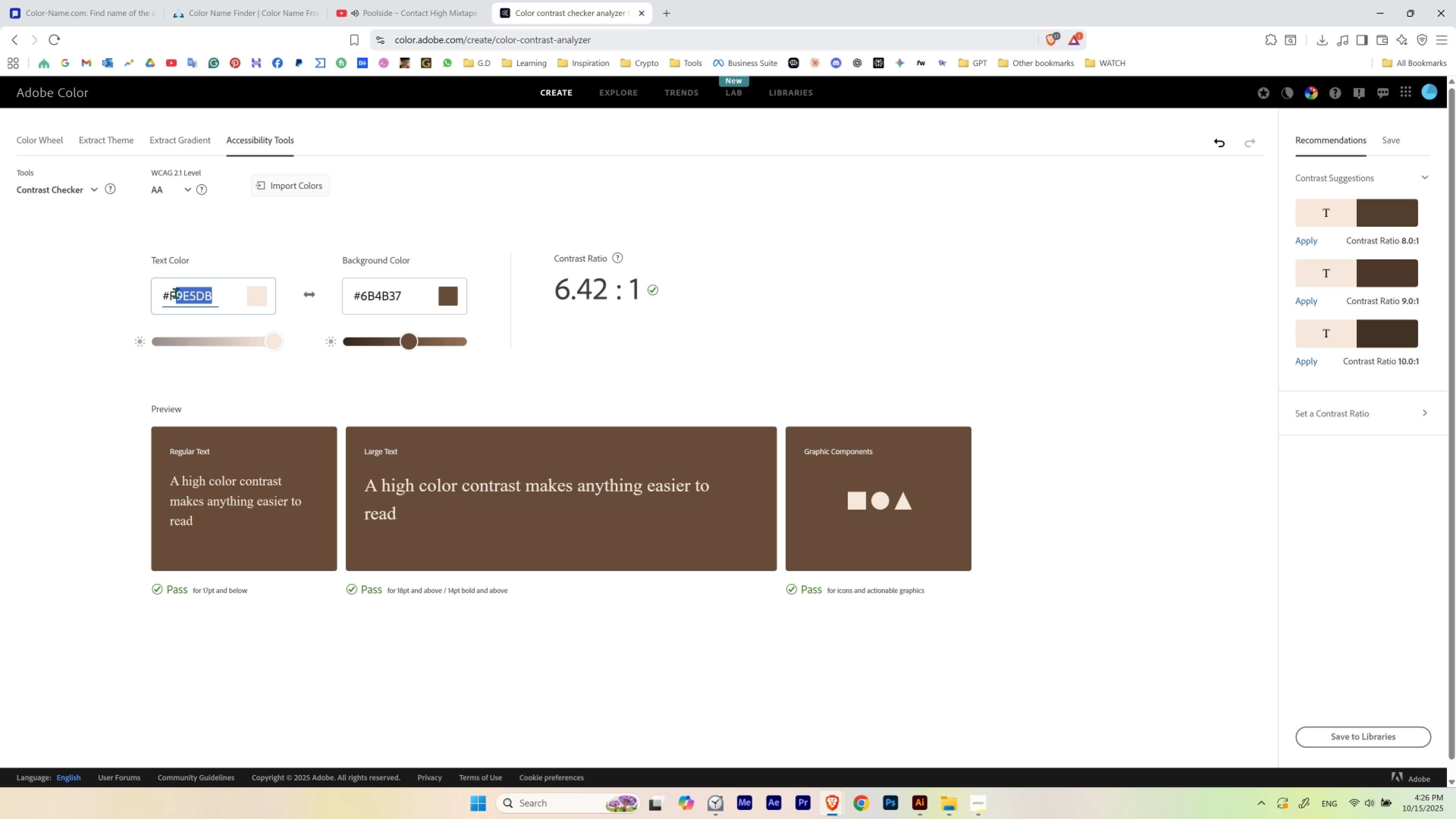 
key(Control+ControlLeft)
 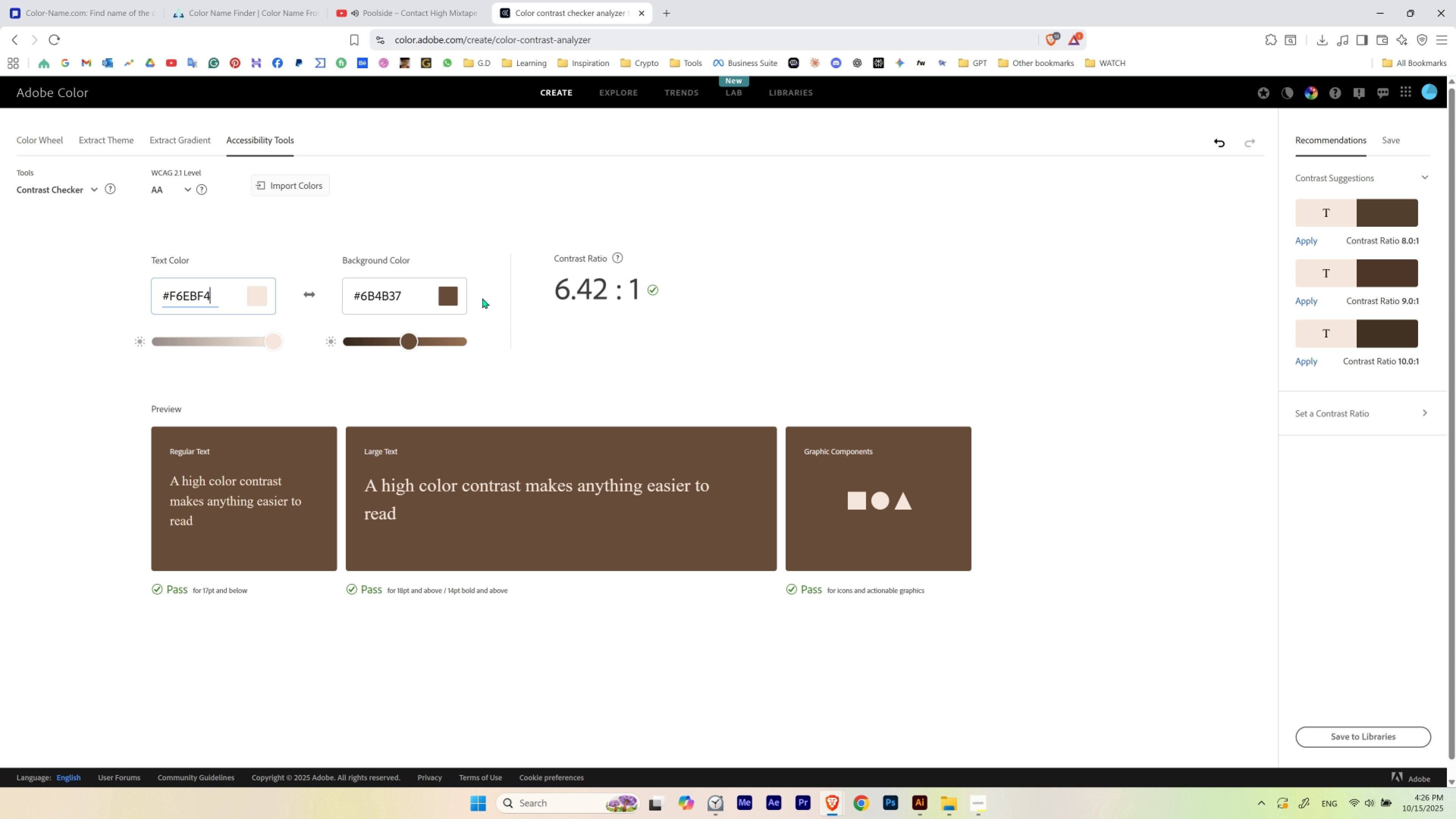 
key(Control+V)
 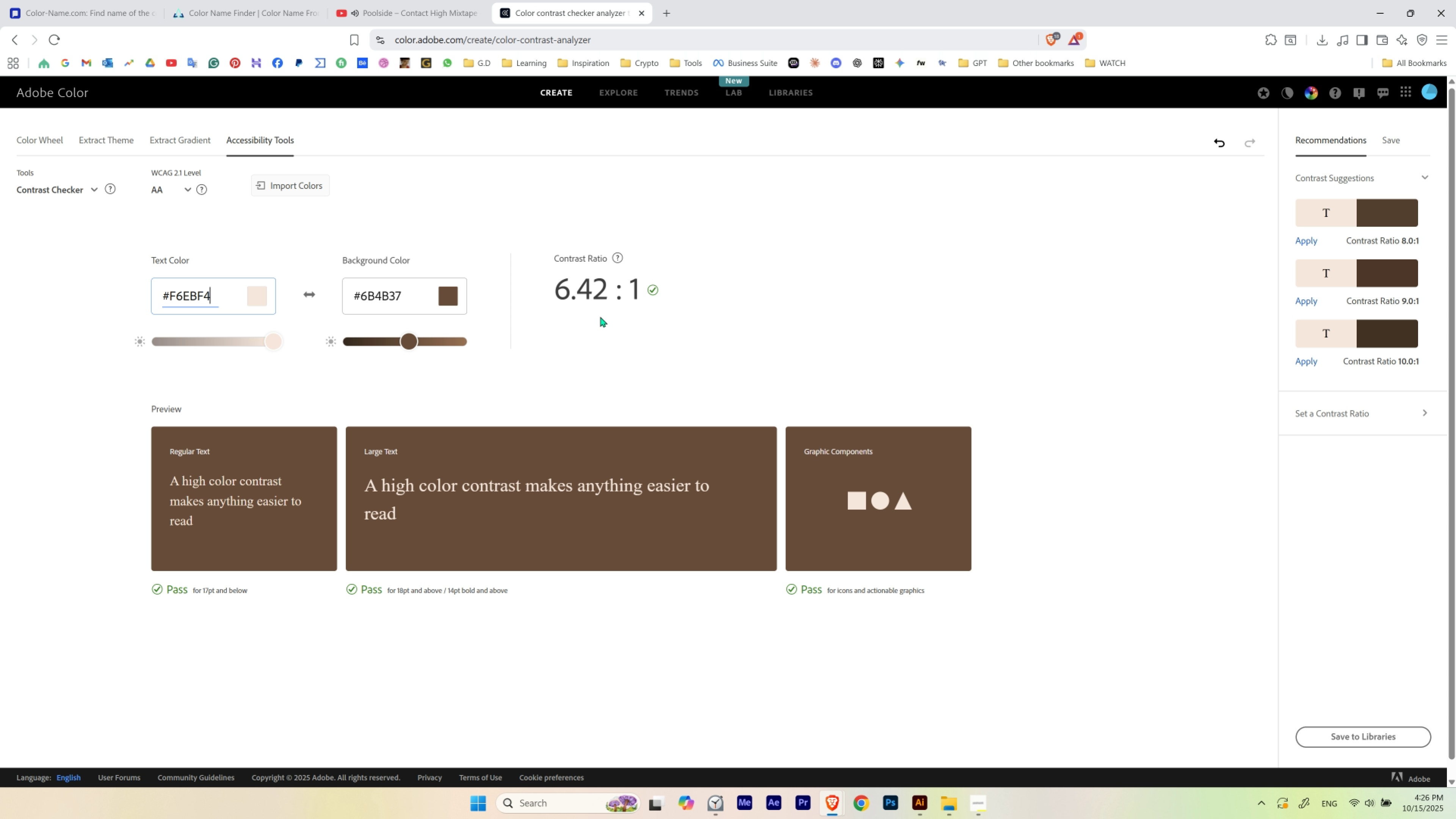 
key(Tab)
 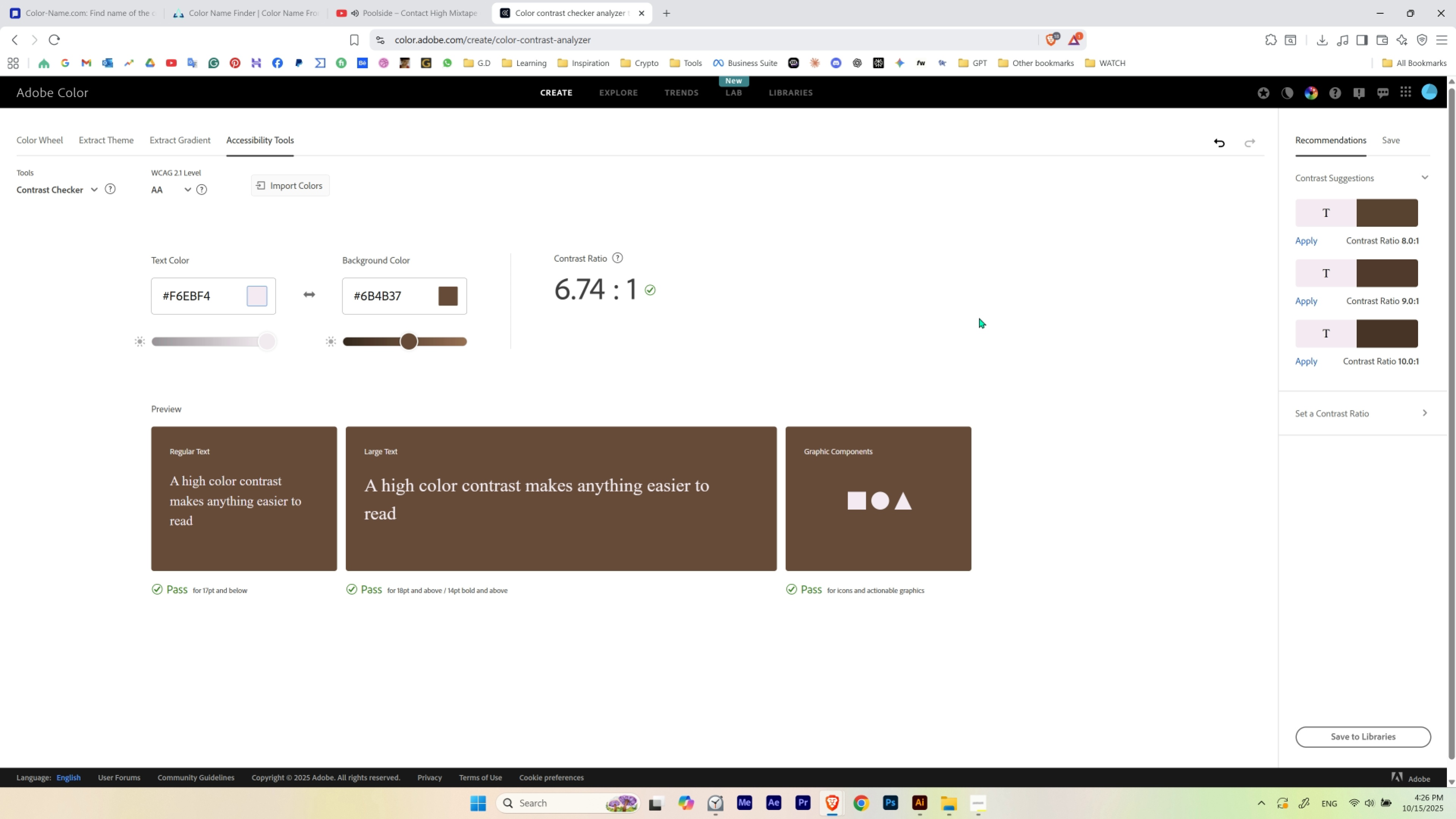 
left_click([979, 318])
 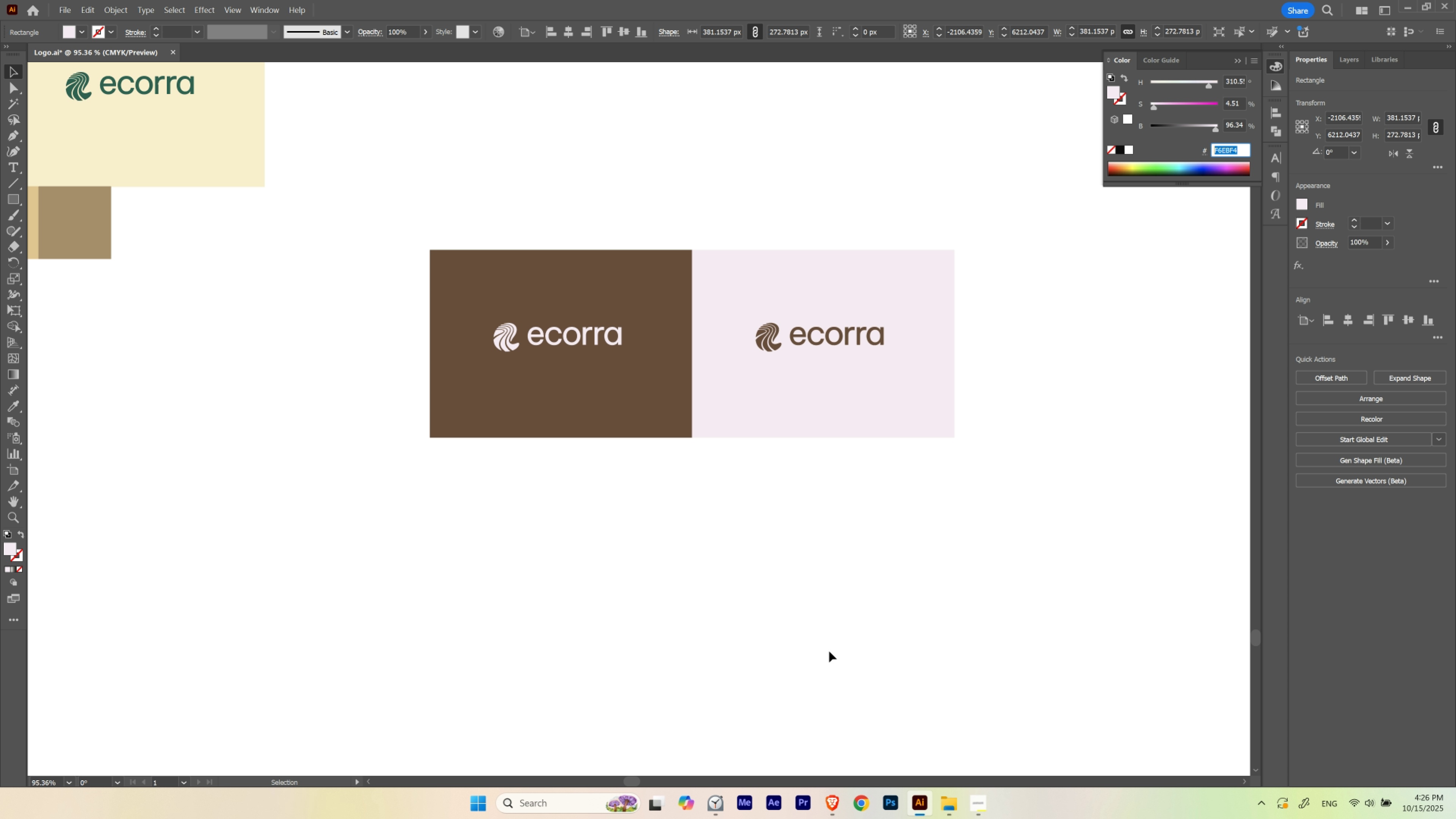 
left_click([778, 603])
 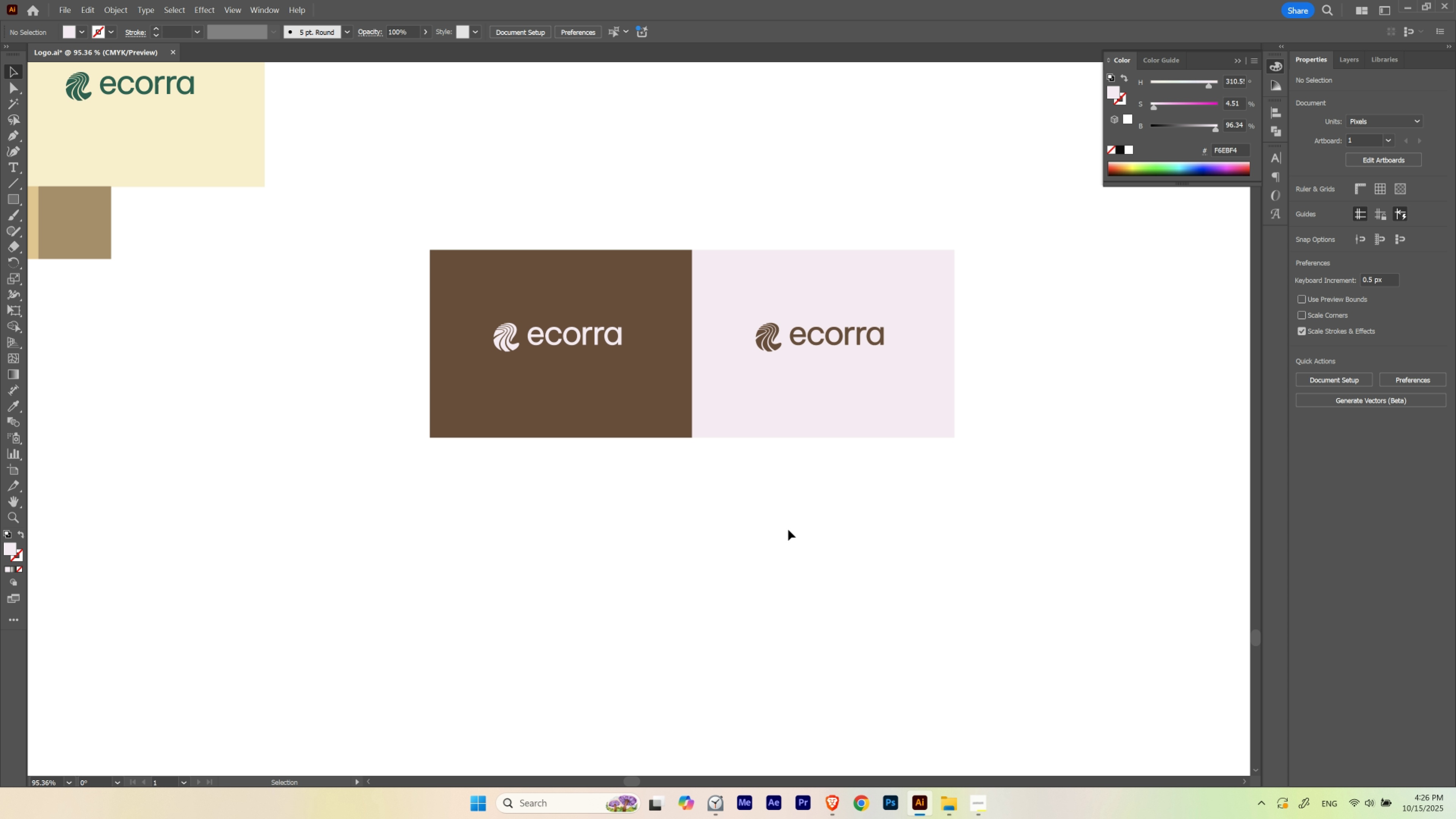 
hold_key(key=ControlLeft, duration=0.66)
 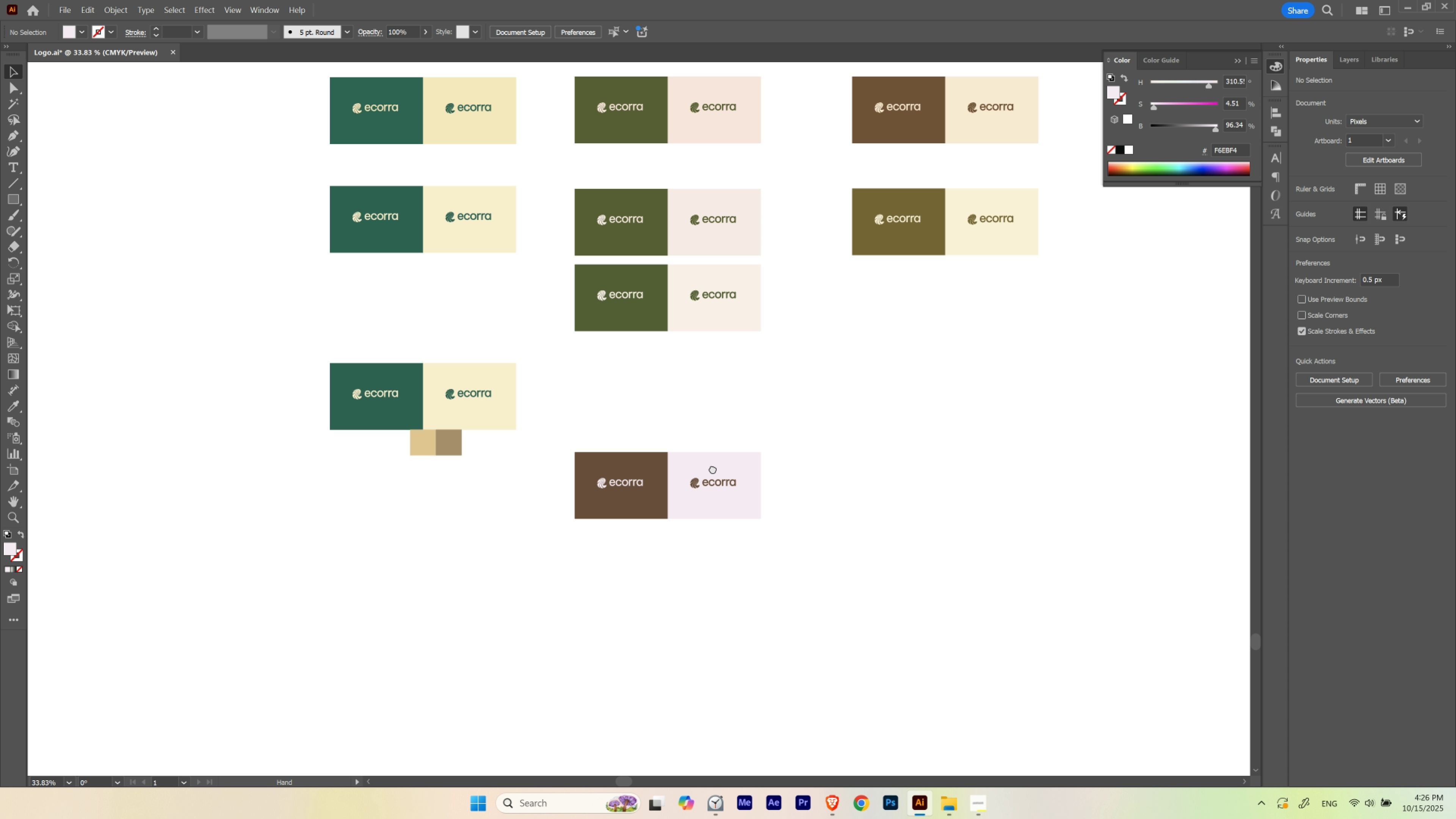 
hold_key(key=Space, duration=1.5)
 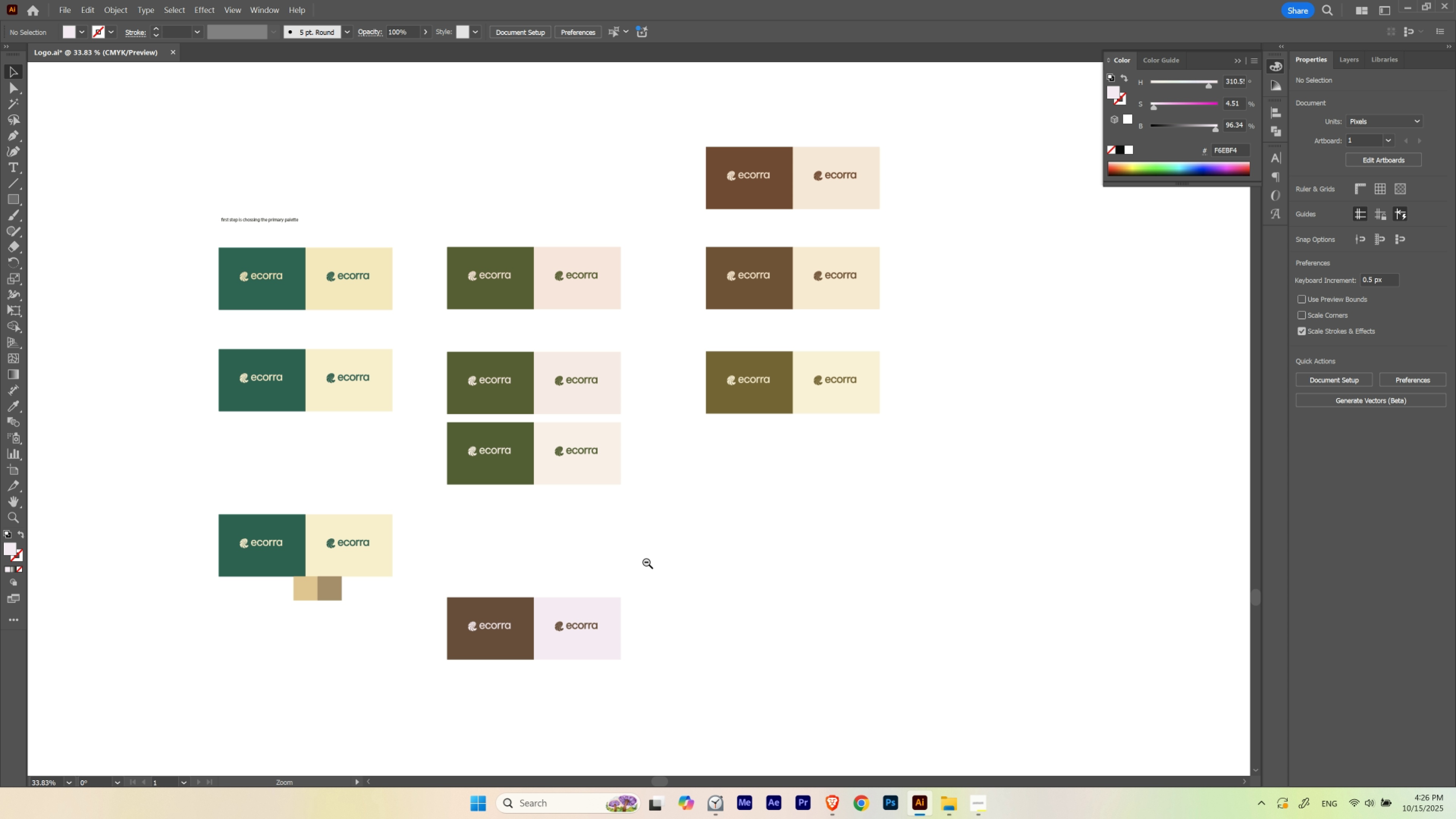 
hold_key(key=Space, duration=3.38)
 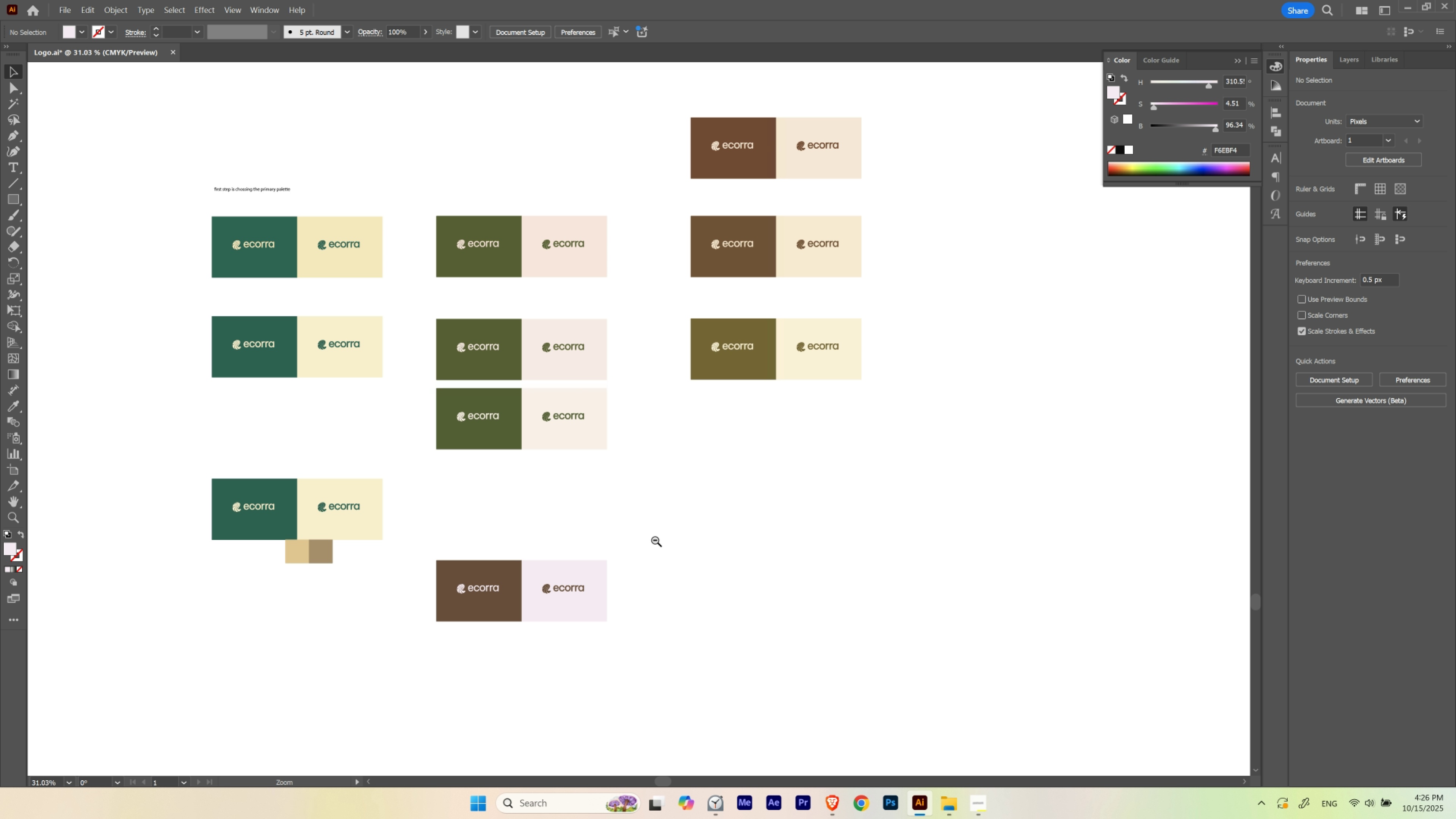 
hold_key(key=ControlLeft, duration=0.37)
 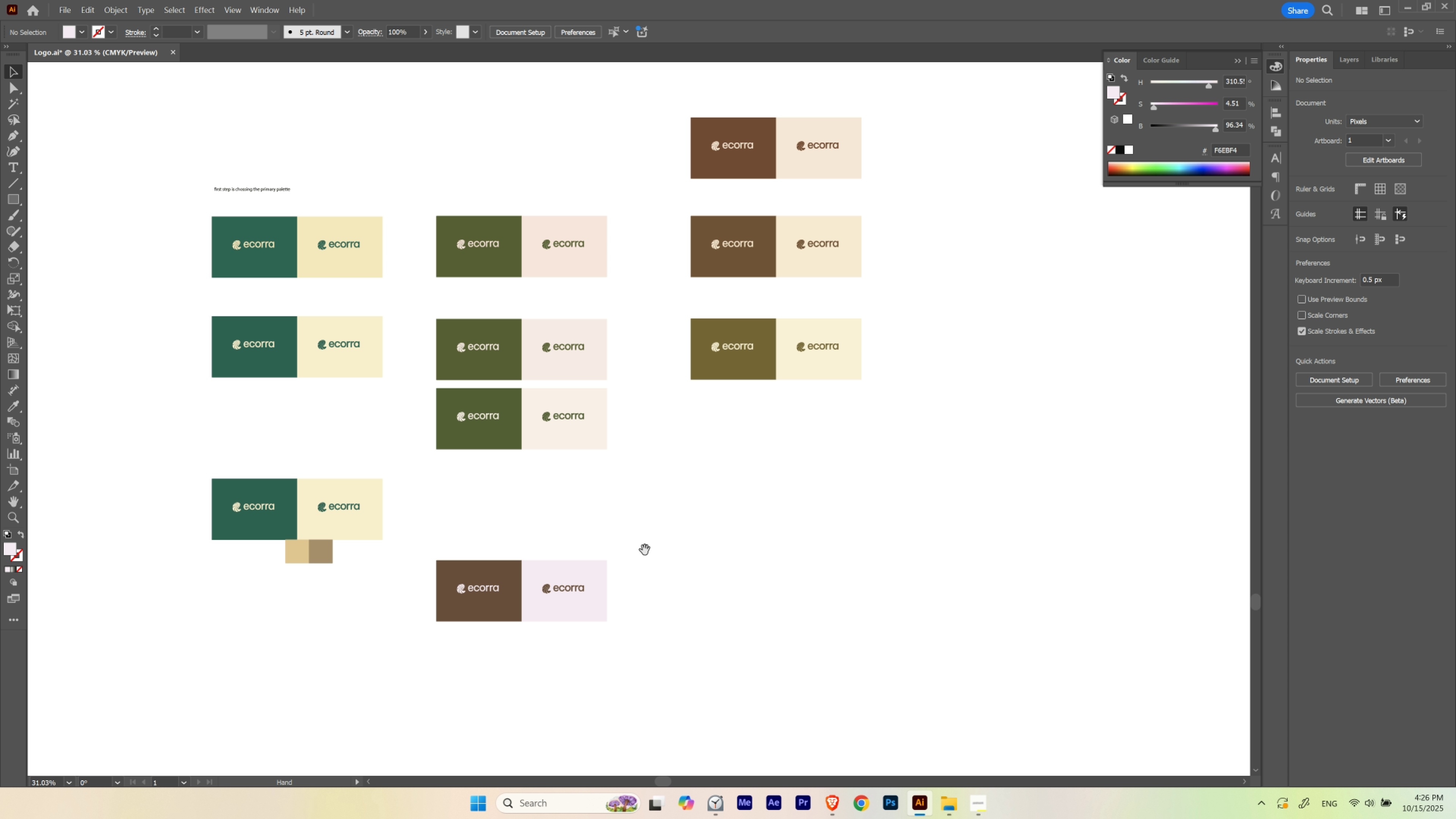 
hold_key(key=Space, duration=6.68)
 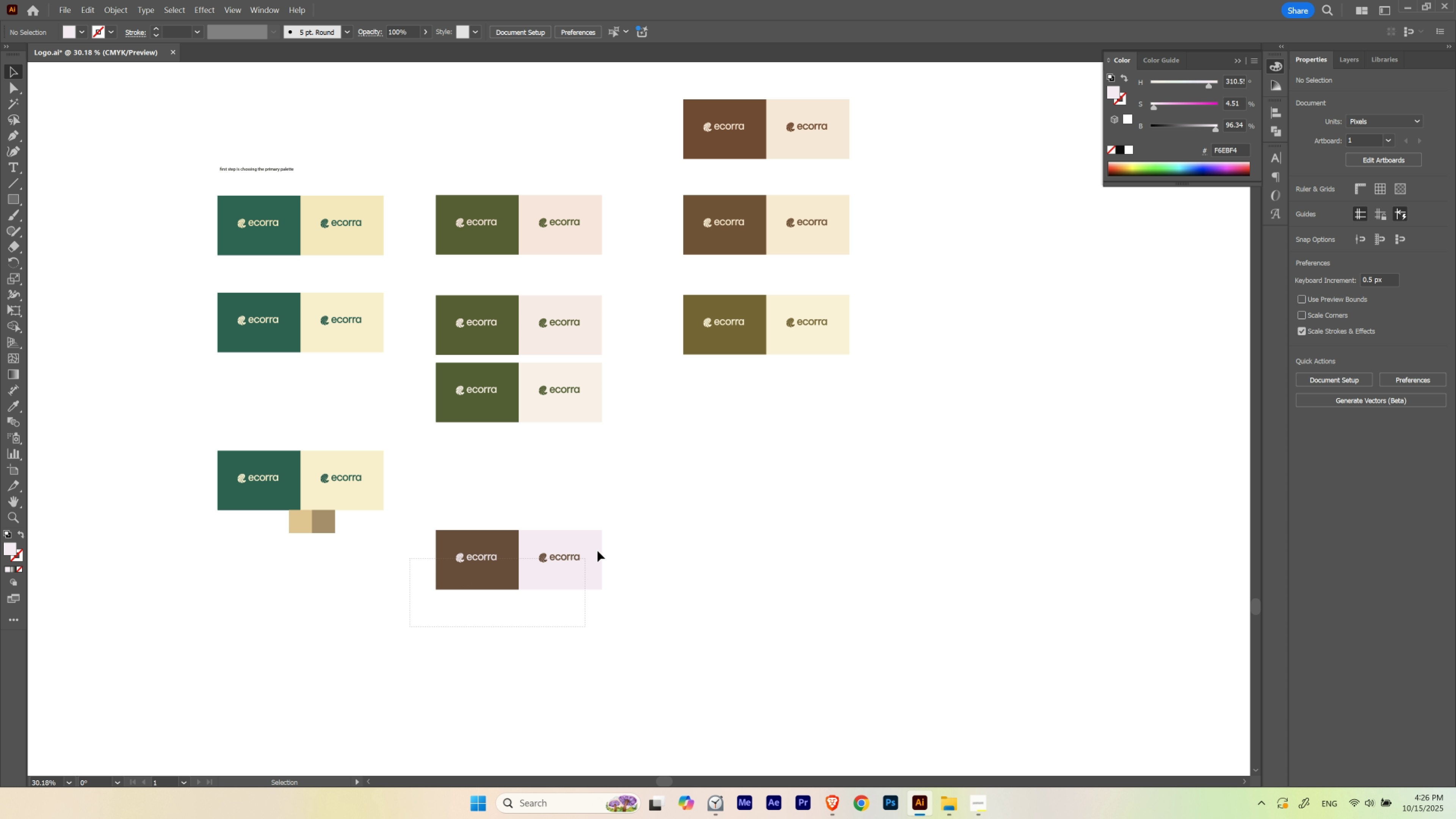 
hold_key(key=ControlLeft, duration=1.5)
 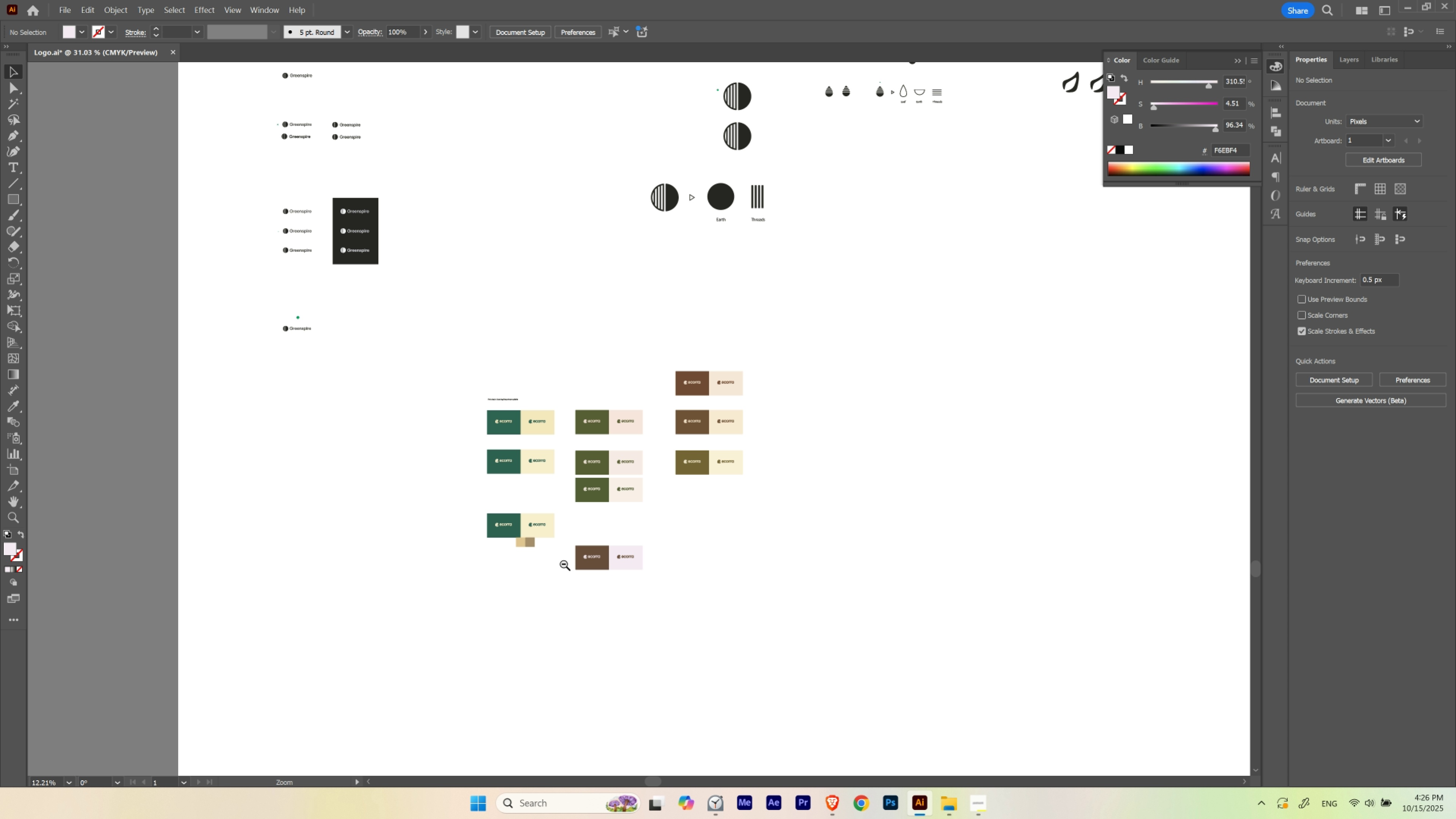 
hold_key(key=ControlLeft, duration=1.51)
 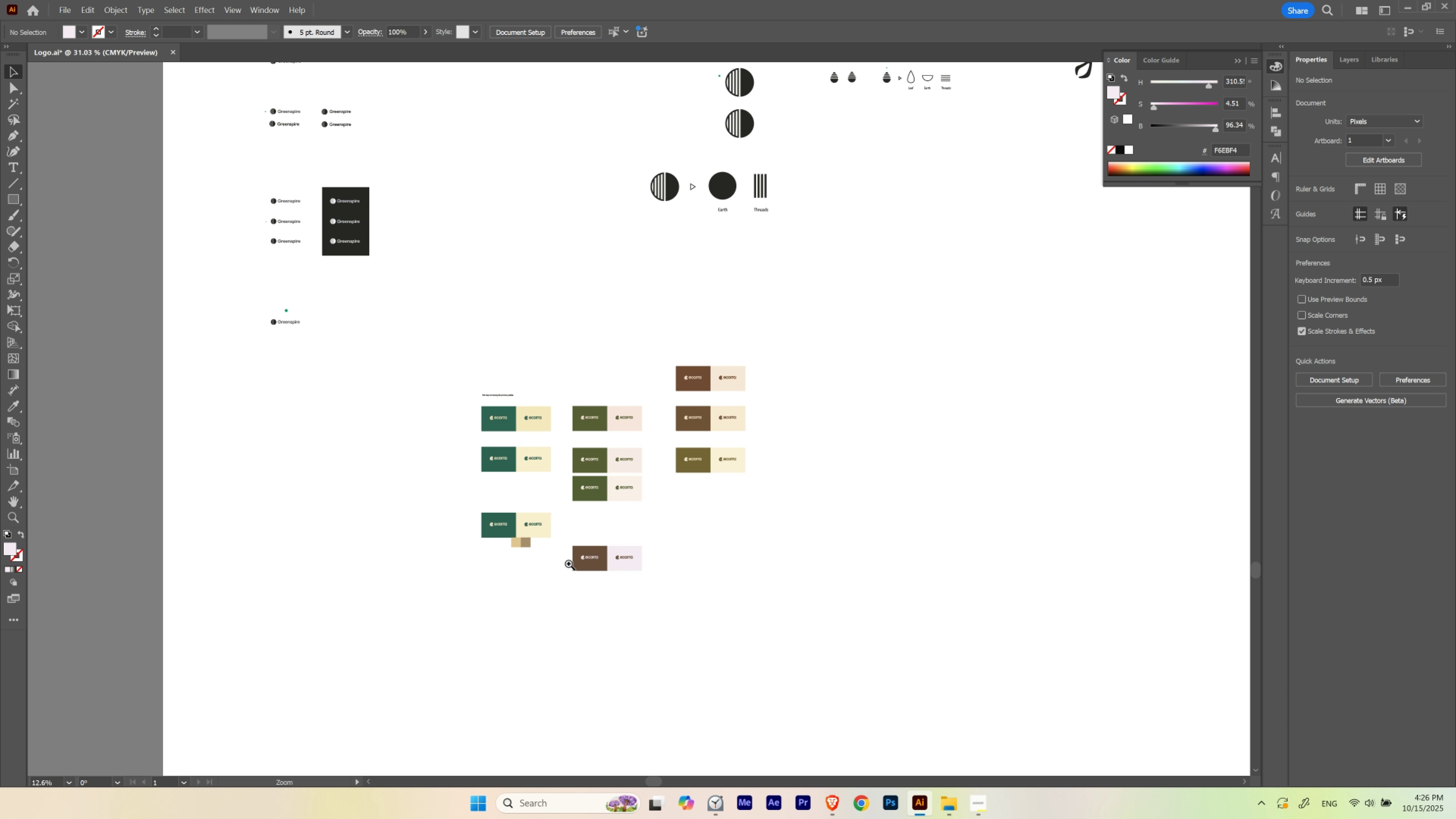 
key(Control+ControlLeft)
 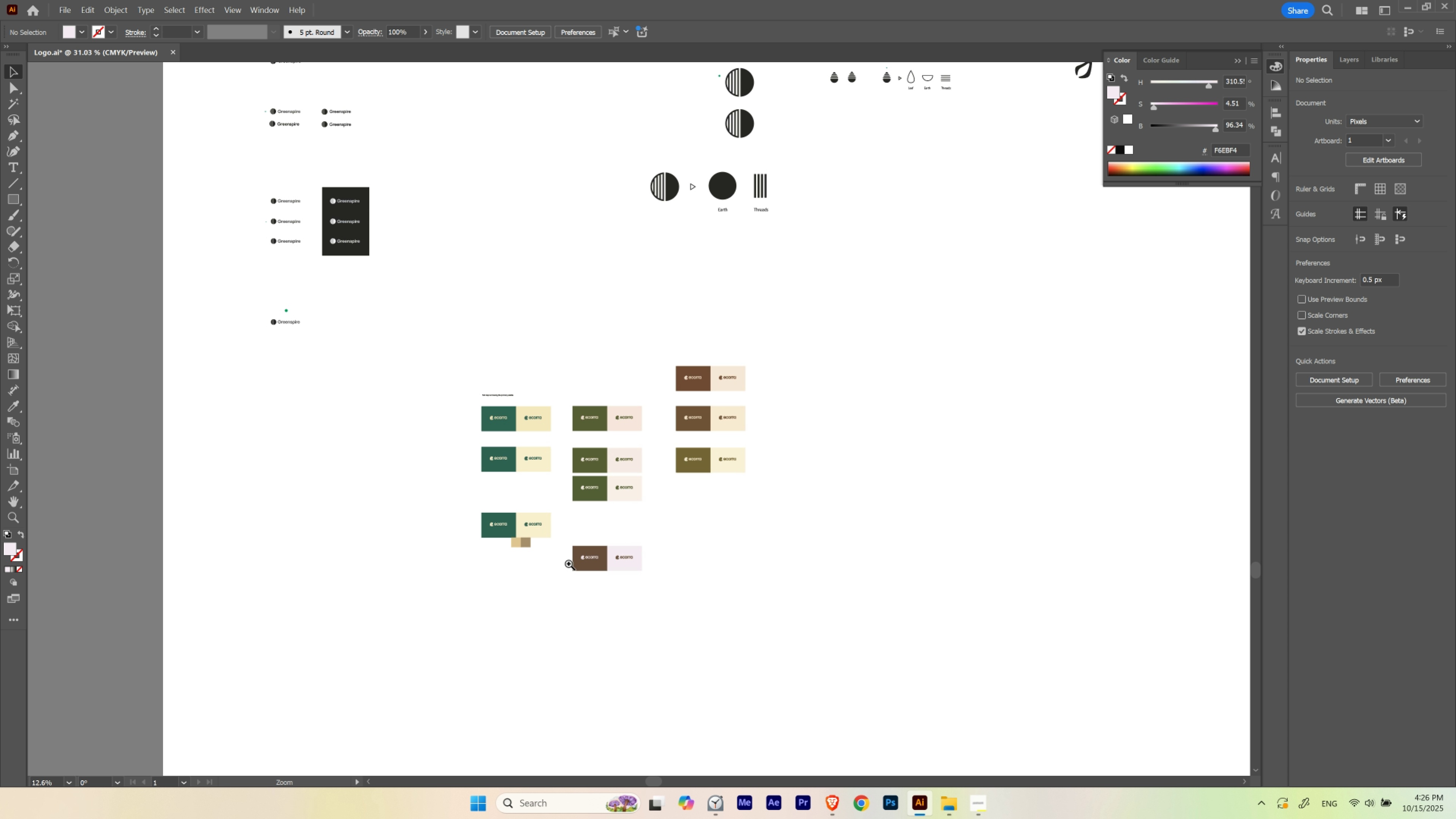 
key(Control+ControlLeft)
 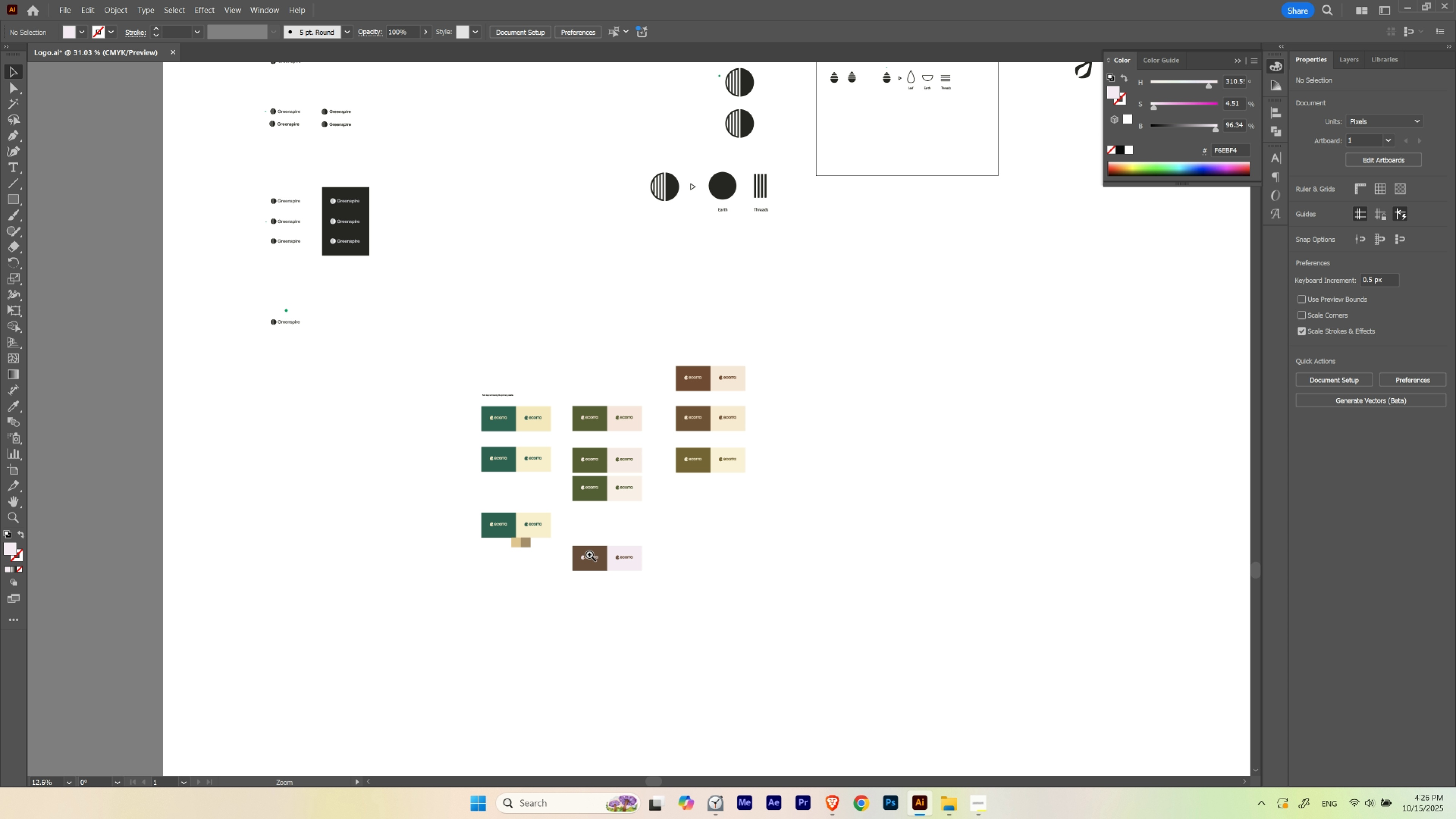 
key(Control+ControlLeft)
 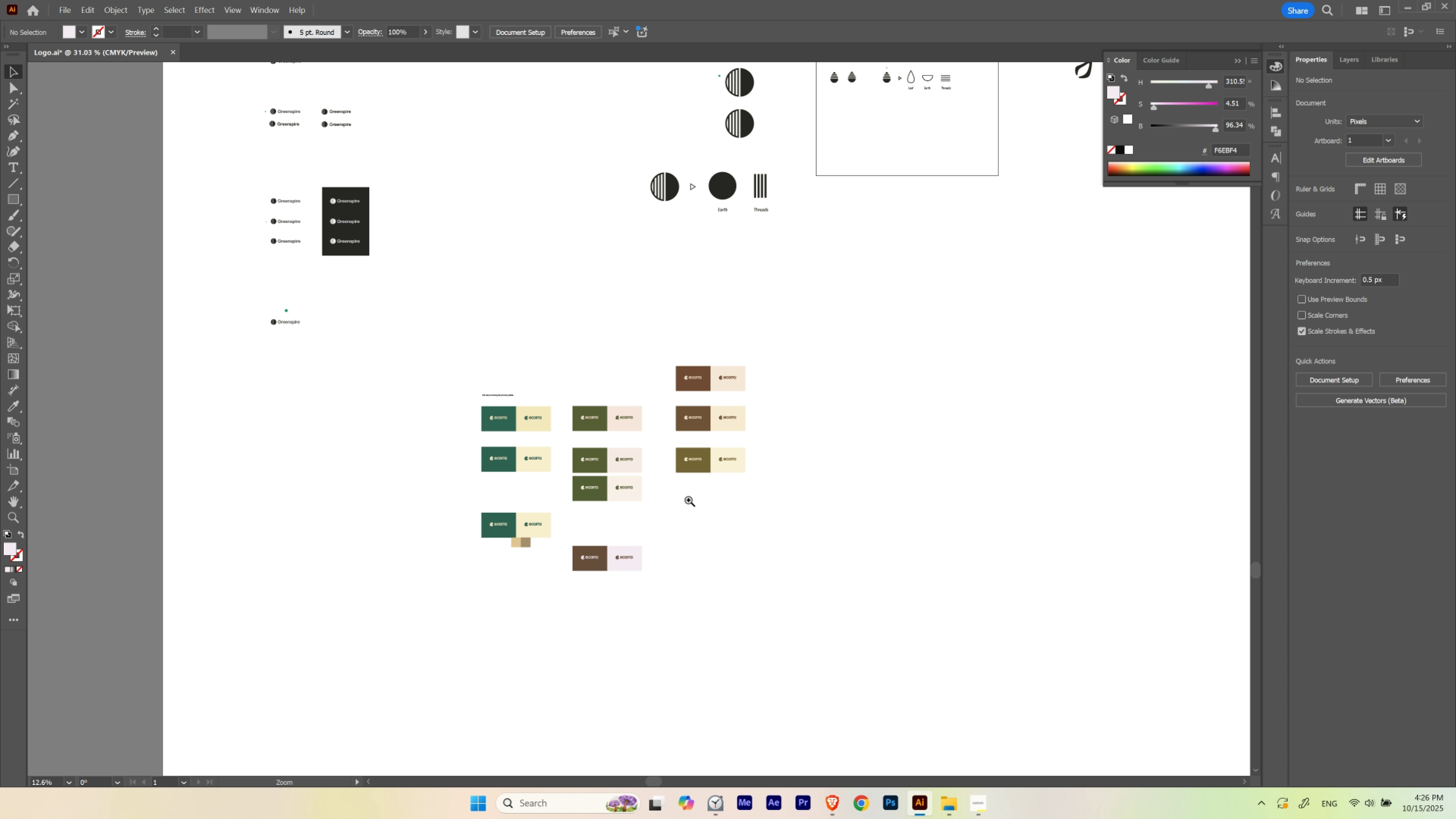 
key(Control+ControlLeft)
 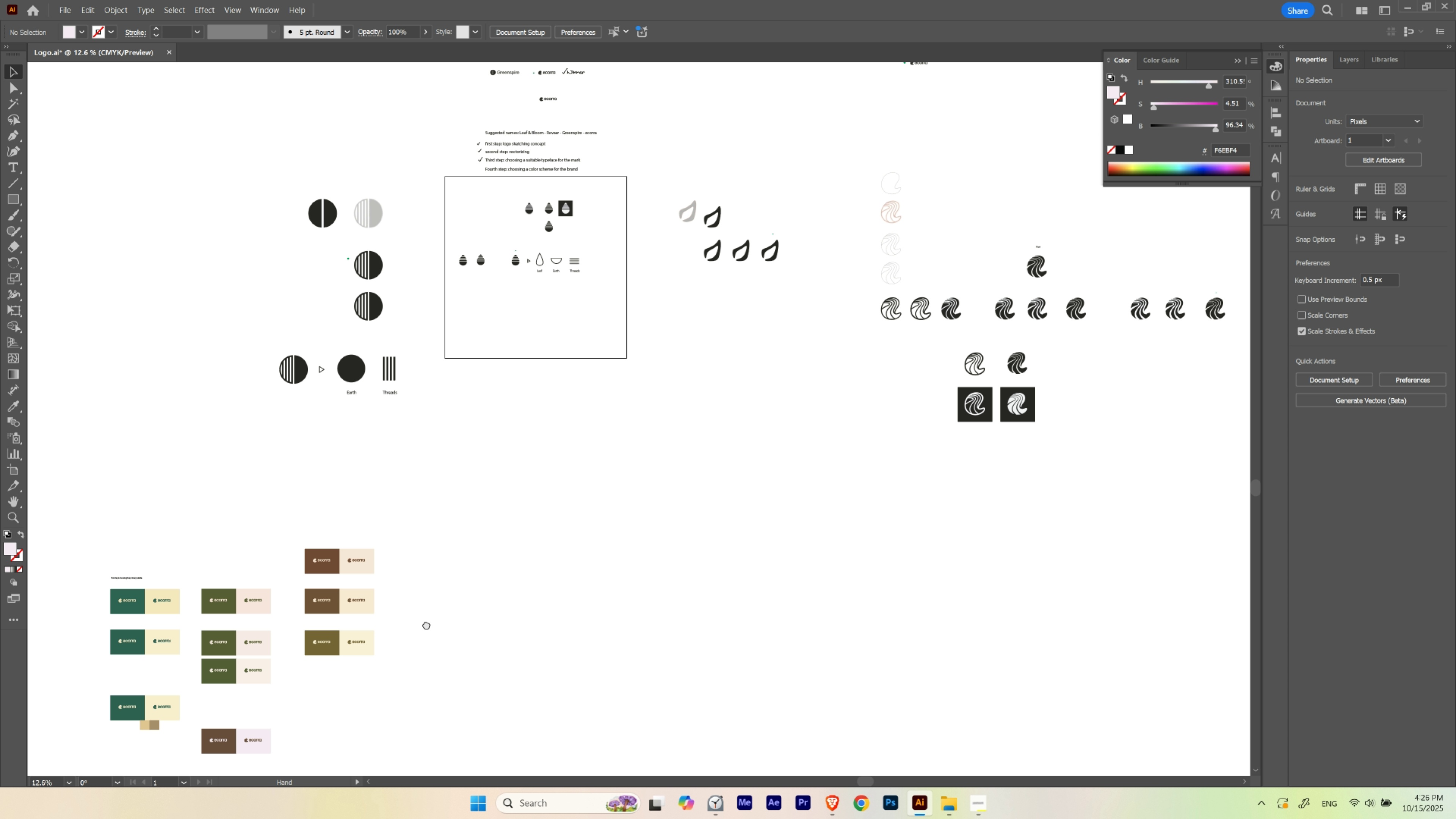 
hold_key(key=ControlLeft, duration=0.79)
 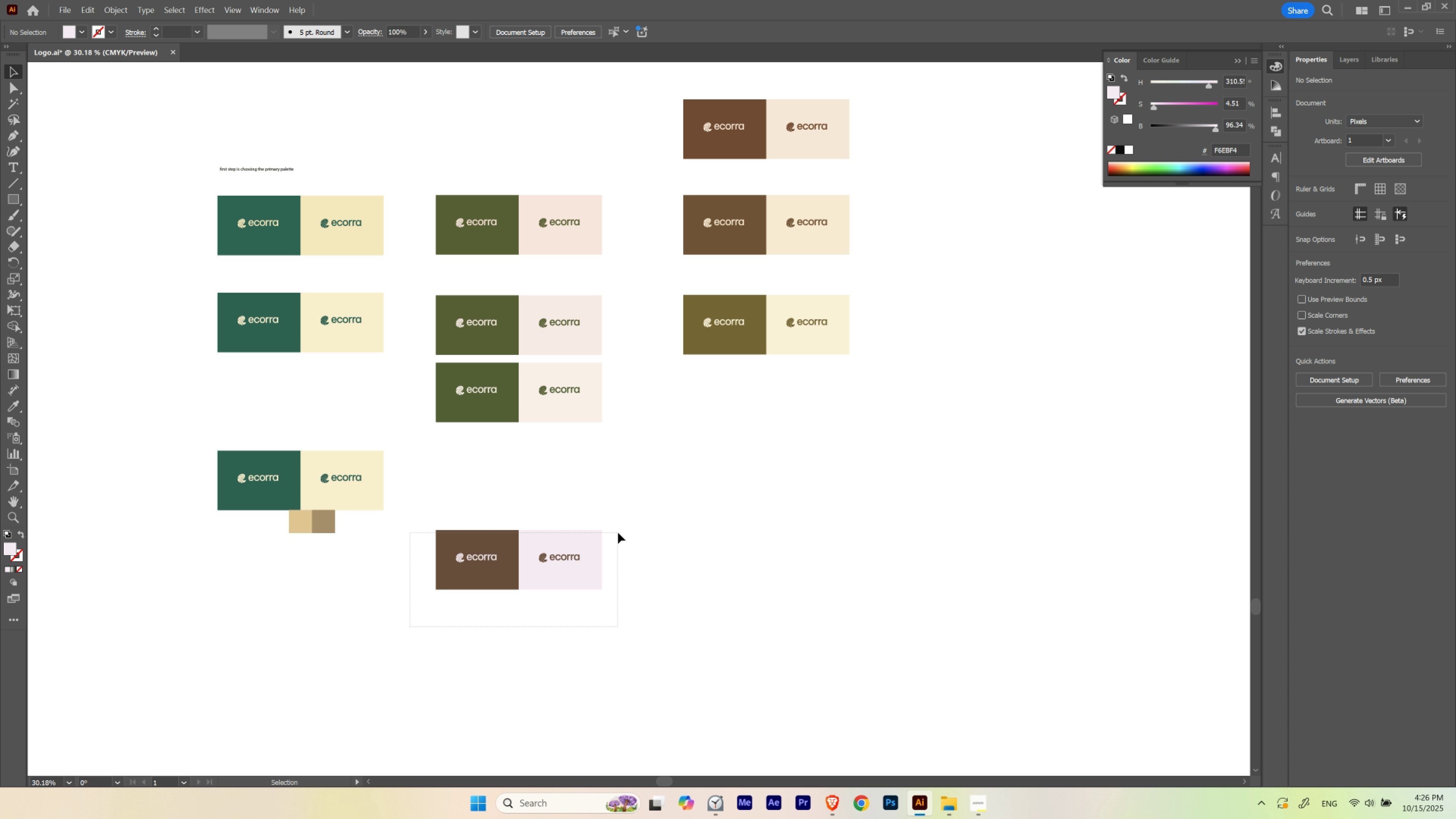 
hold_key(key=AltLeft, duration=1.5)
 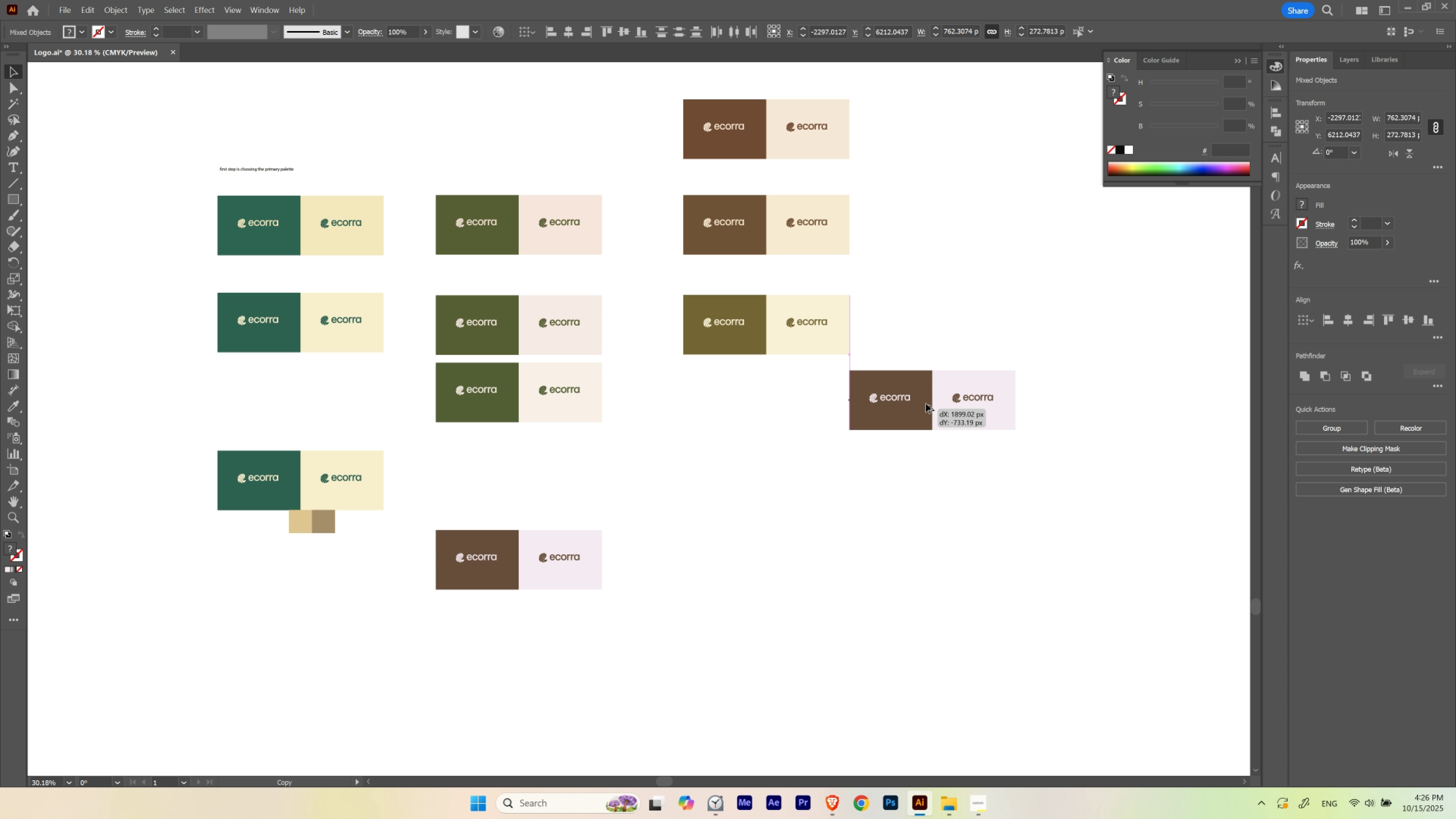 
hold_key(key=AltLeft, duration=1.51)
 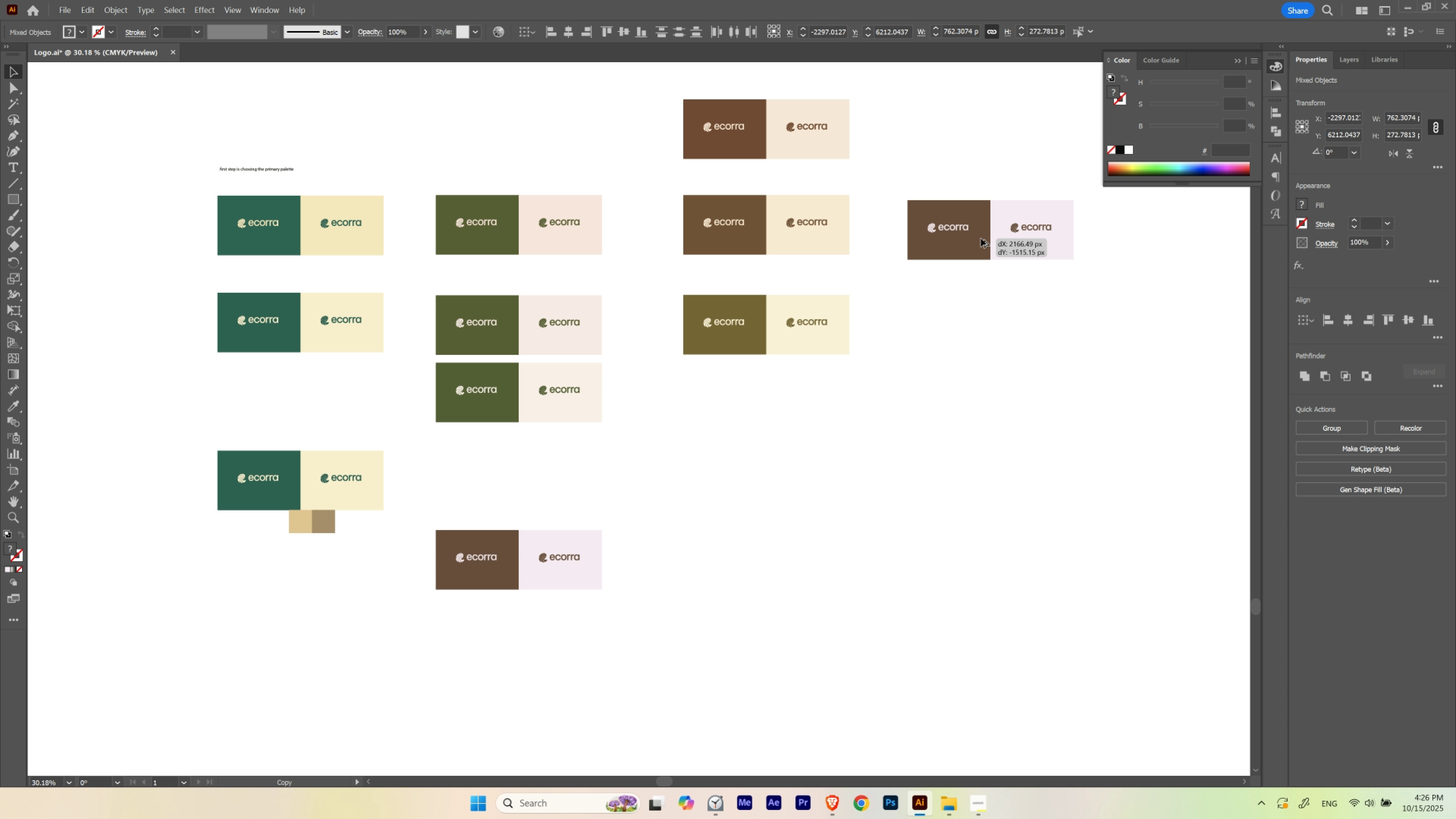 
hold_key(key=AltLeft, duration=1.4)
 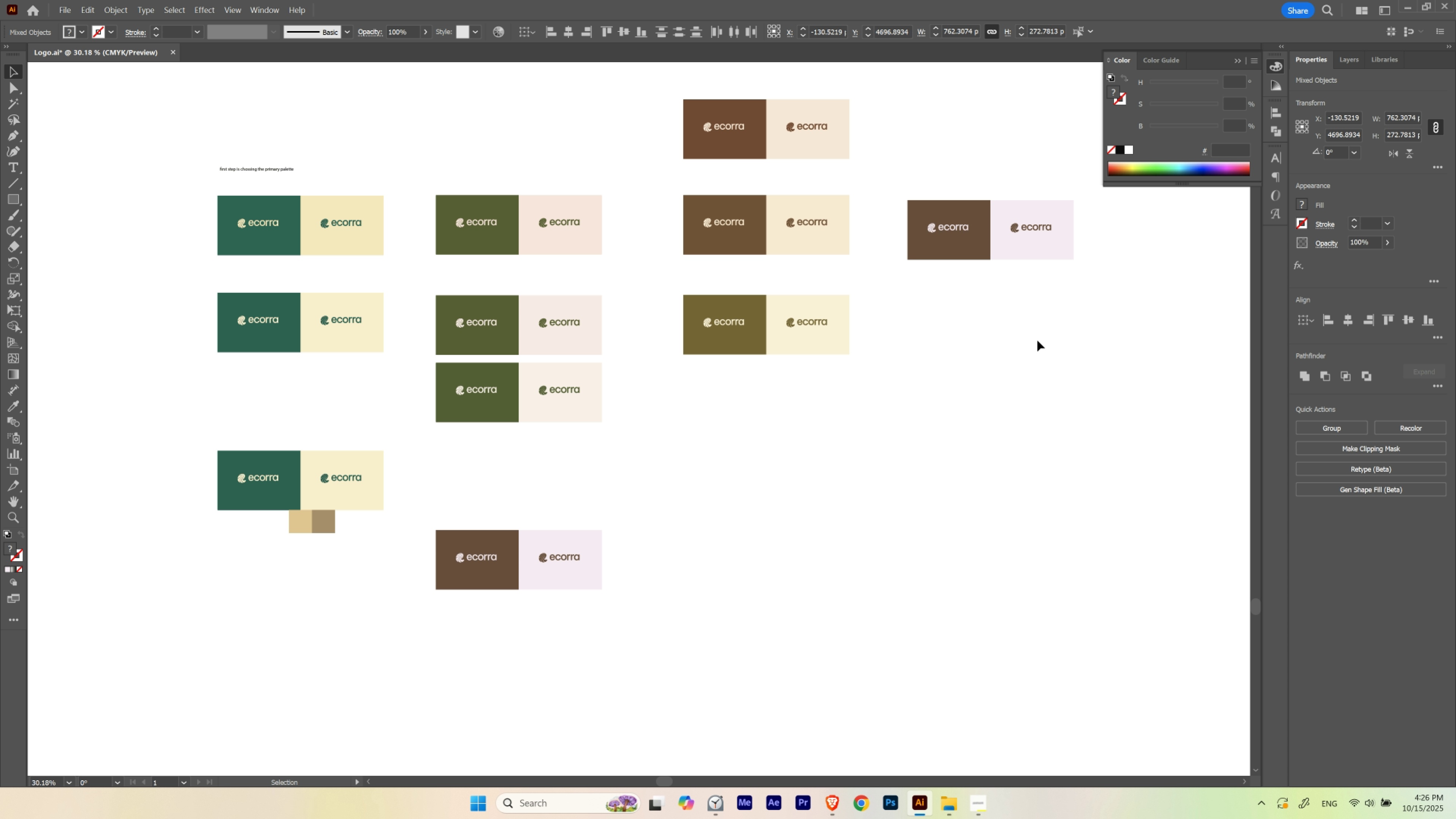 
hold_key(key=Space, duration=0.76)
 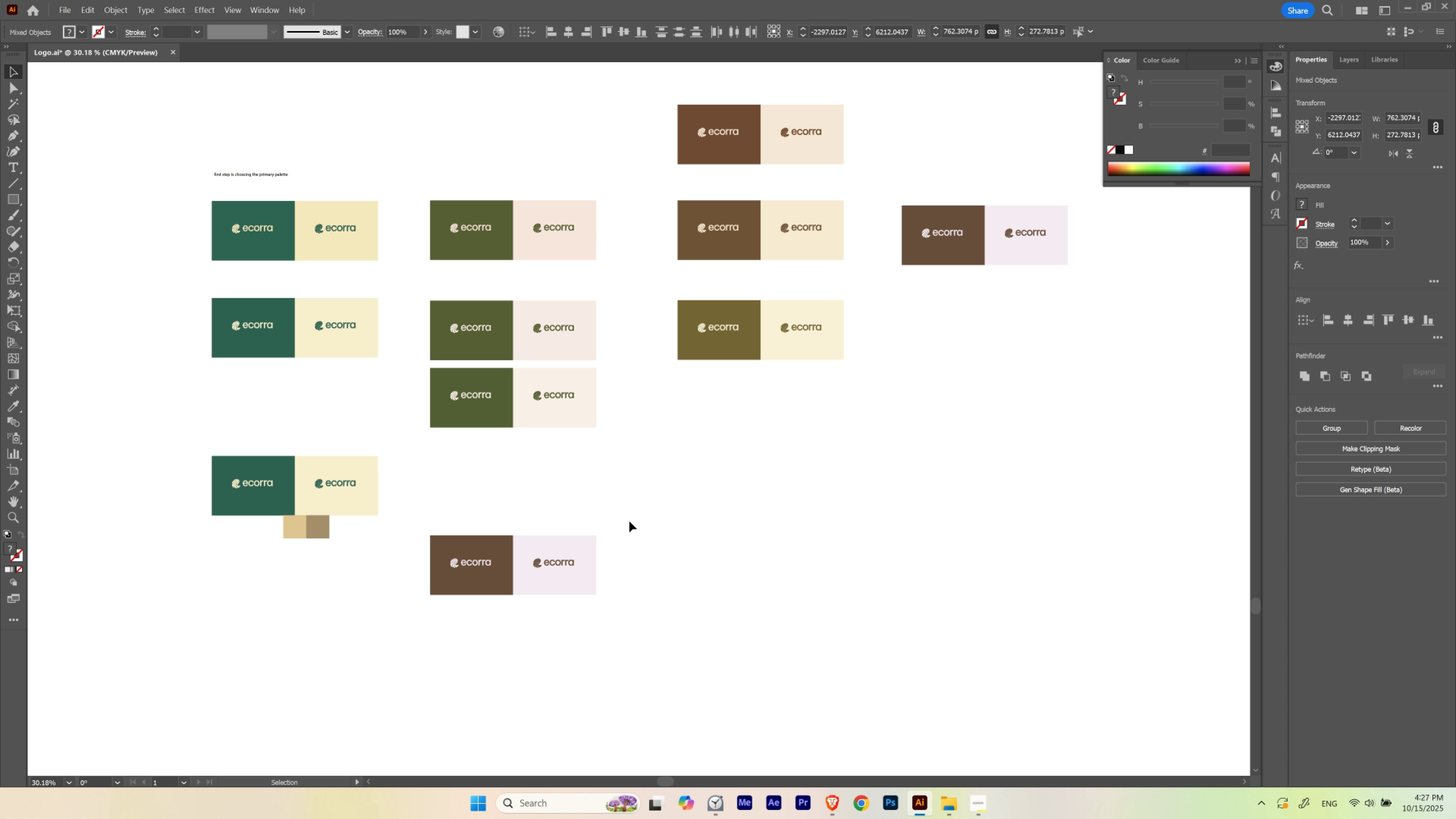 
key(Delete)
 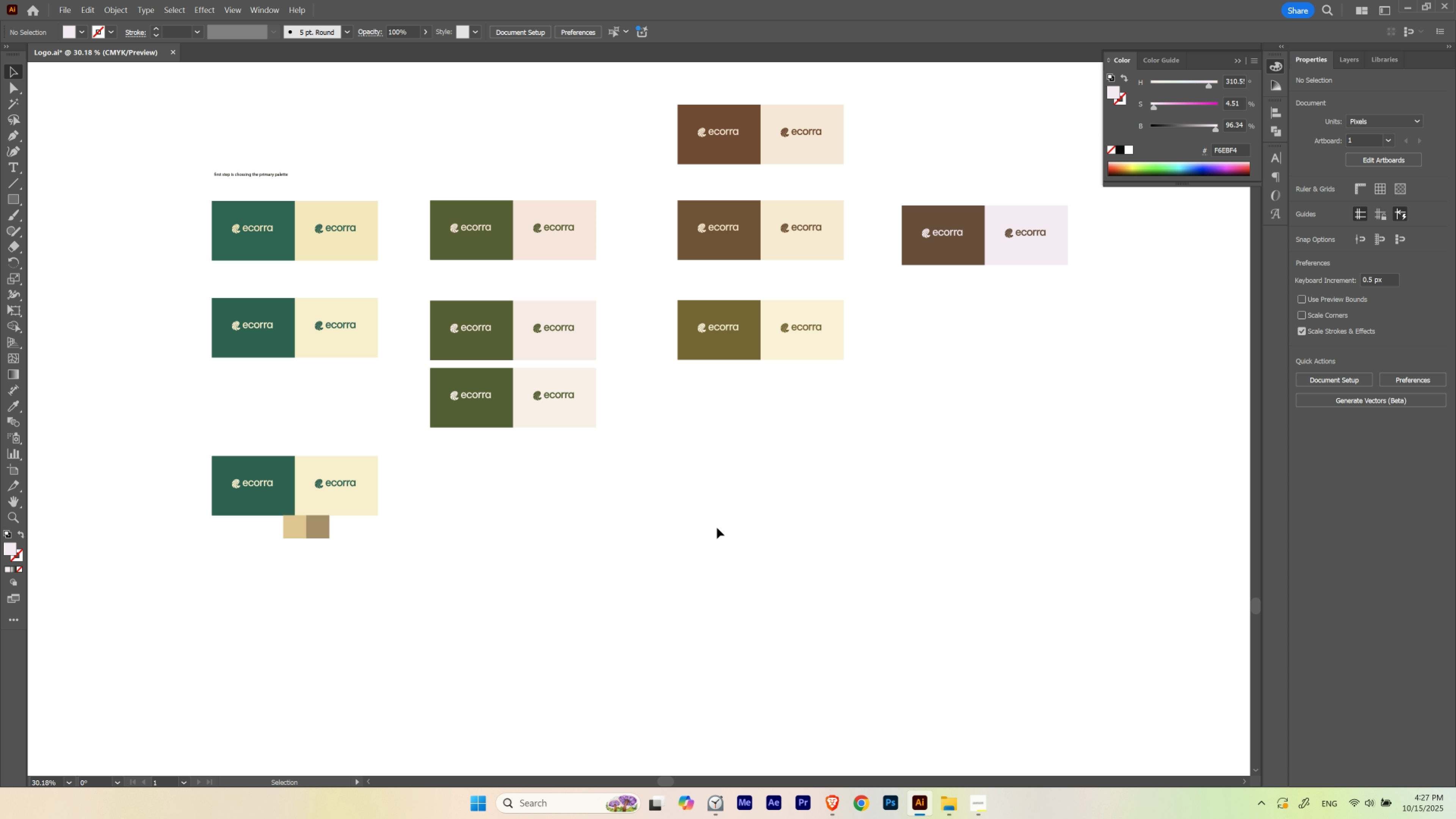 
left_click([717, 528])
 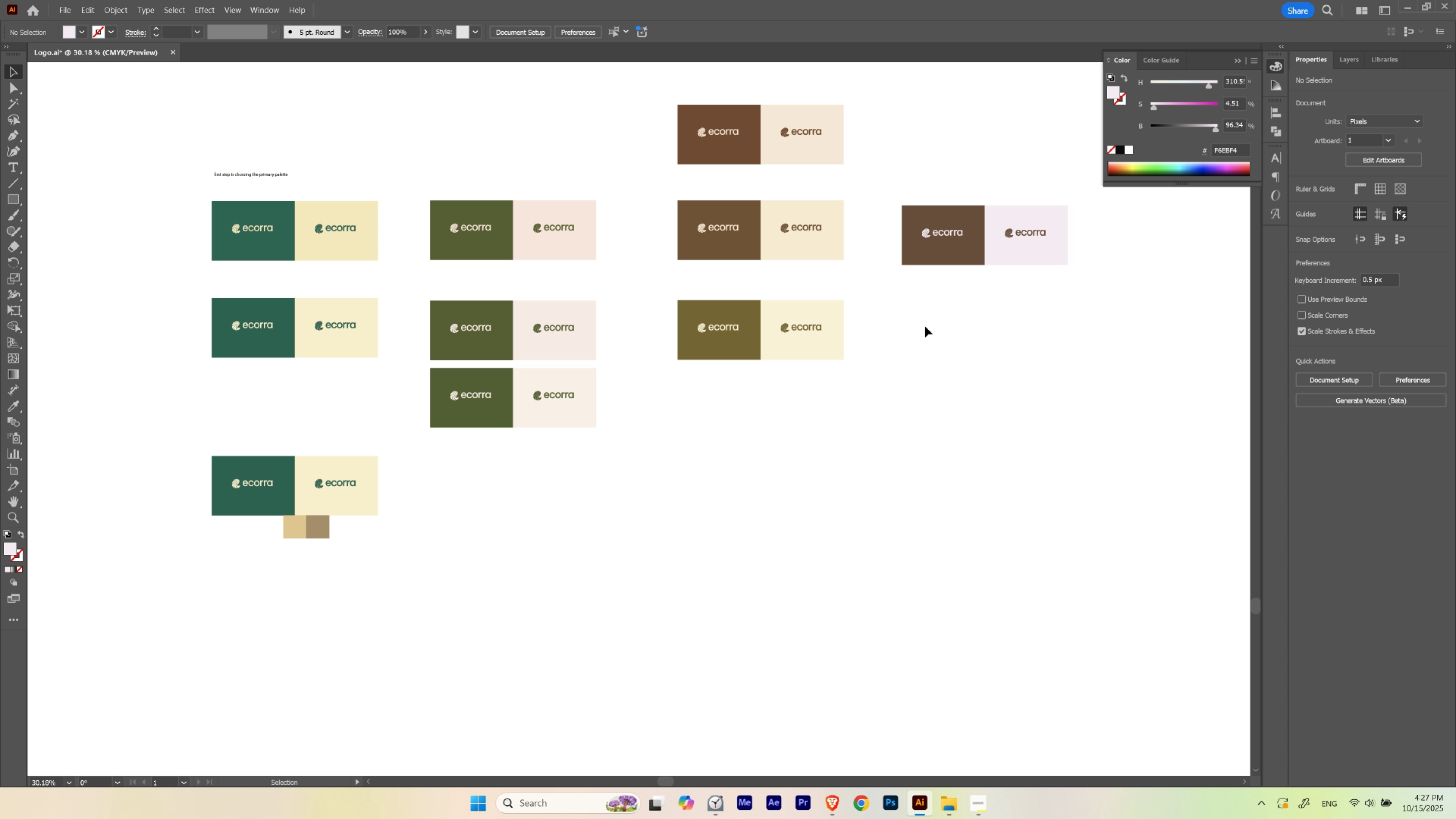 
hold_key(key=Space, duration=1.3)
 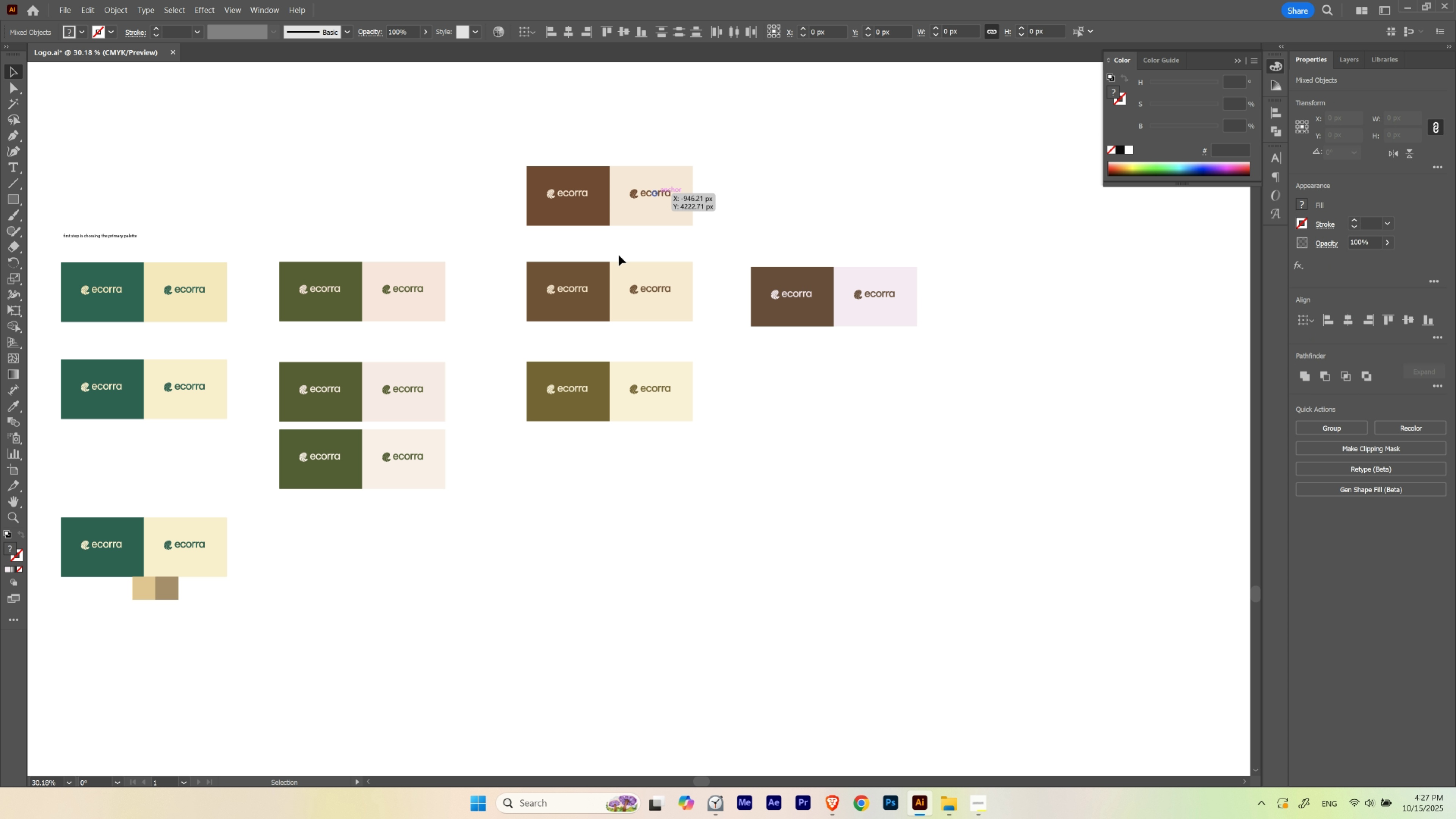 
hold_key(key=ShiftLeft, duration=1.02)
 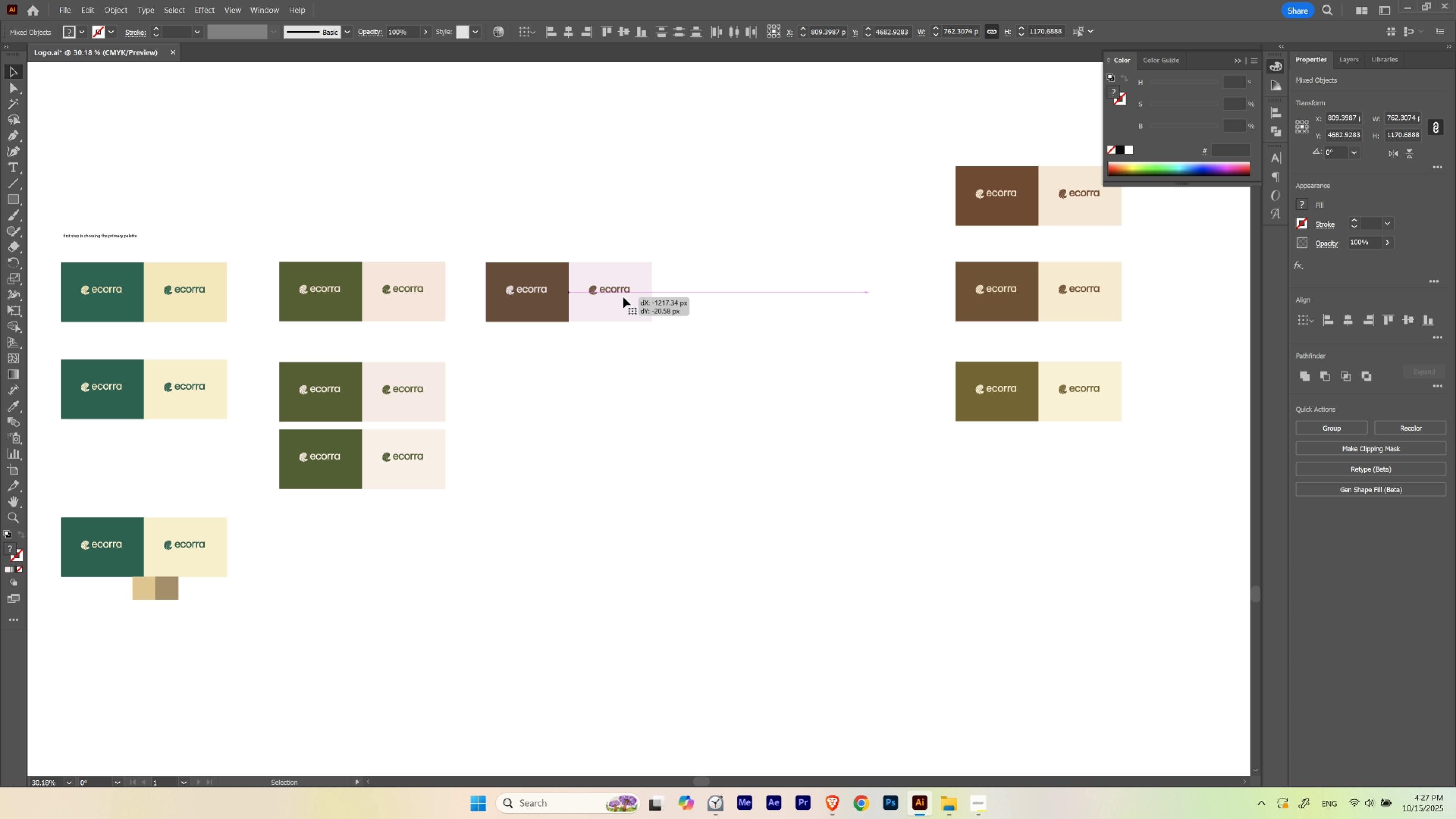 
wait(5.4)
 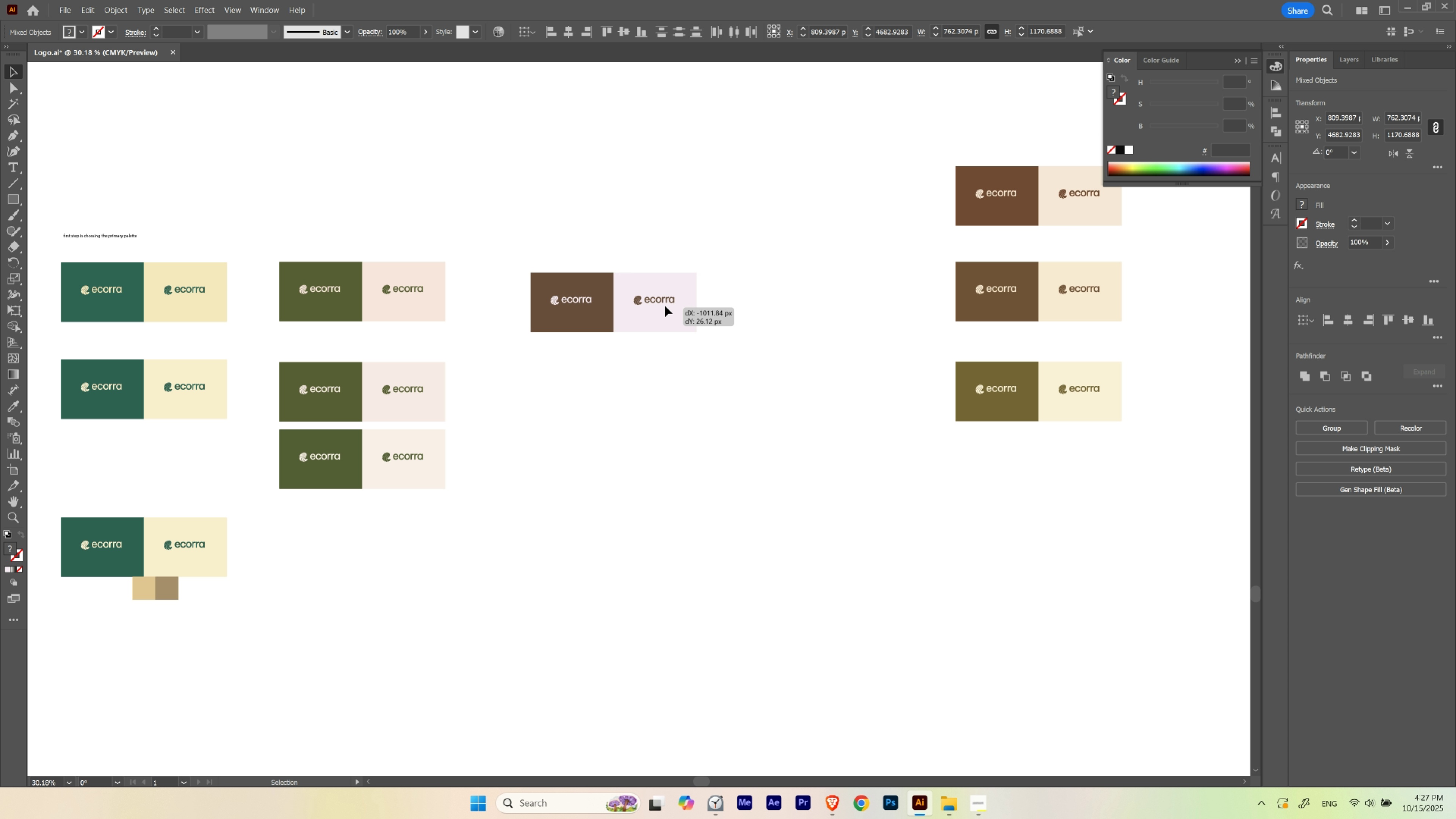 
hold_key(key=ShiftLeft, duration=1.5)
 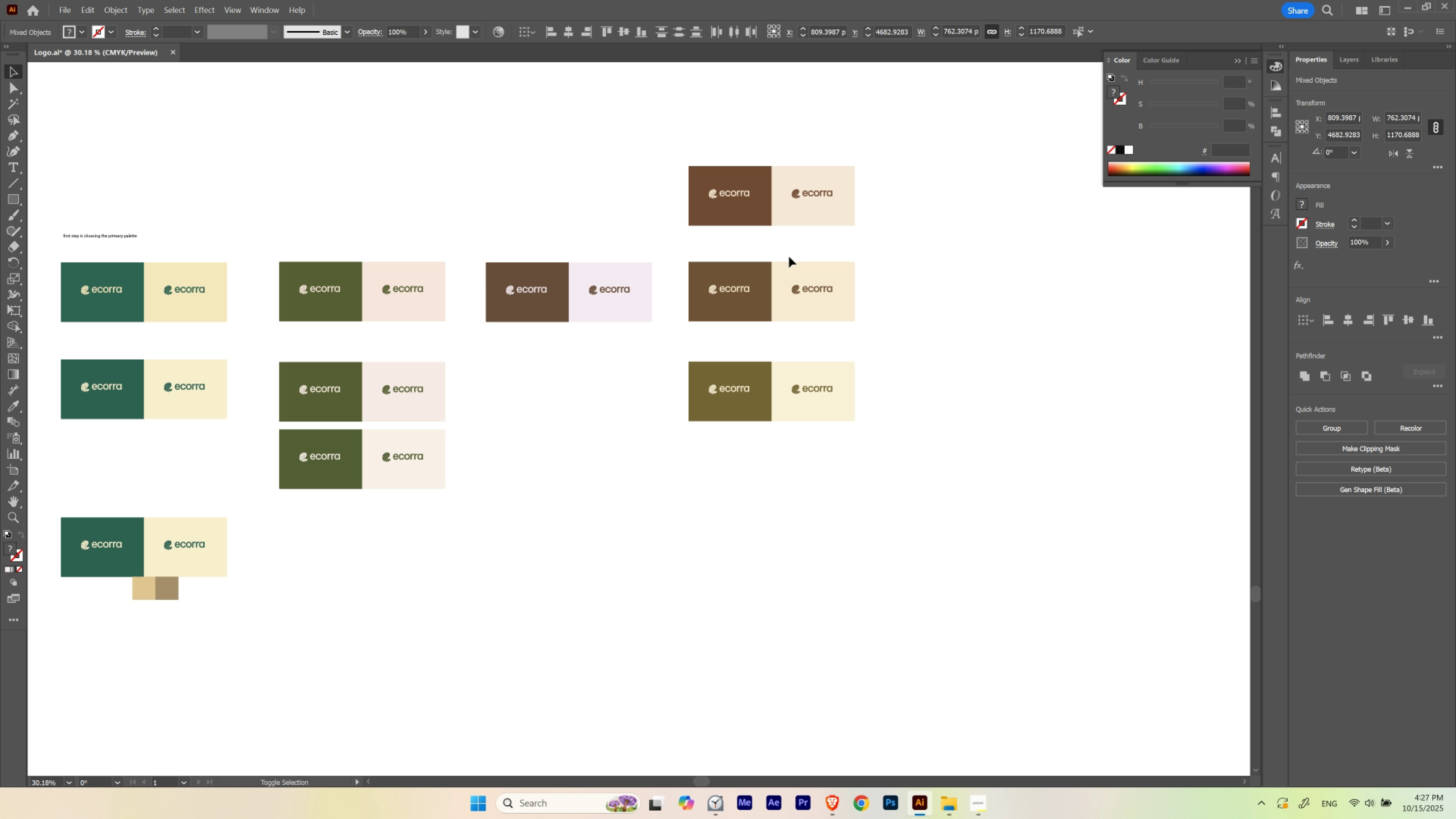 
key(Shift+ShiftLeft)
 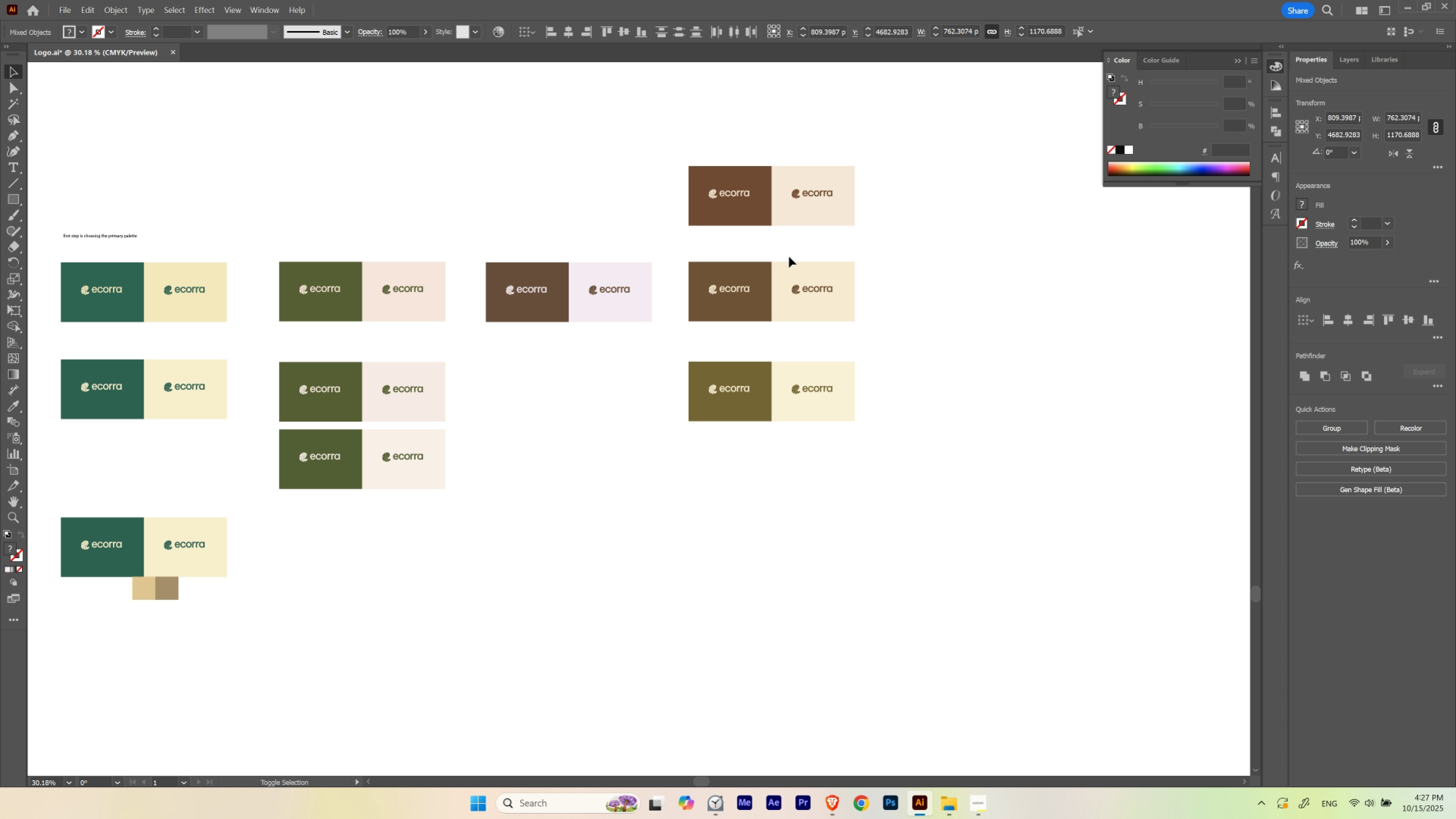 
key(Shift+ShiftLeft)
 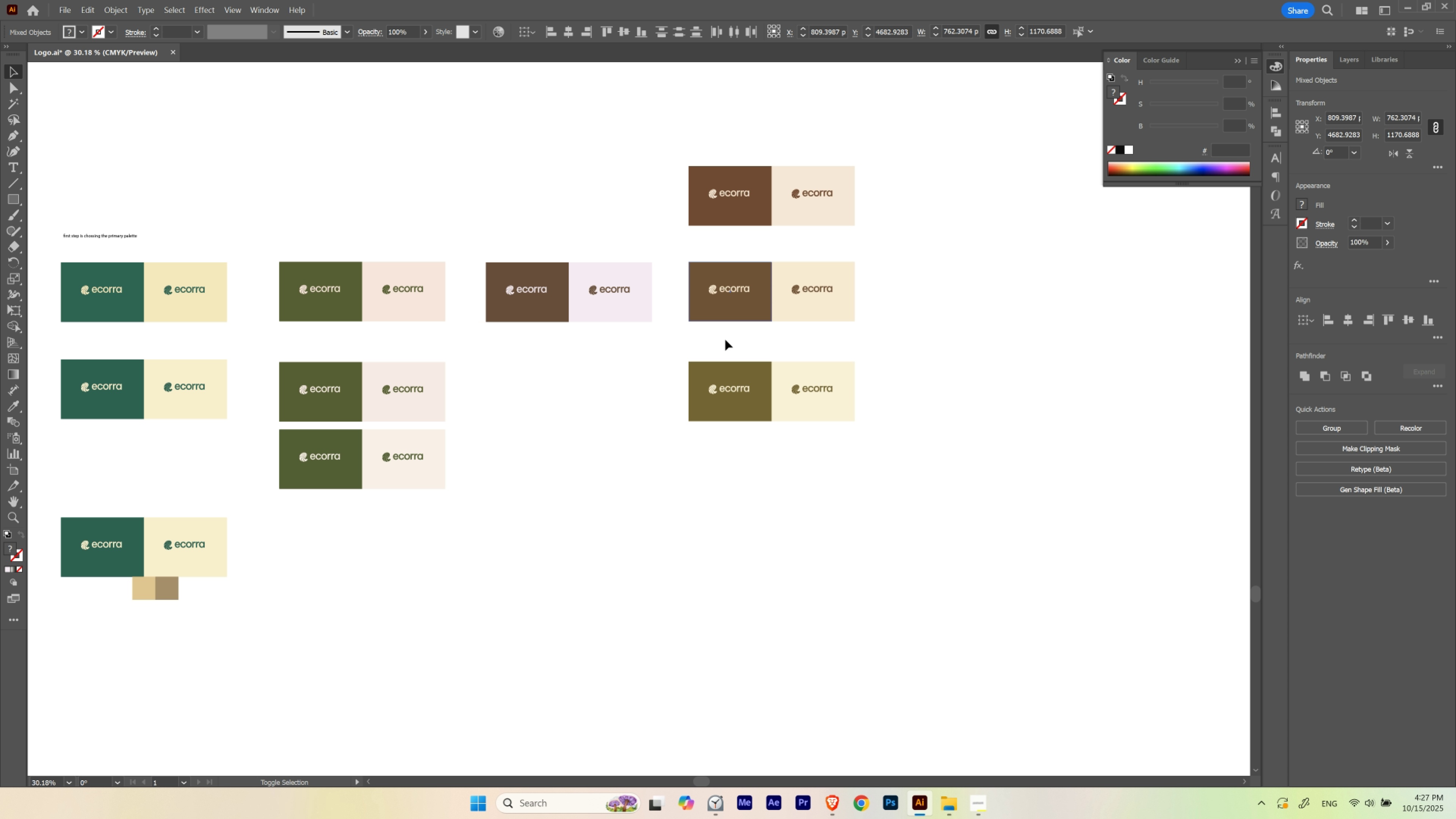 
key(Shift+ShiftLeft)
 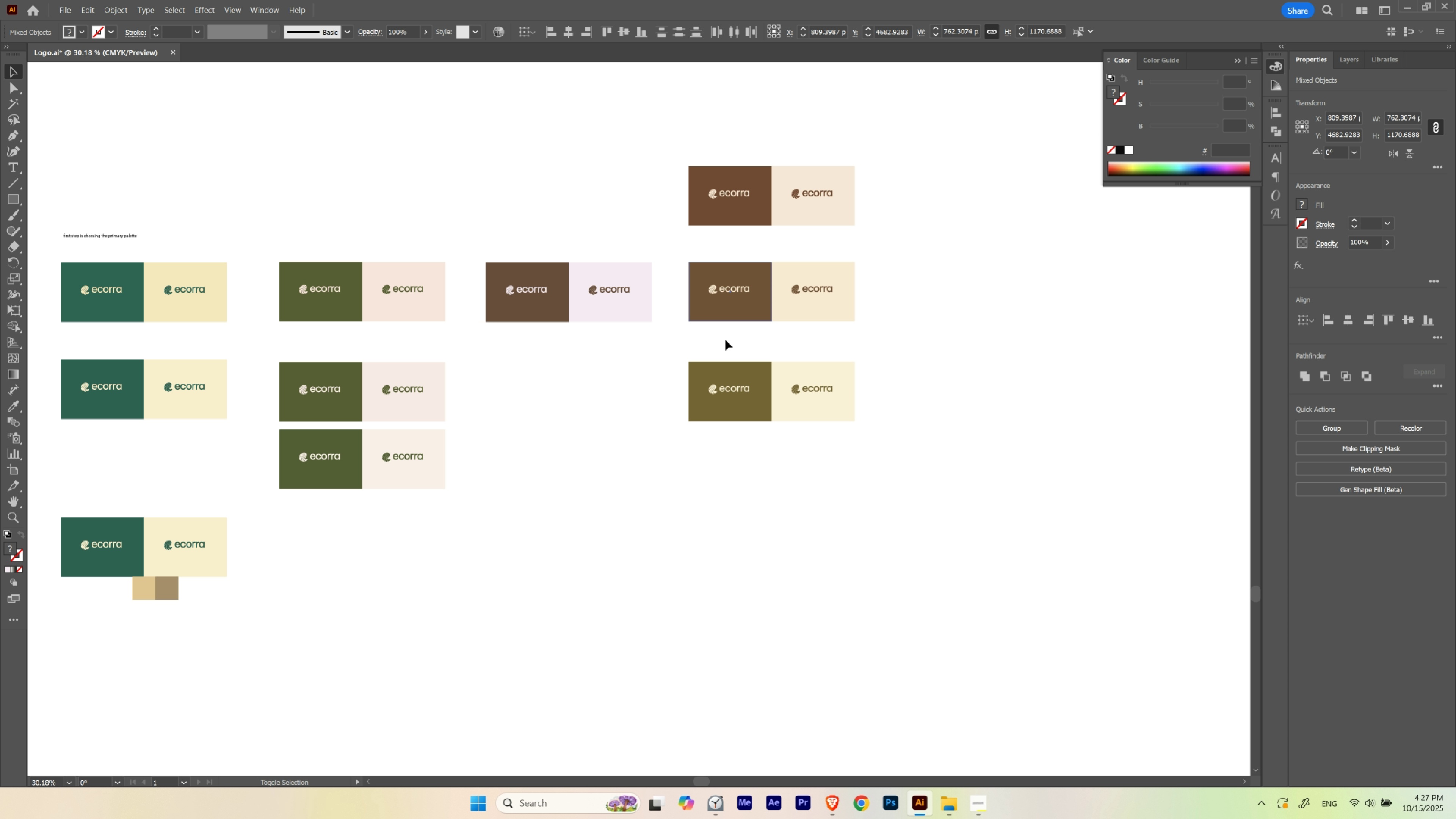 
key(Shift+ShiftLeft)
 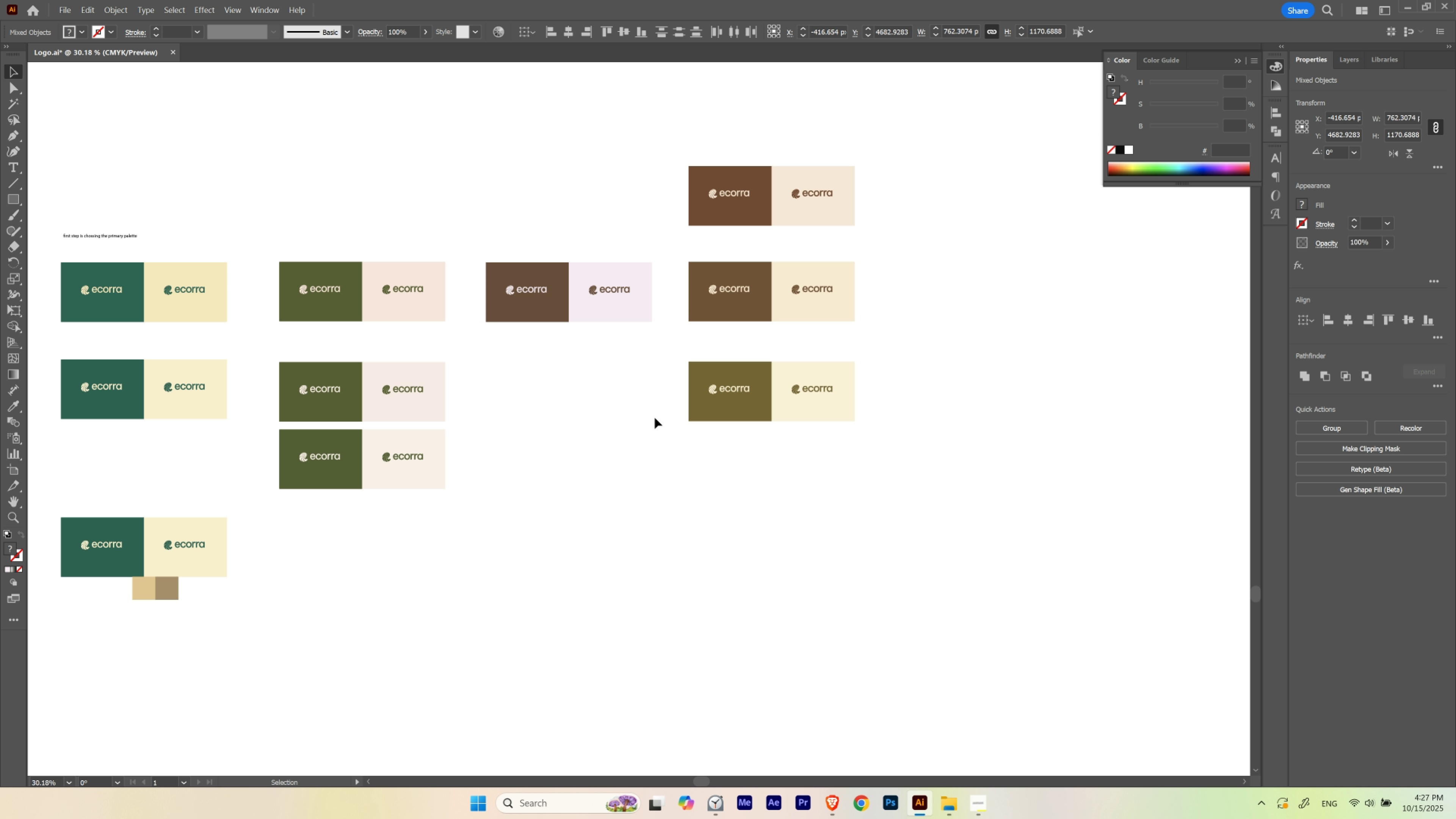 
key(Shift+ShiftLeft)
 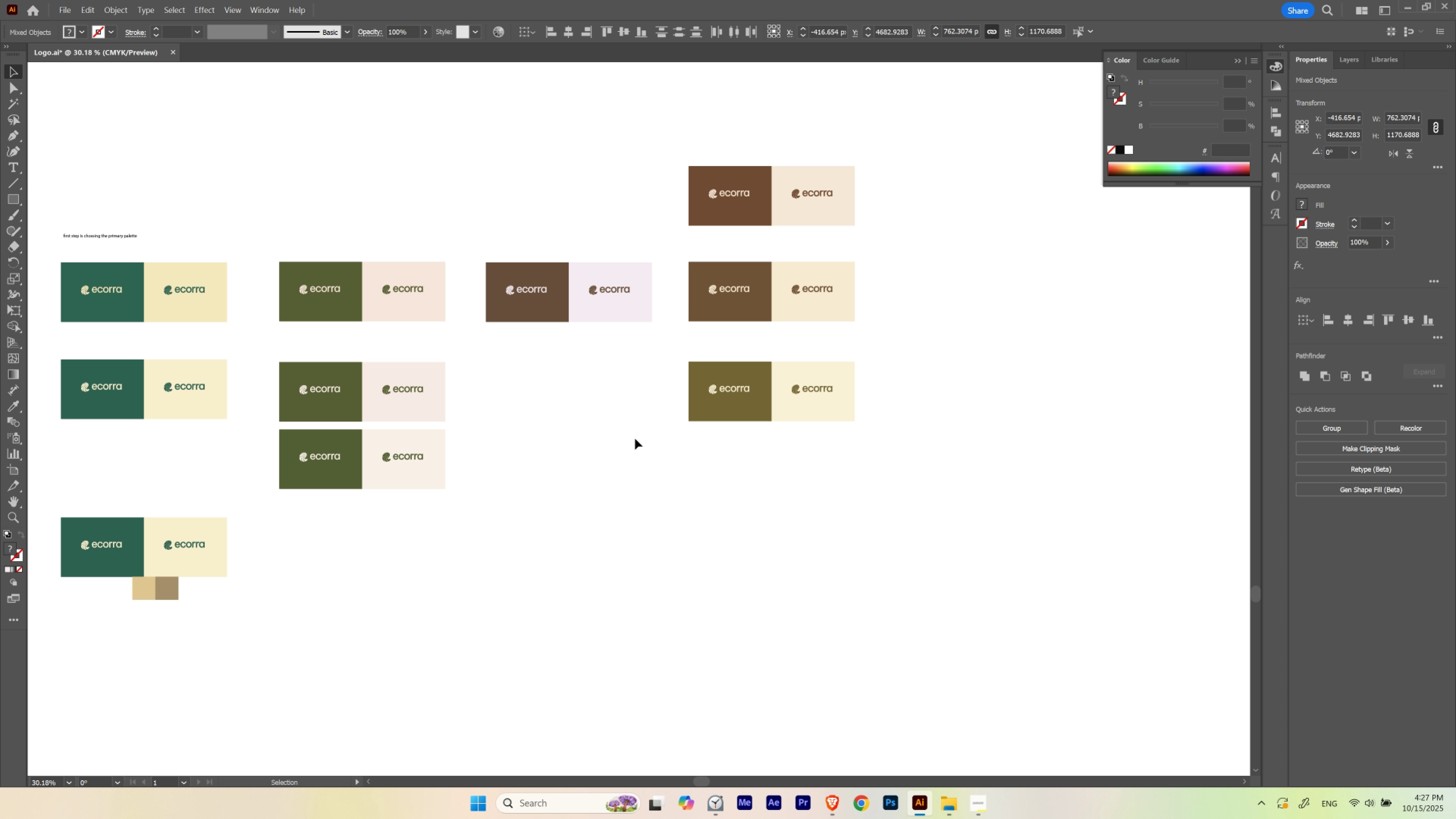 
hold_key(key=Space, duration=0.42)
 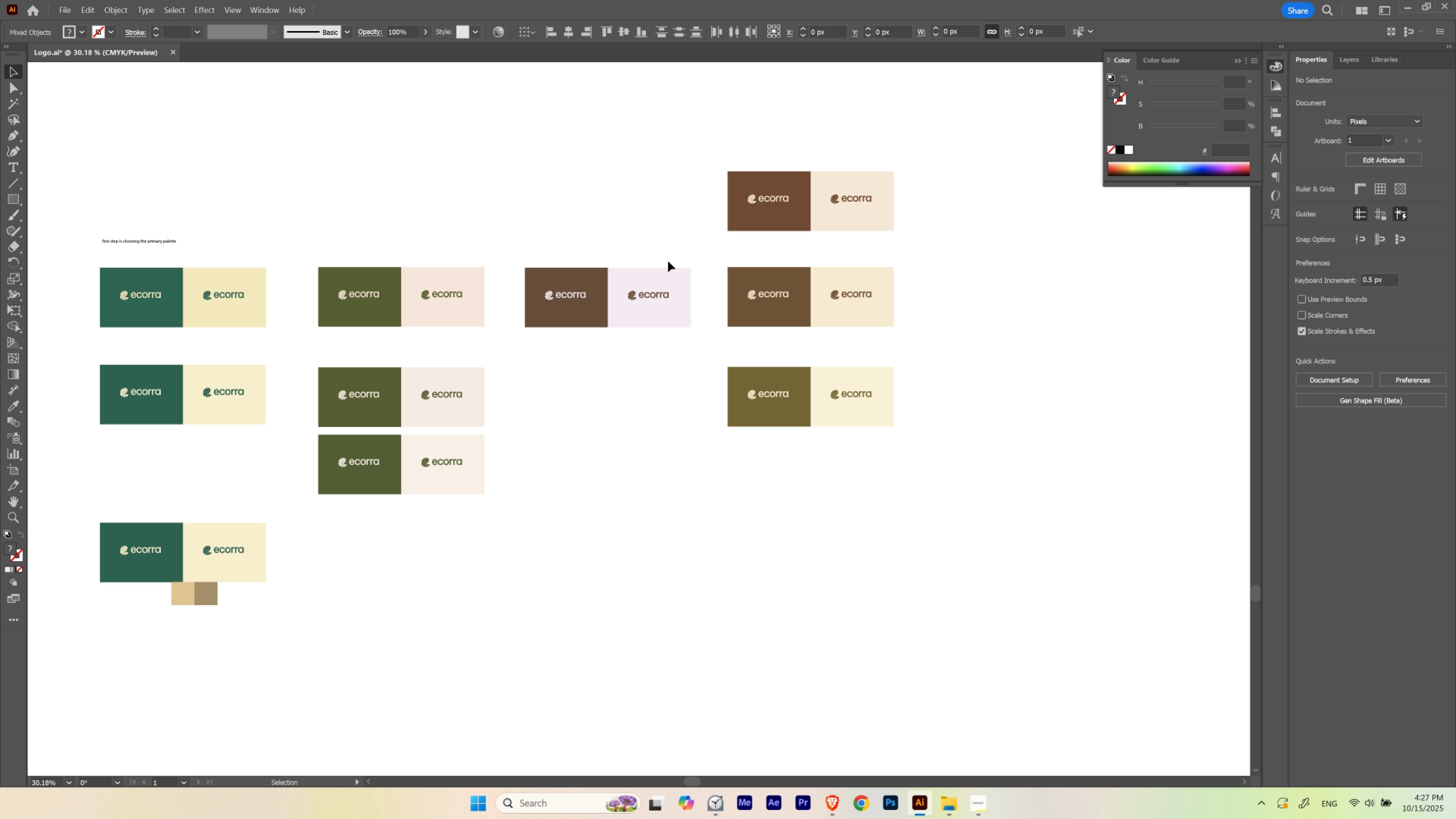 
hold_key(key=ShiftLeft, duration=1.53)
 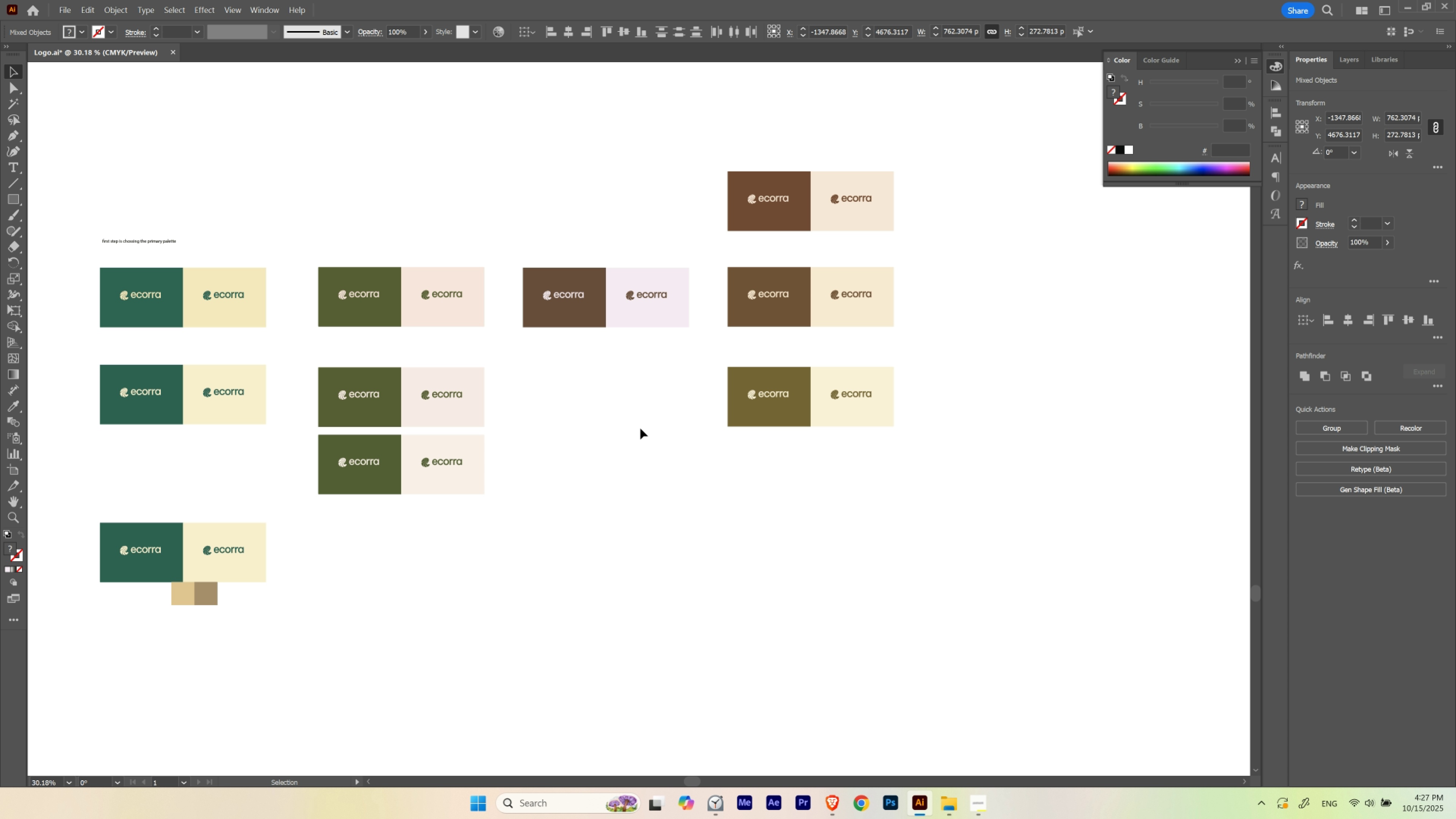 
key(Shift+ShiftLeft)
 